 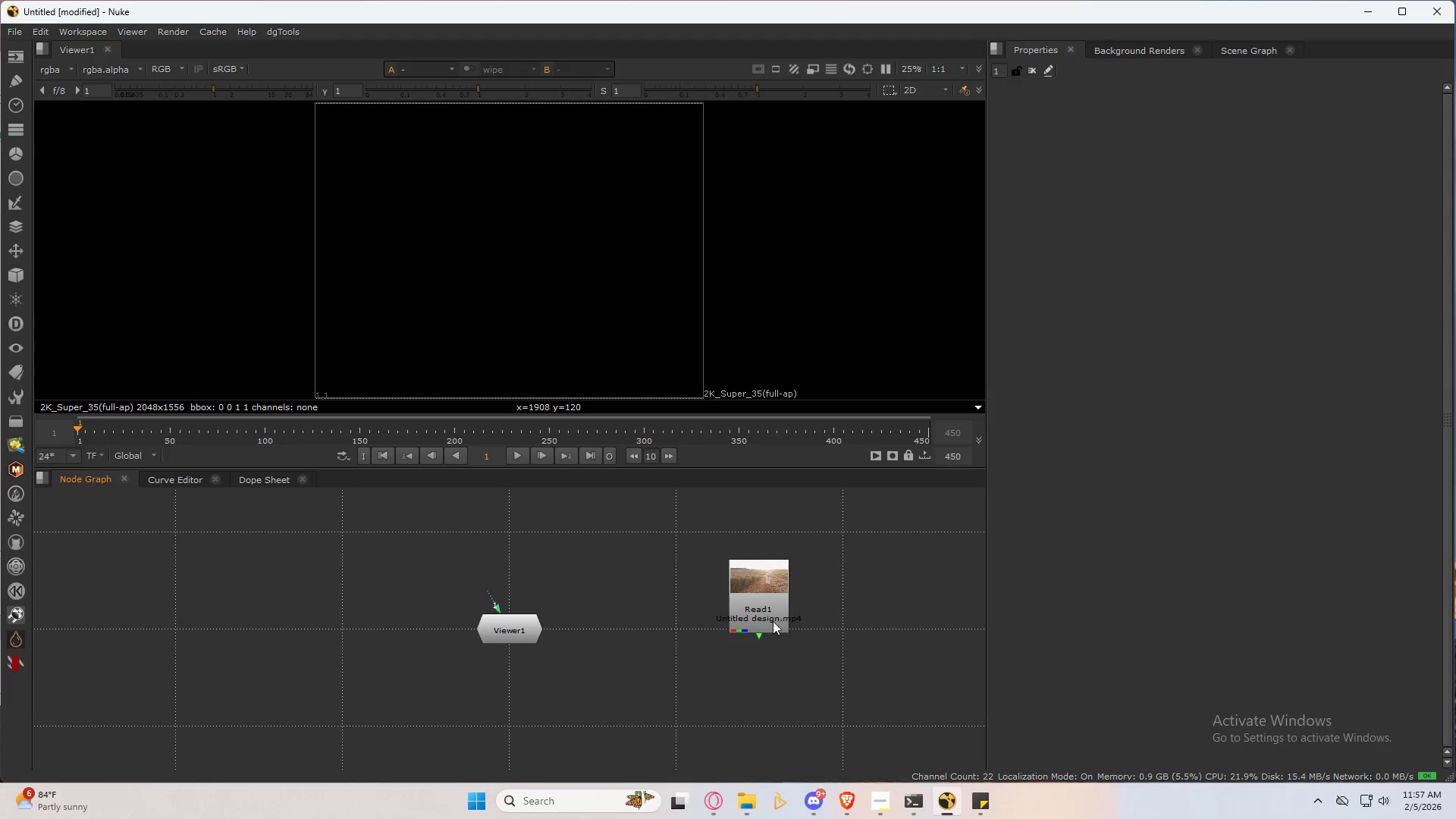 
left_click_drag(start_coordinate=[769, 610], to_coordinate=[516, 544])
 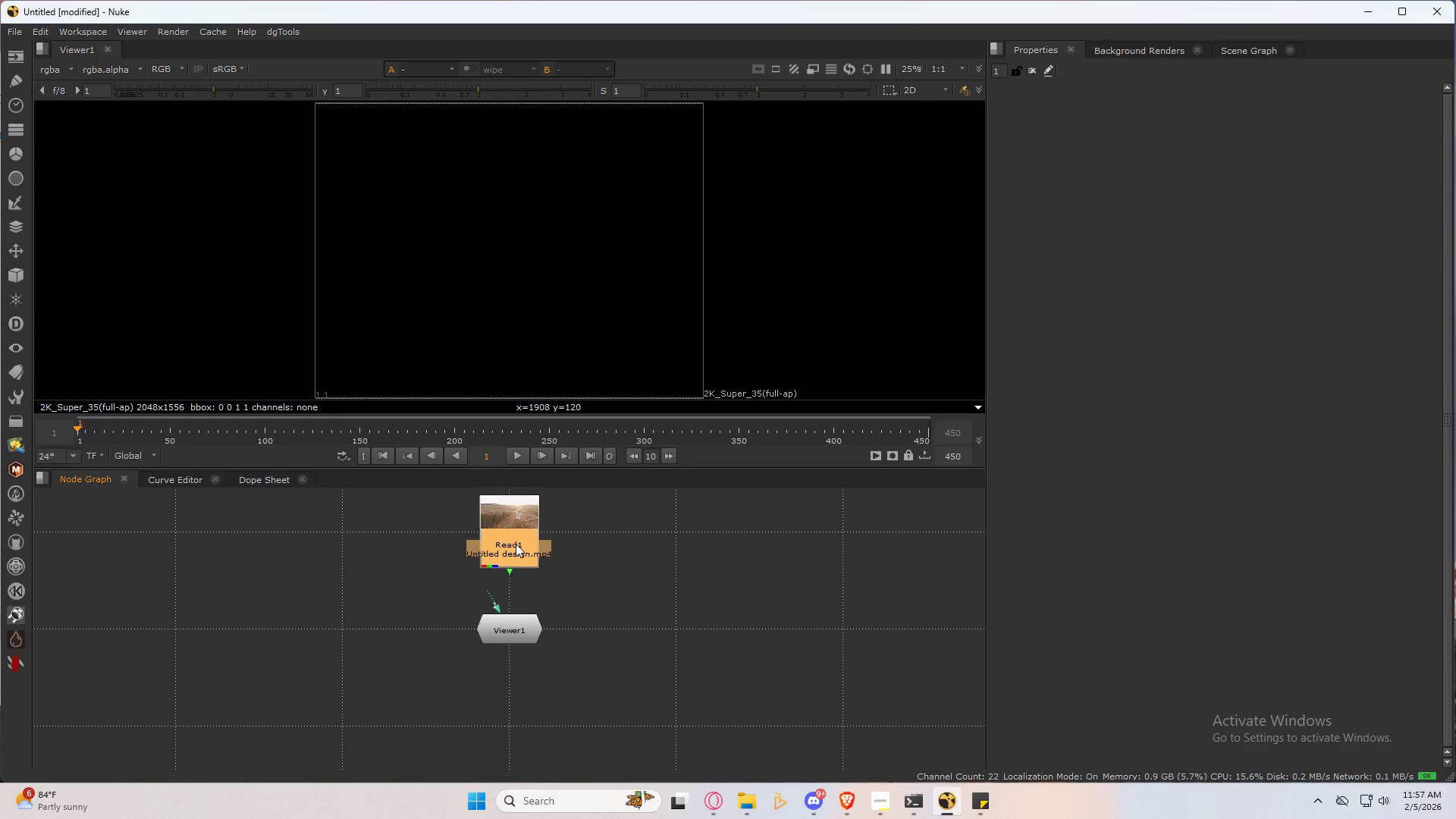 
left_click([516, 544])
 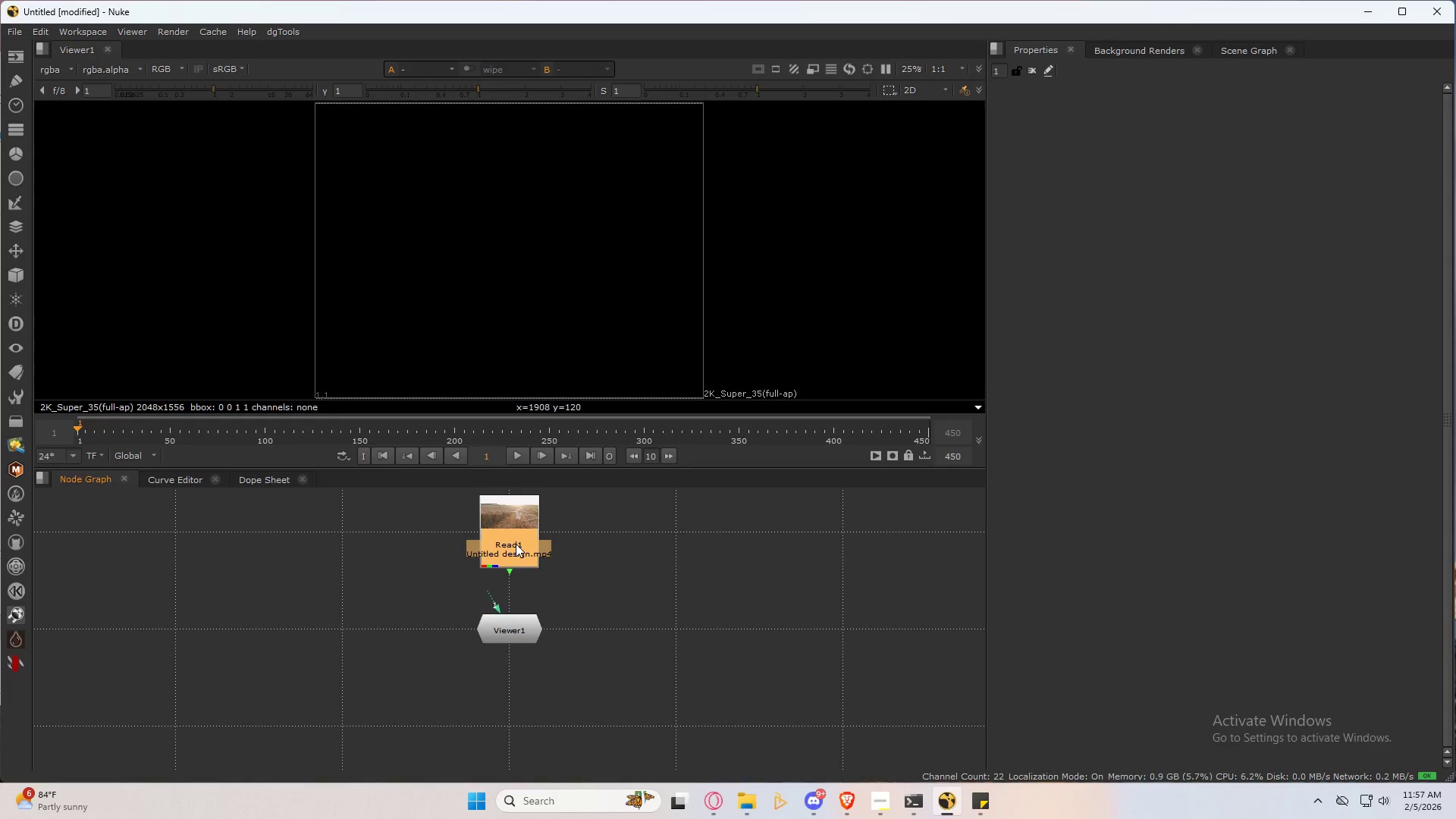 
key(2)
 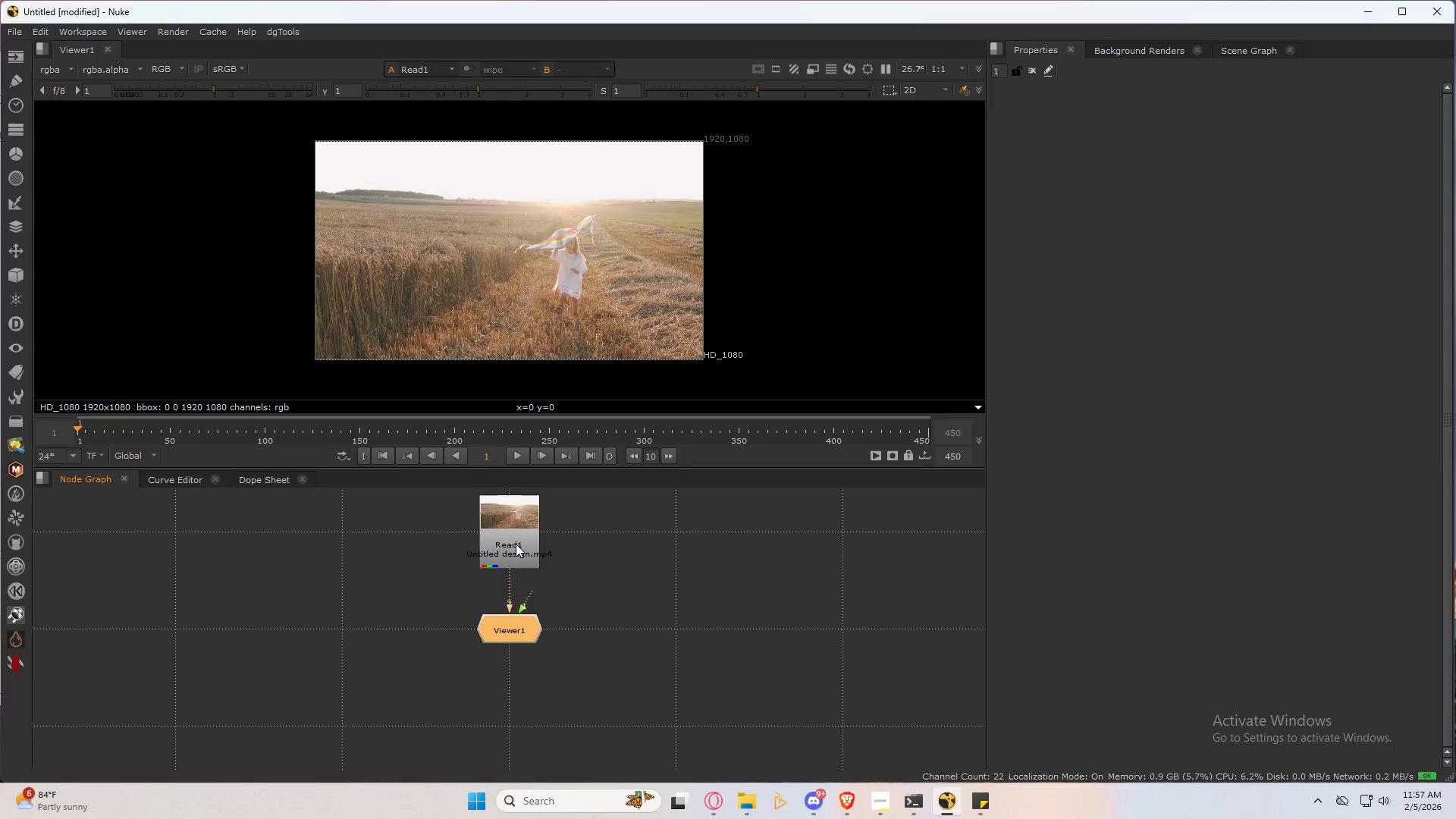 
double_click([516, 544])
 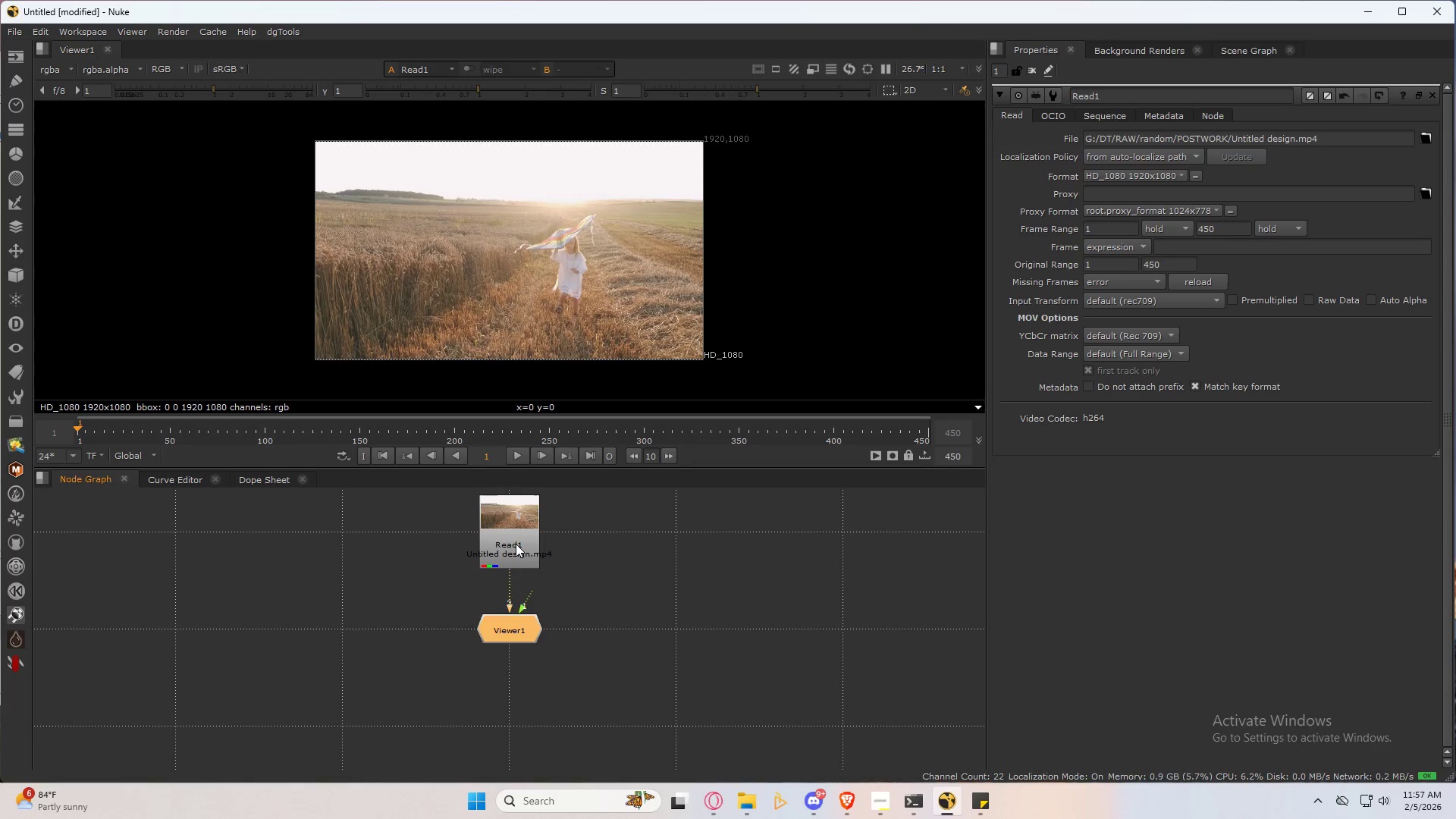 
triple_click([516, 544])
 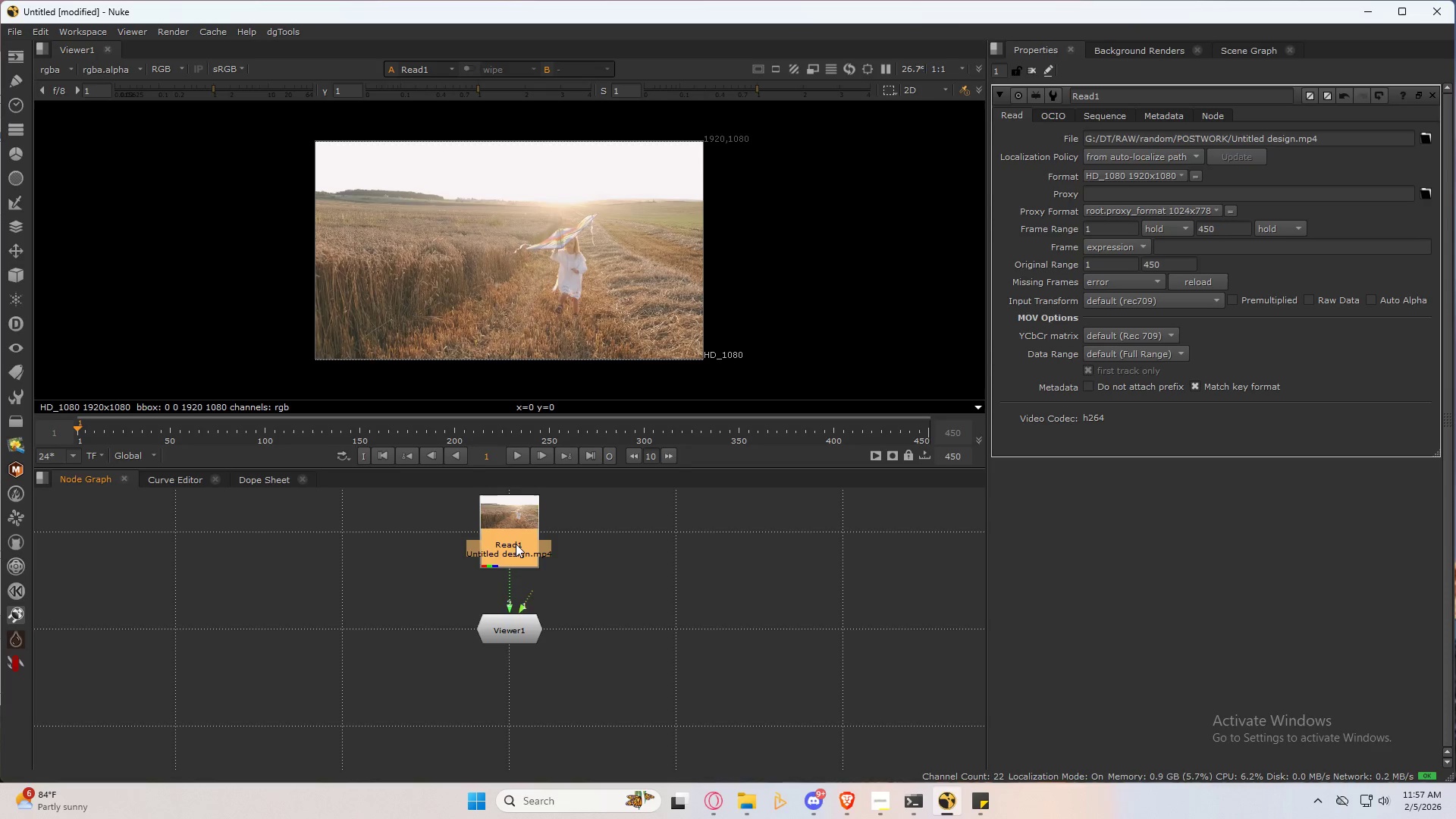 
triple_click([516, 544])
 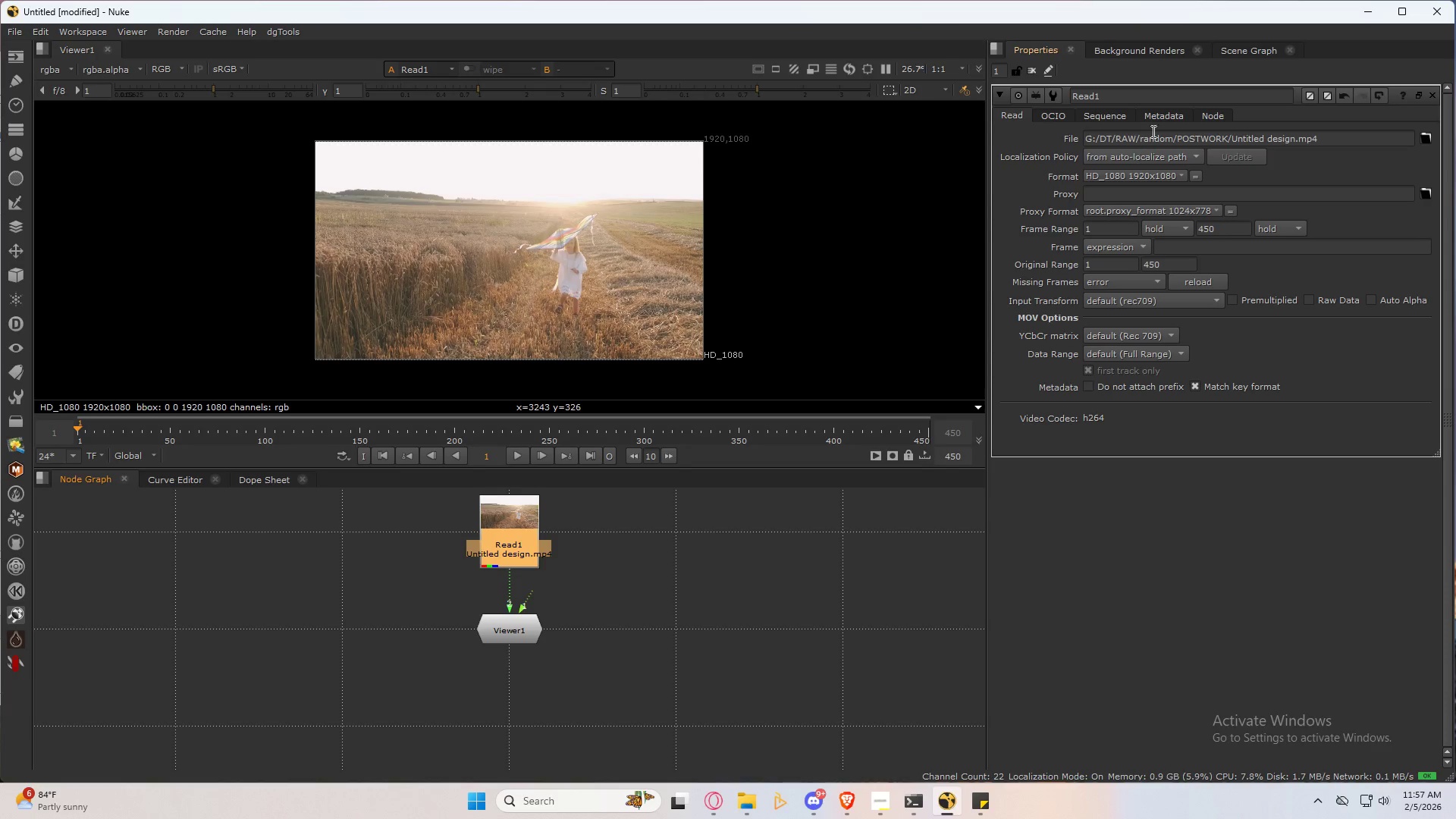 
left_click([1169, 111])
 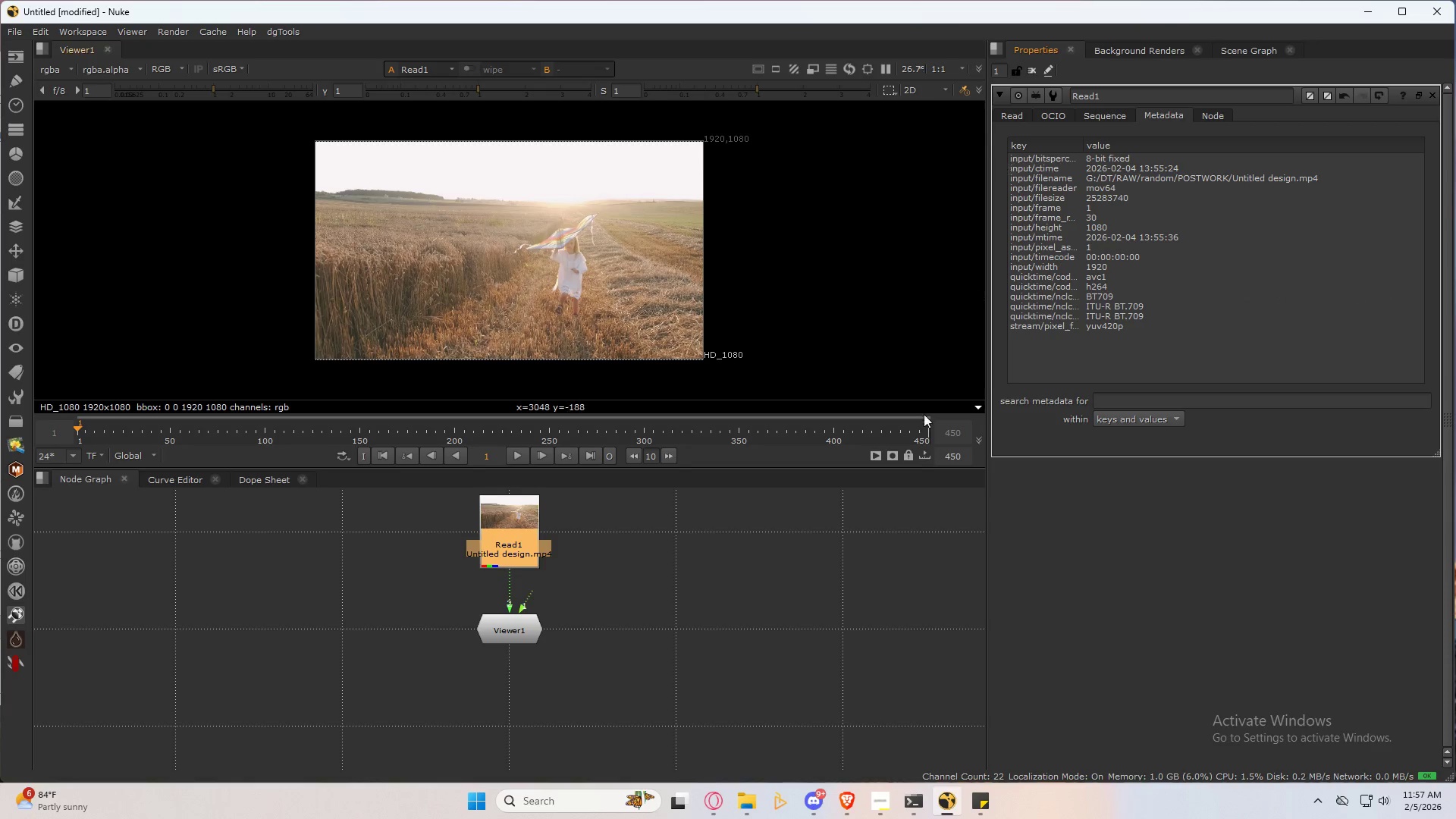 
double_click([909, 593])
 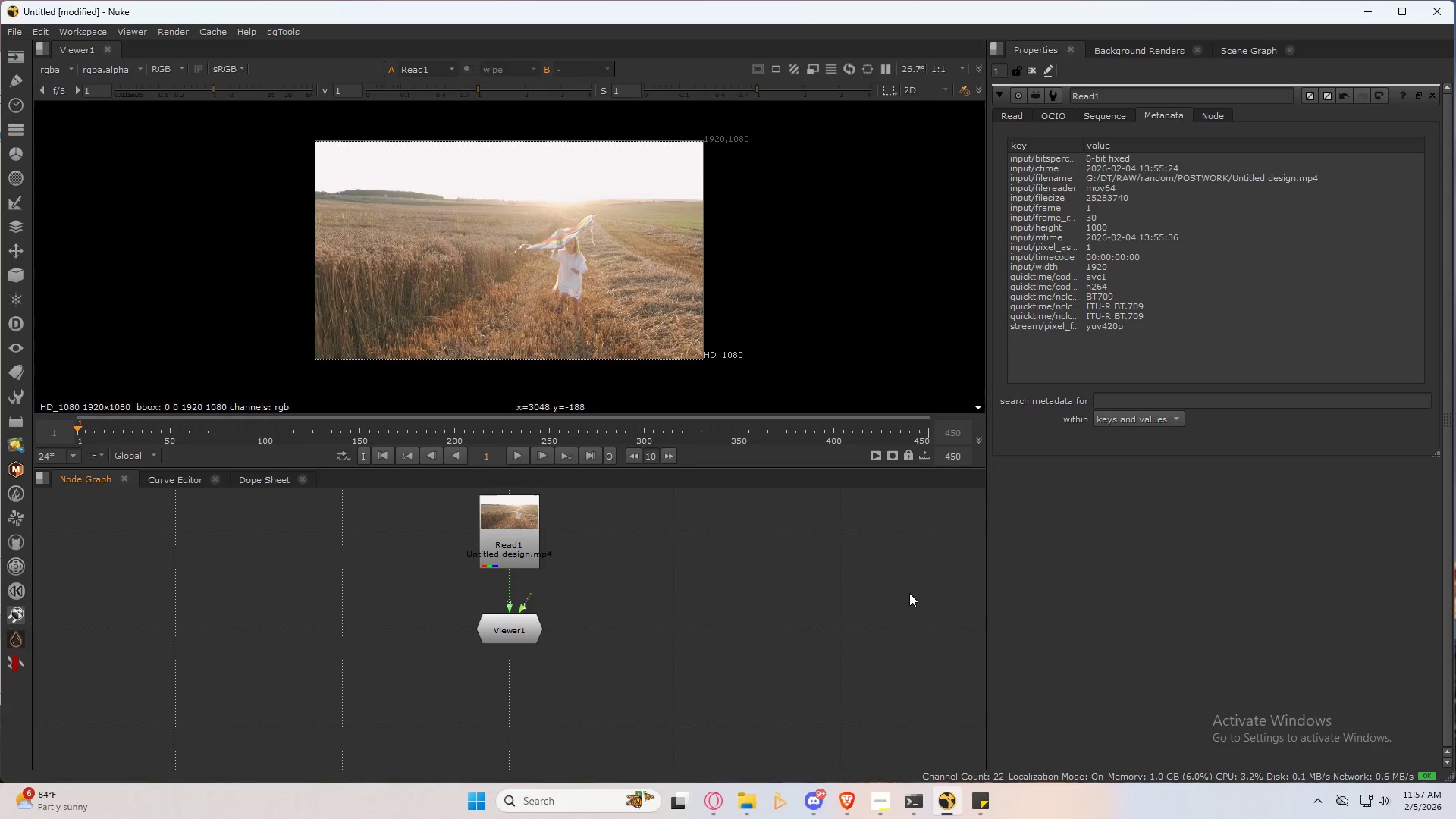 
triple_click([909, 593])
 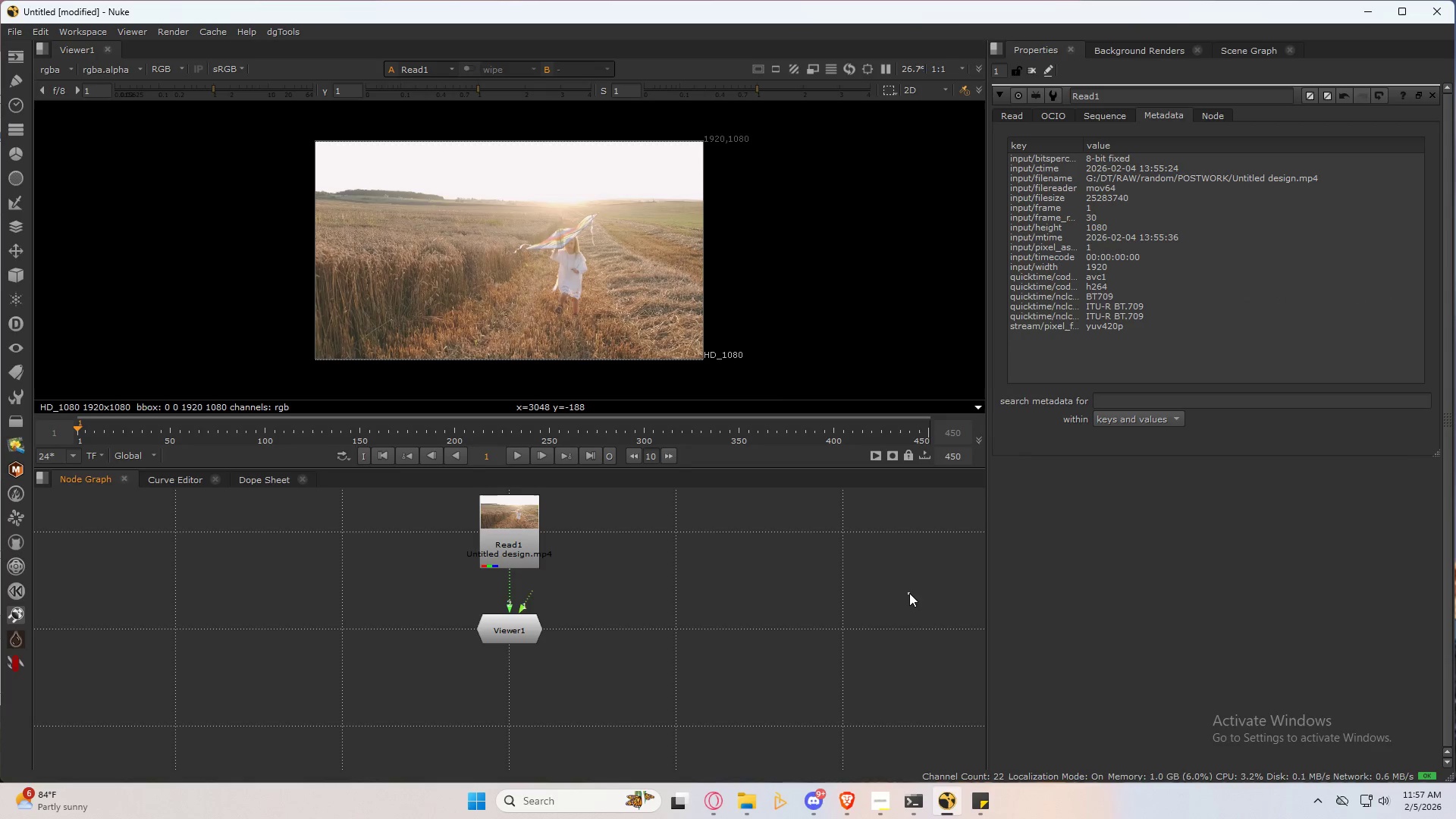 
key(S)
 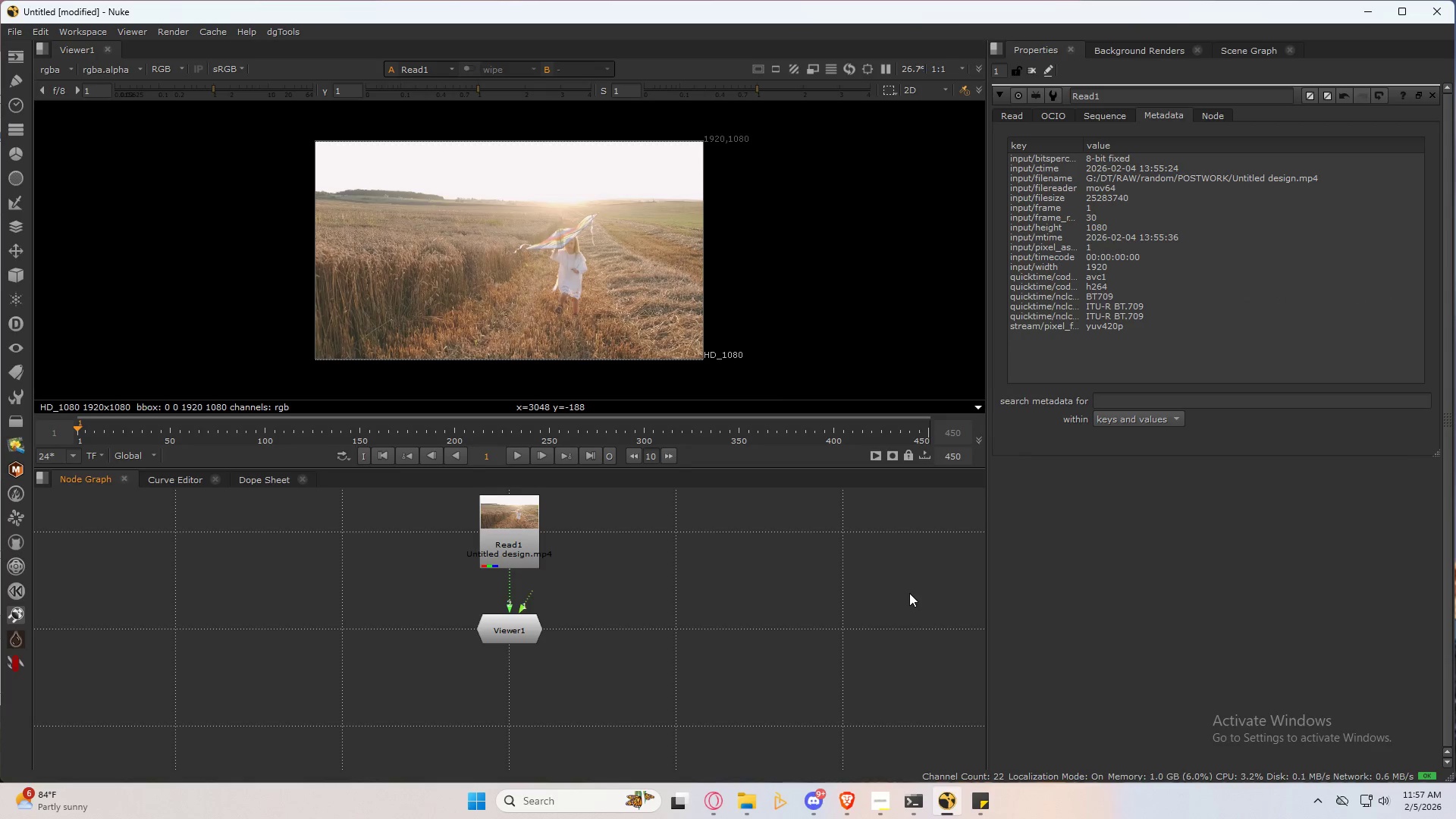 
triple_click([909, 593])
 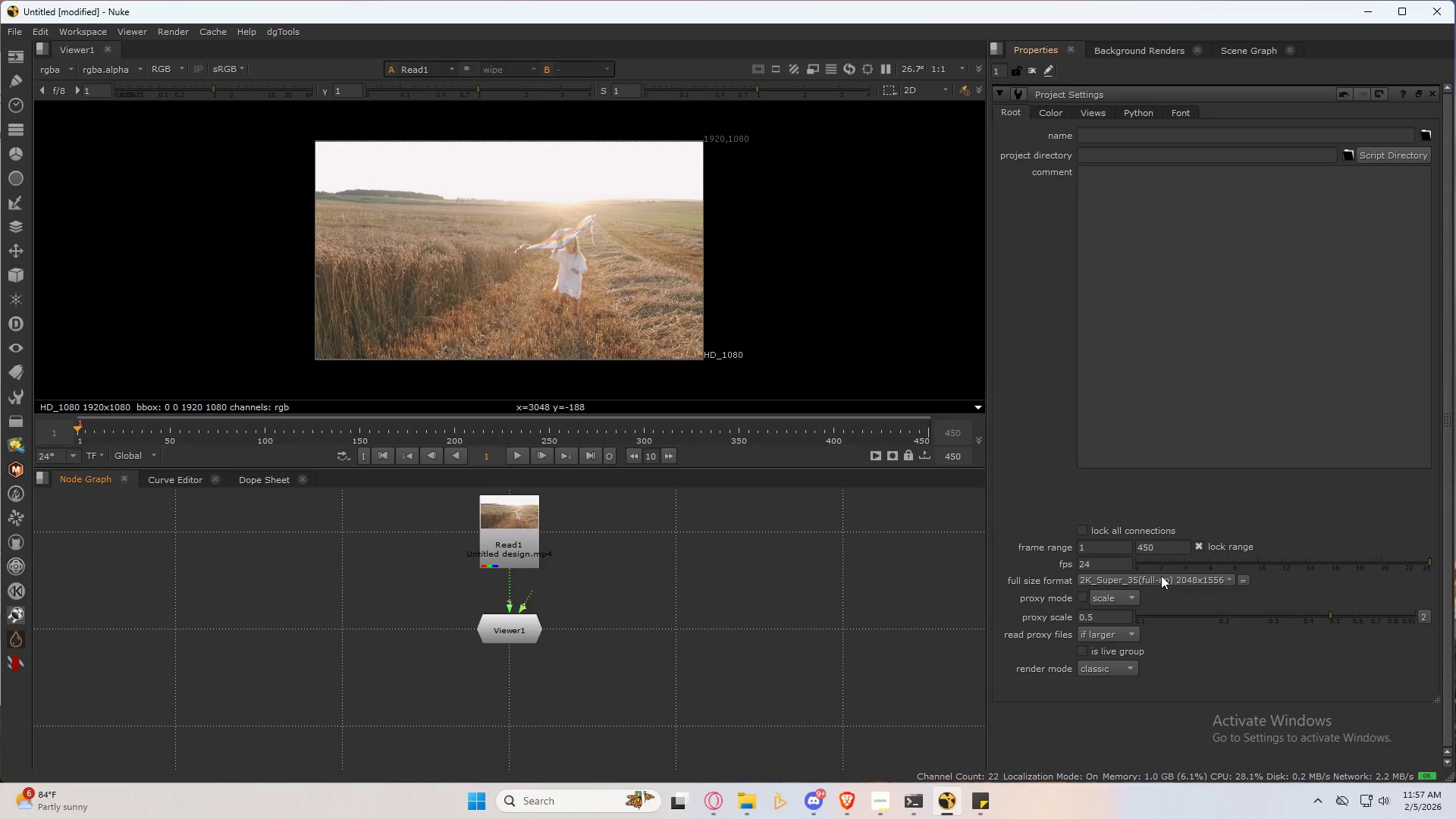 
left_click([1126, 576])
 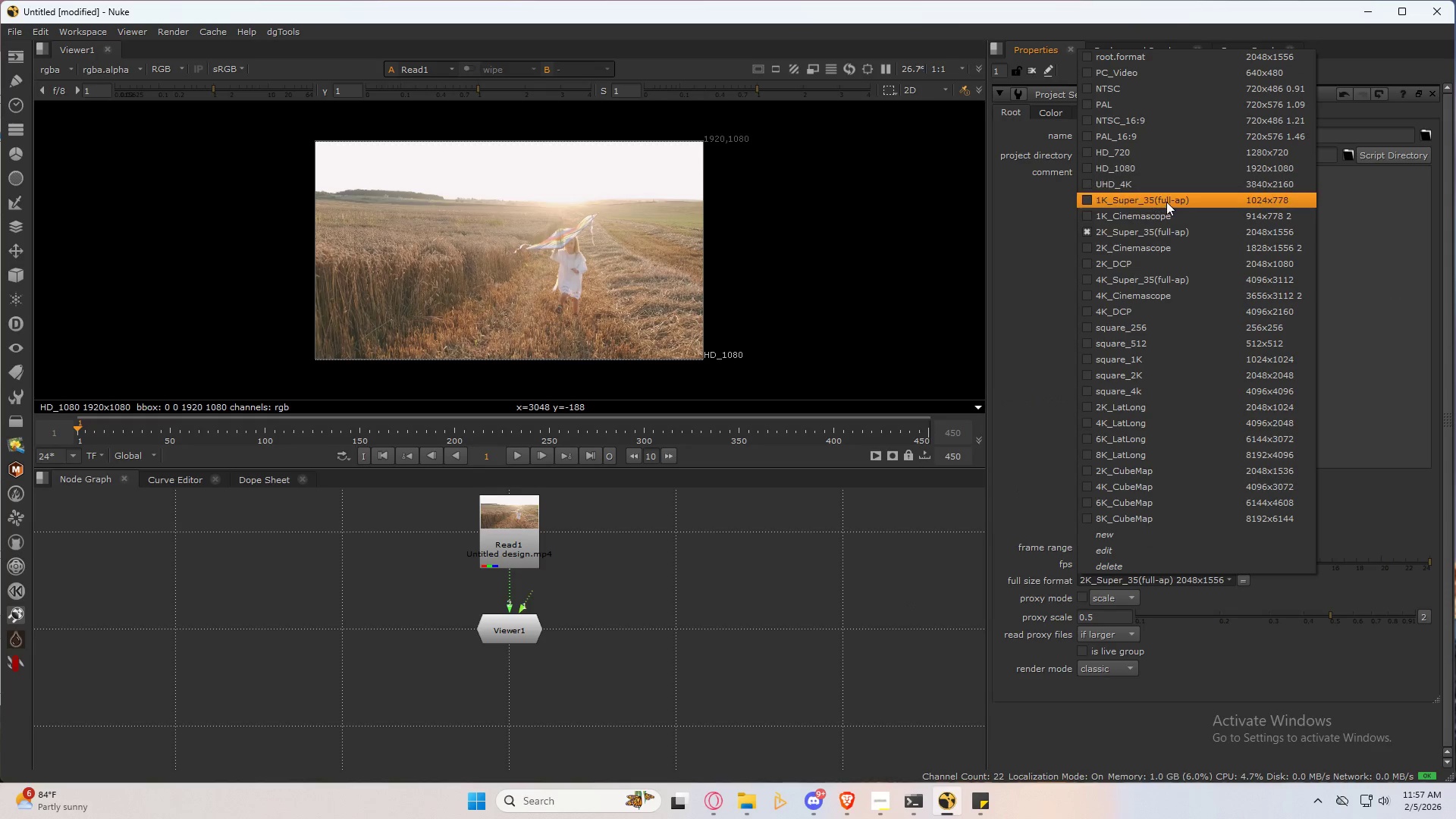 
left_click([1153, 165])
 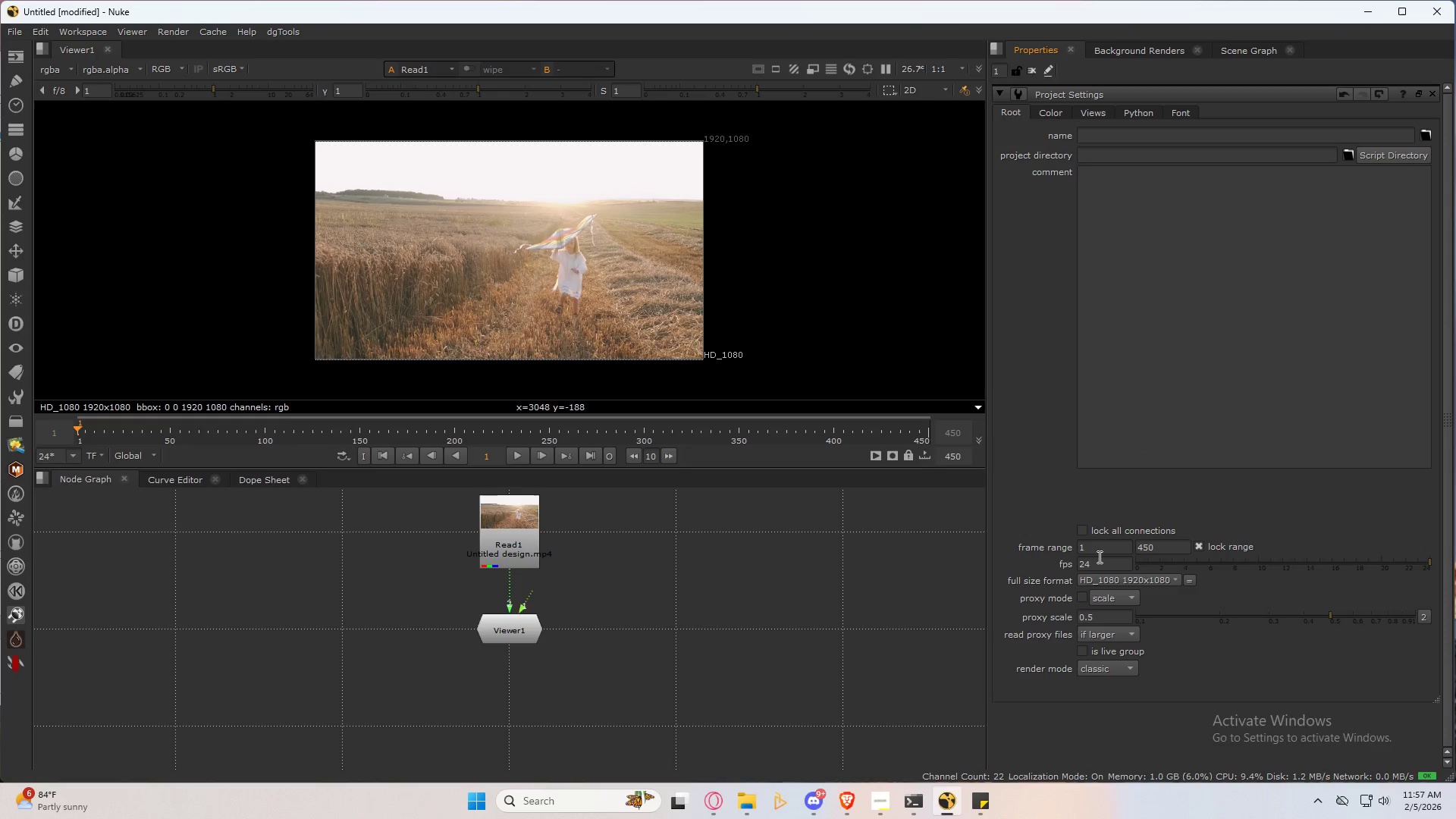 
left_click_drag(start_coordinate=[1097, 558], to_coordinate=[1037, 566])
 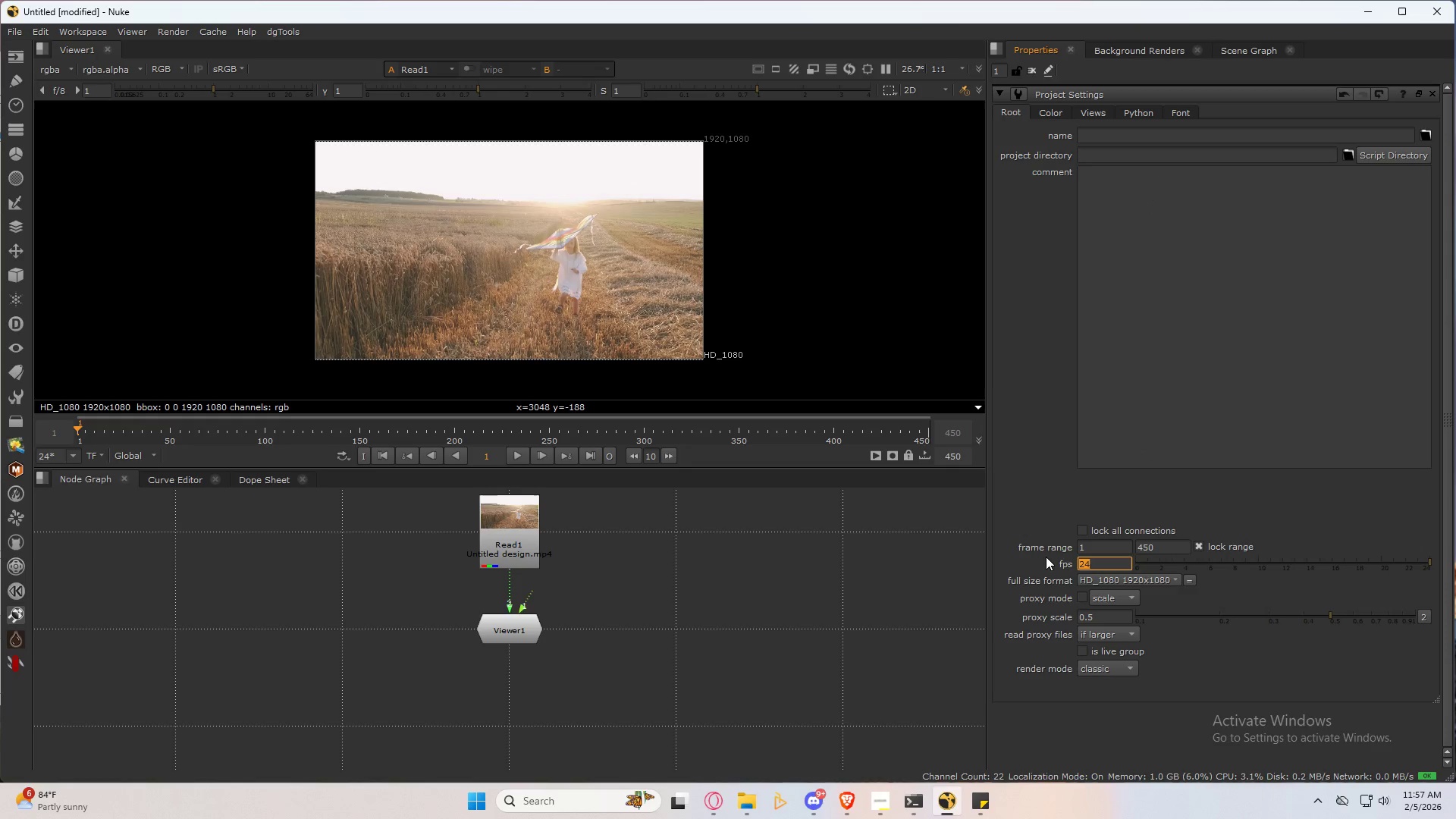 
key(Numpad3)
 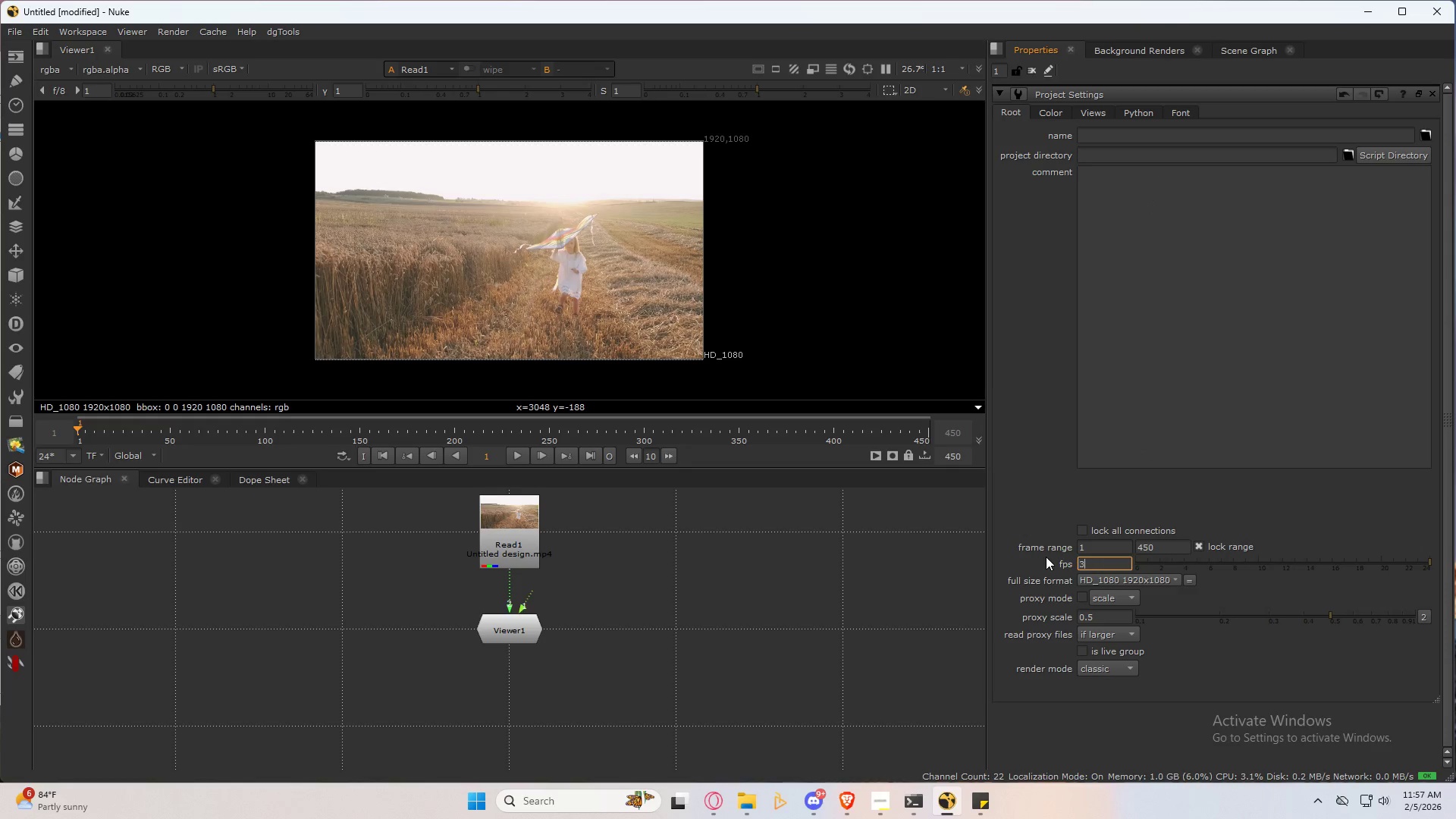 
key(Numpad0)
 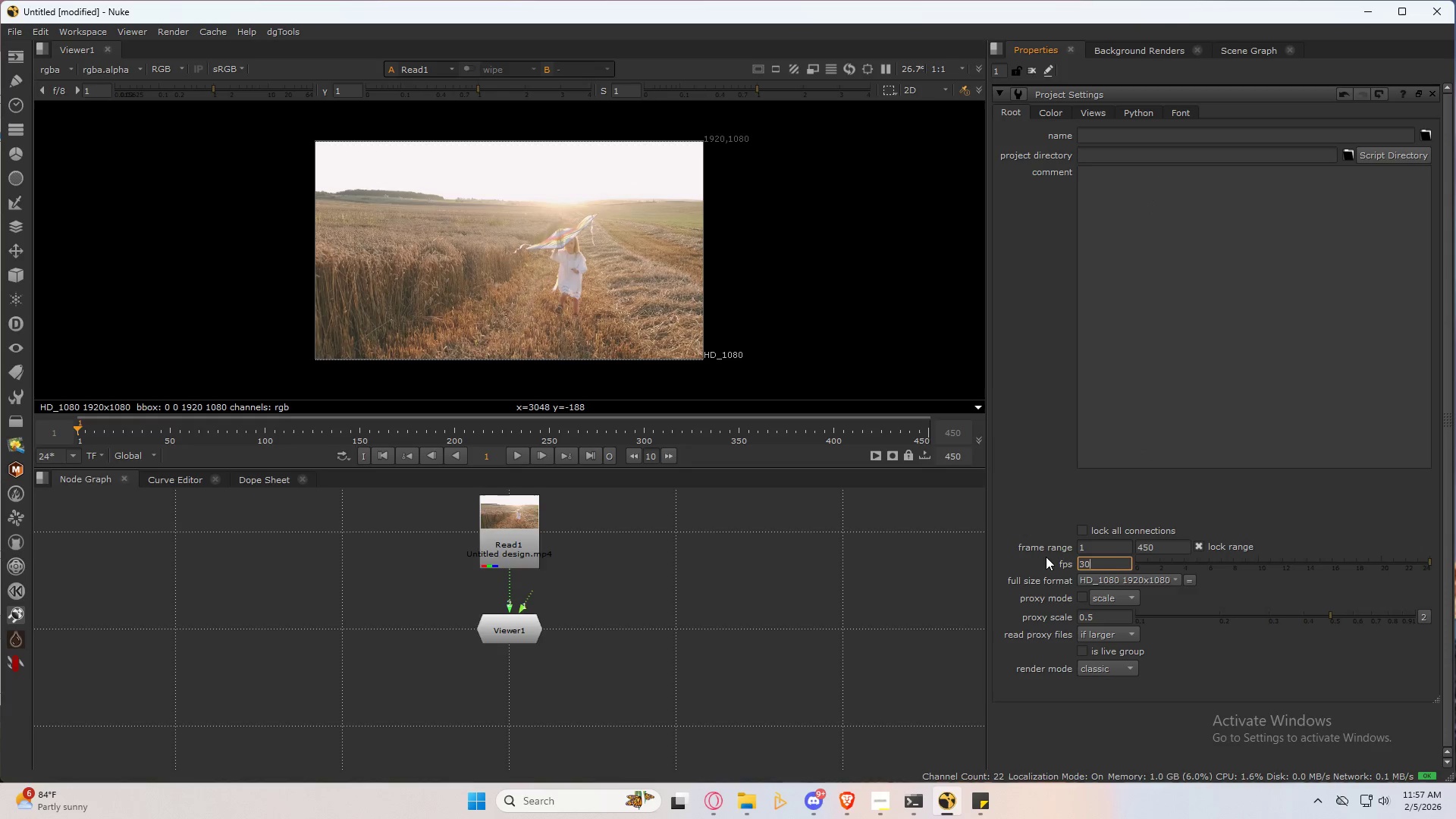 
key(NumpadEnter)
 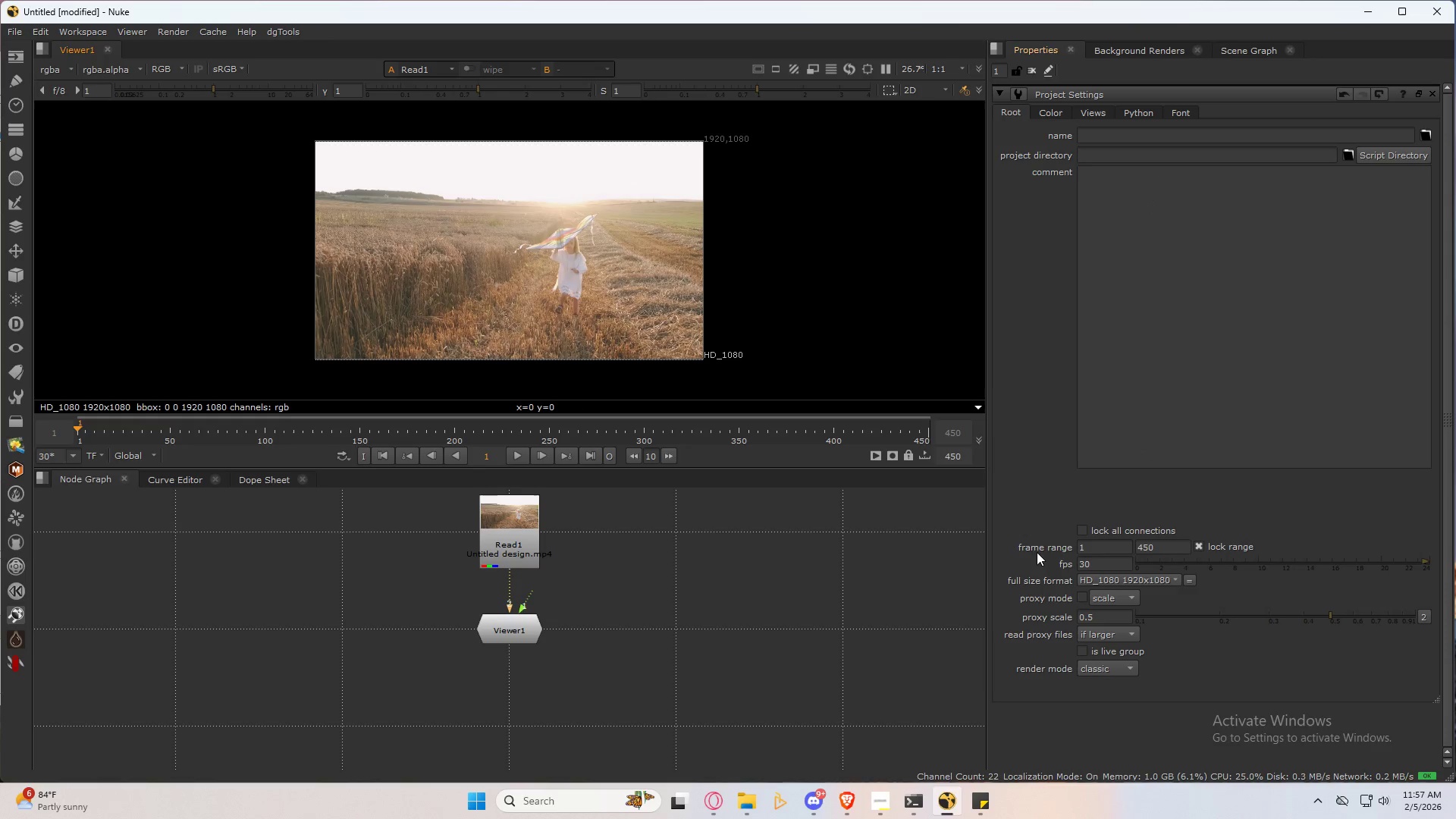 
left_click([753, 618])
 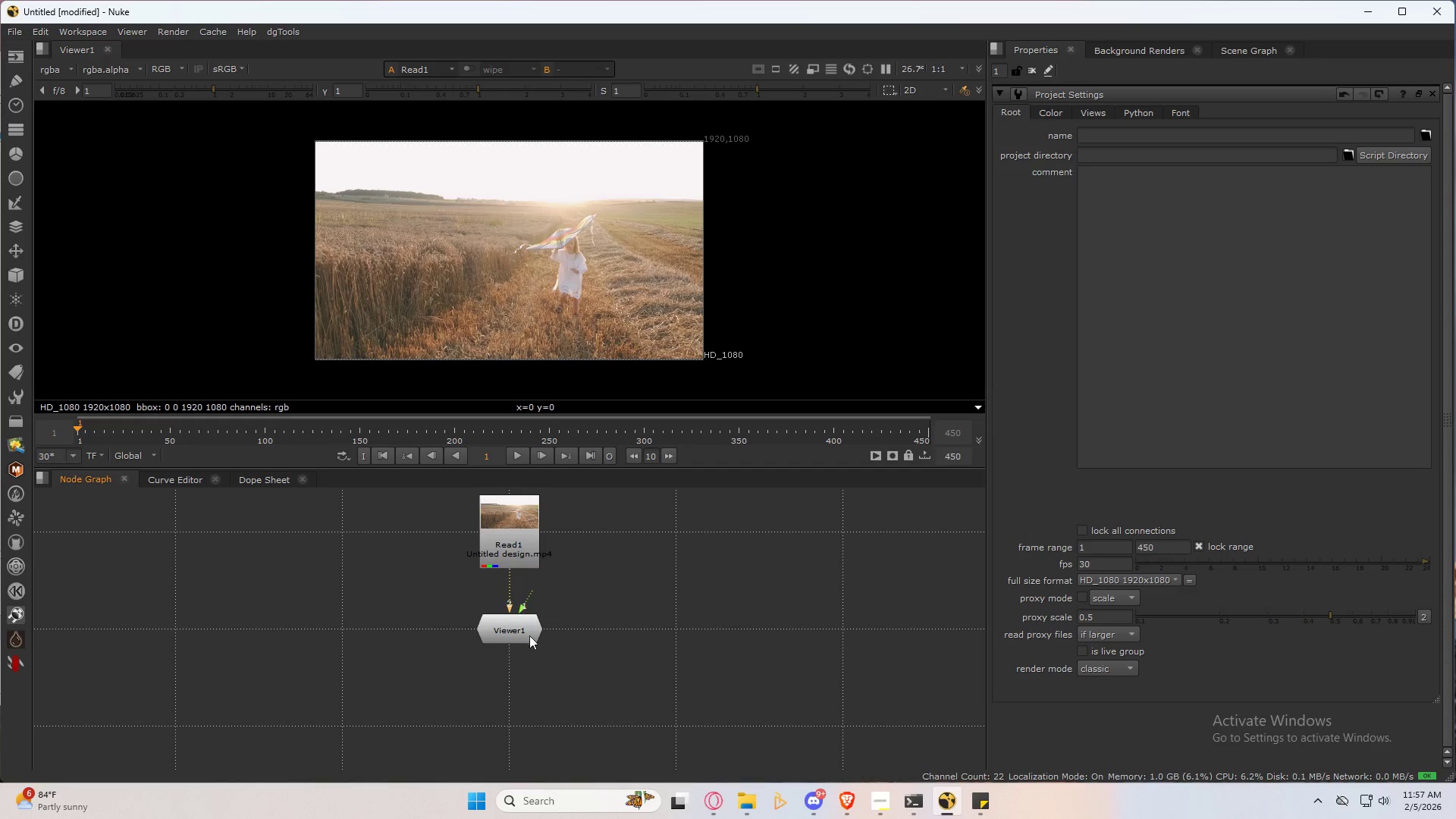 
scroll: coordinate [557, 644], scroll_direction: down, amount: 3.0
 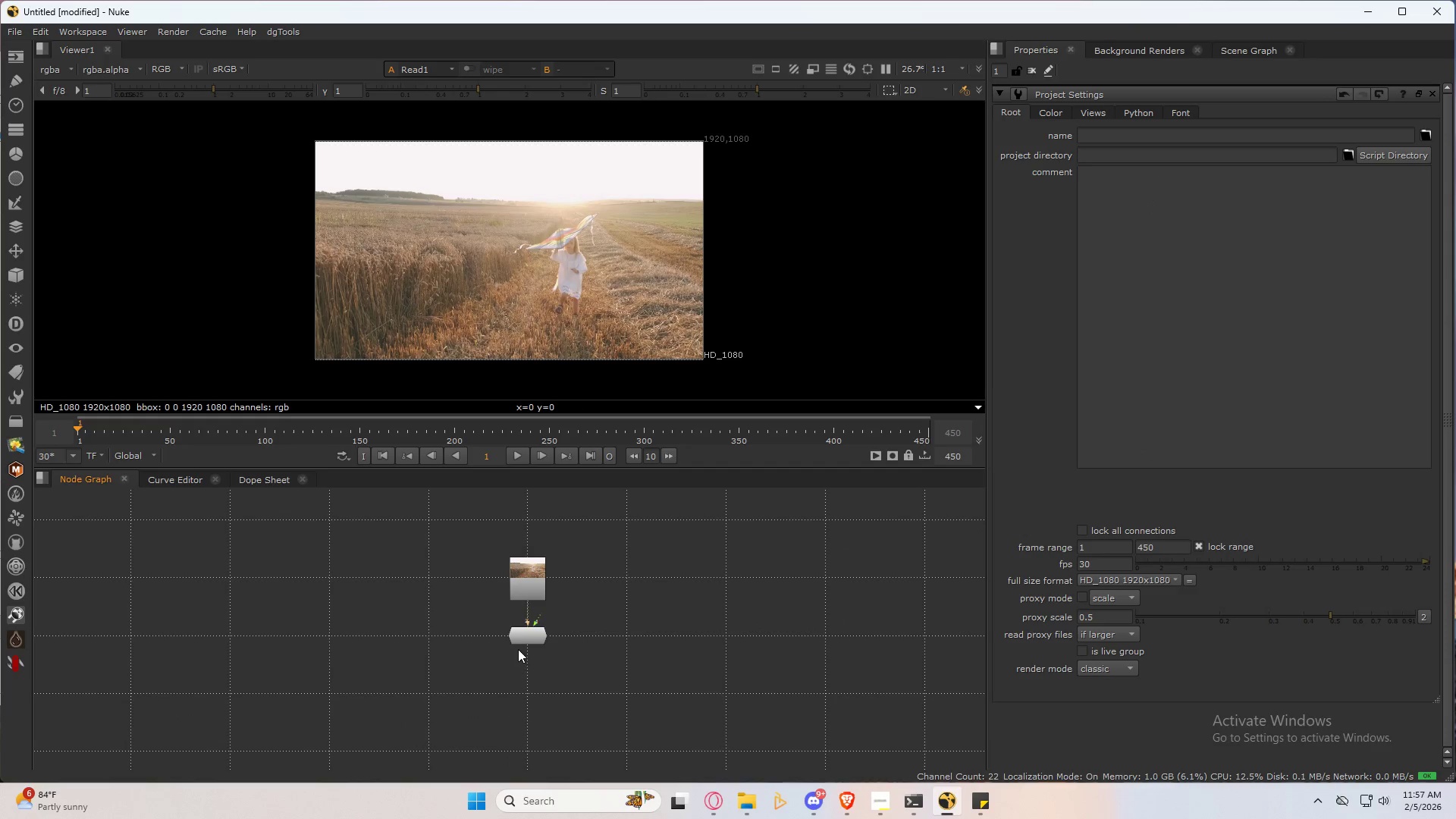 
left_click_drag(start_coordinate=[528, 637], to_coordinate=[525, 752])
 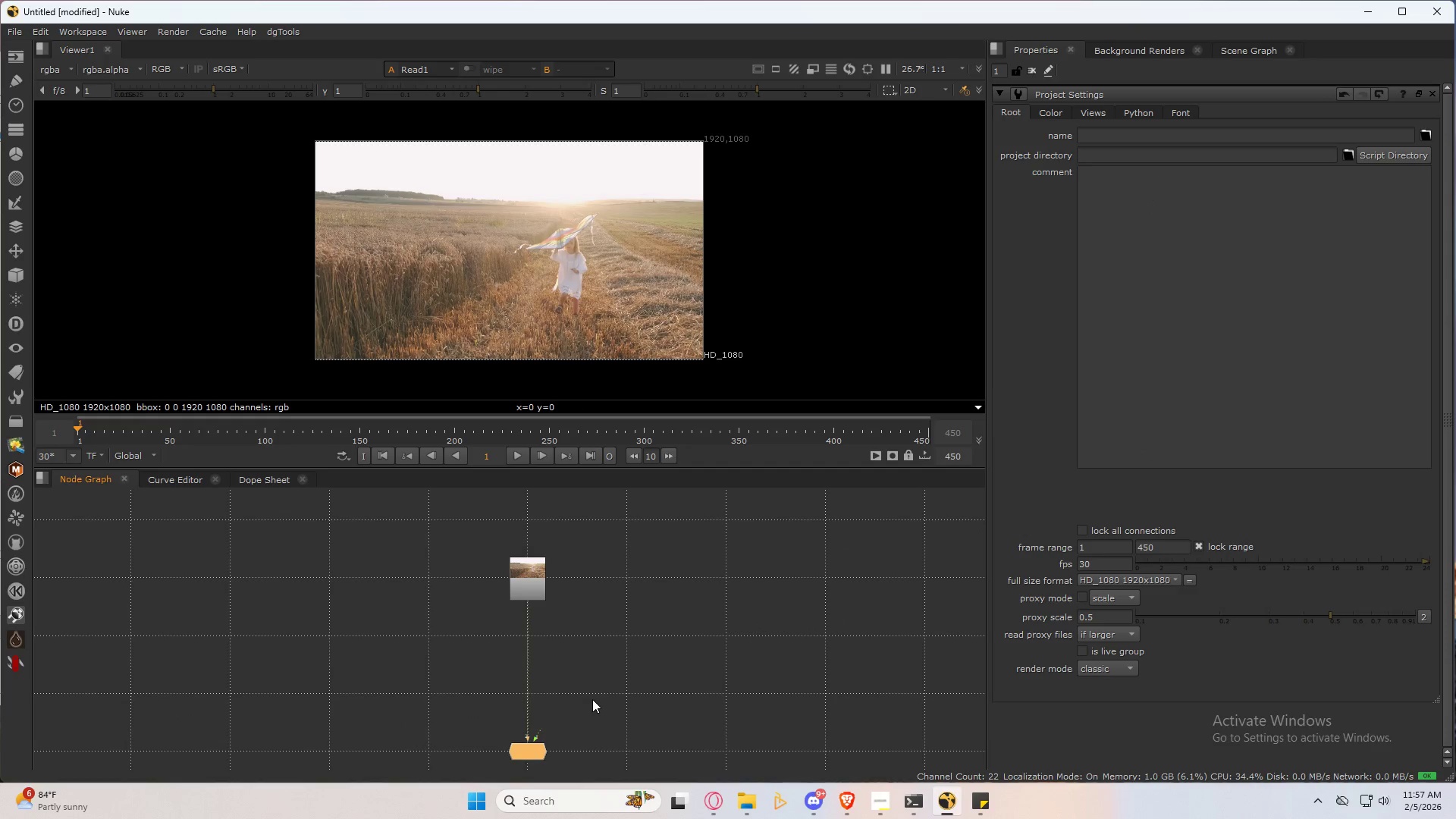 
left_click([592, 699])
 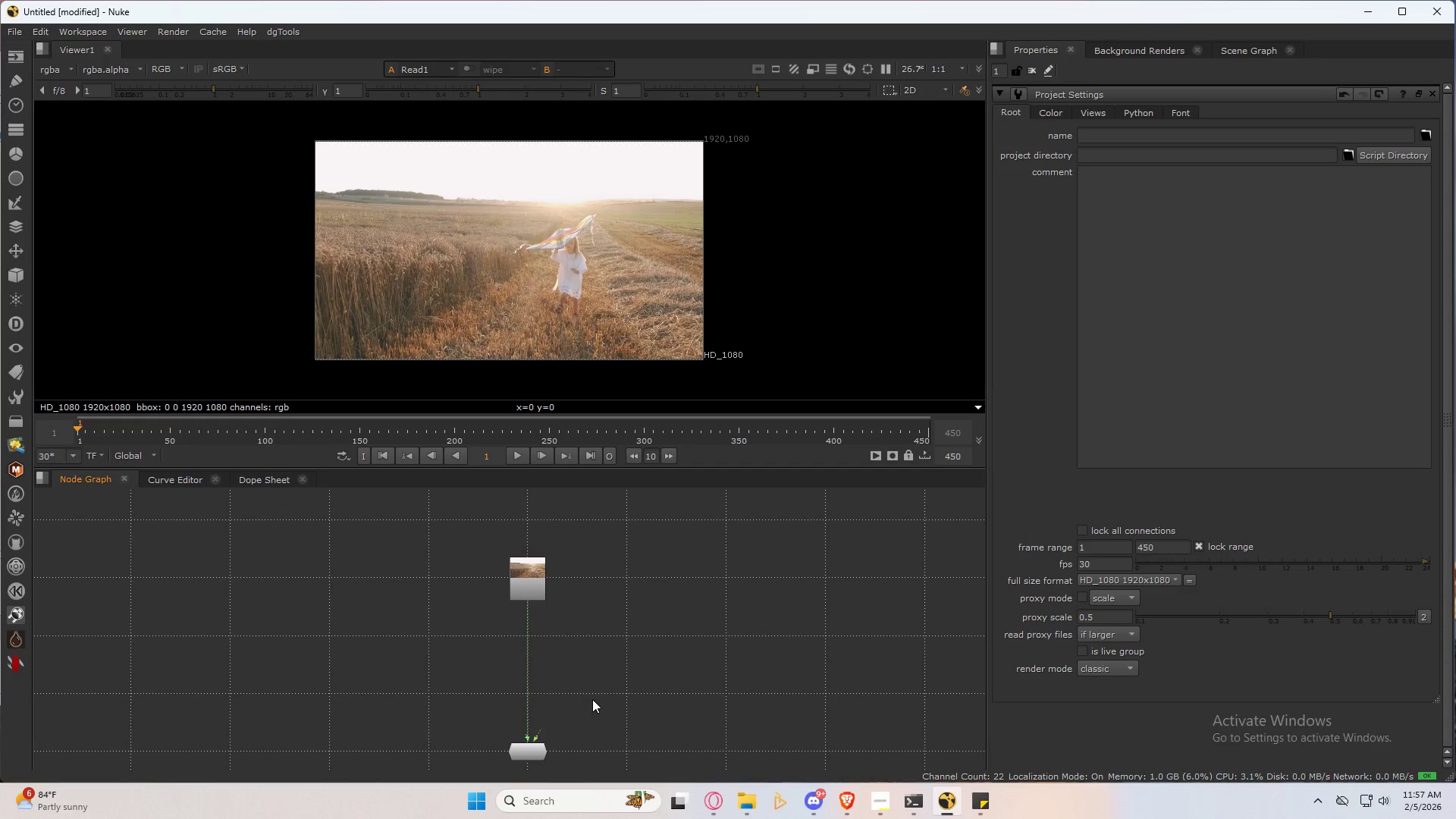 
left_click([592, 699])
 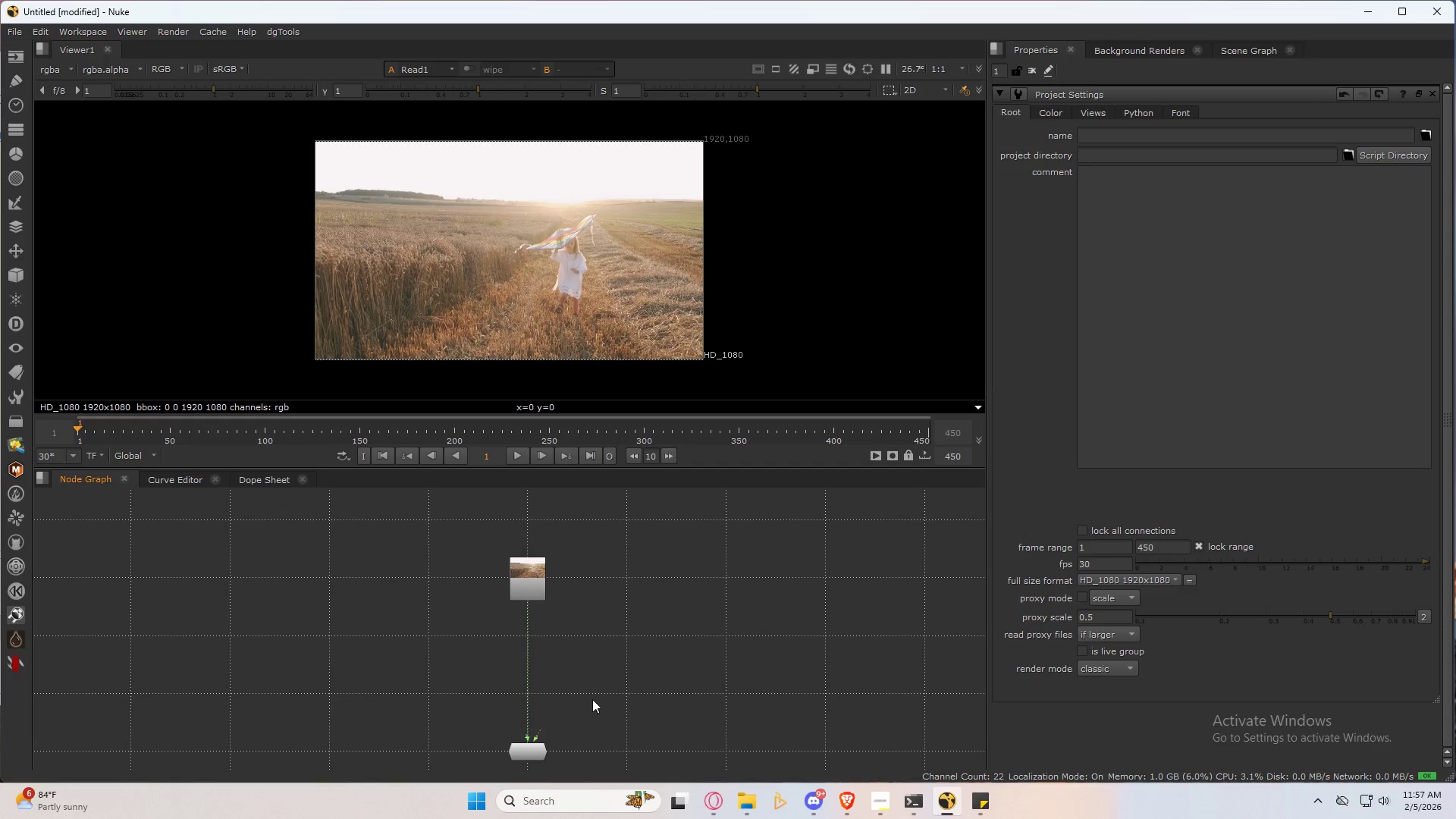 
key(Control+ControlLeft)
 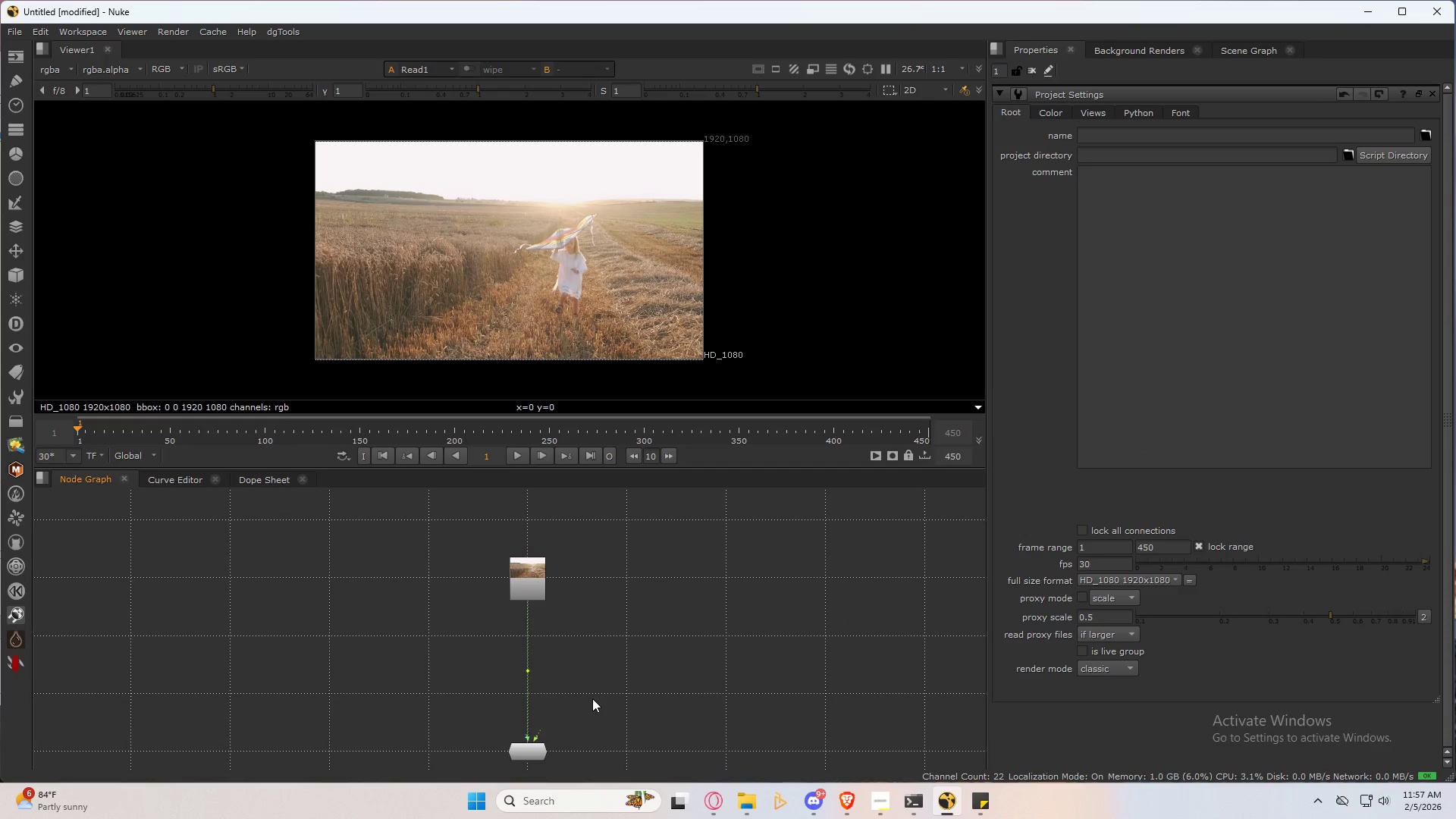 
key(Control+S)
 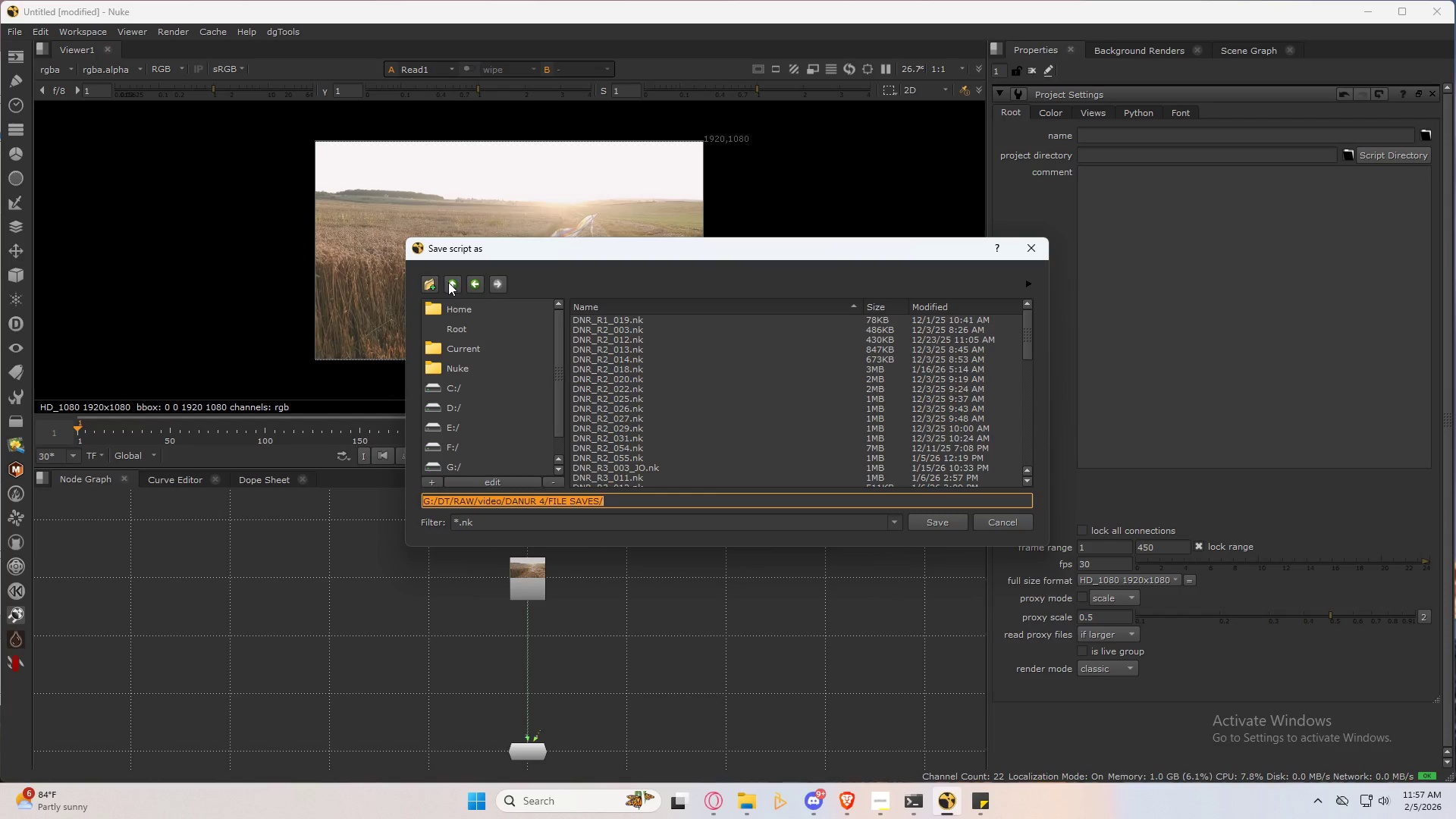 
double_click([448, 282])
 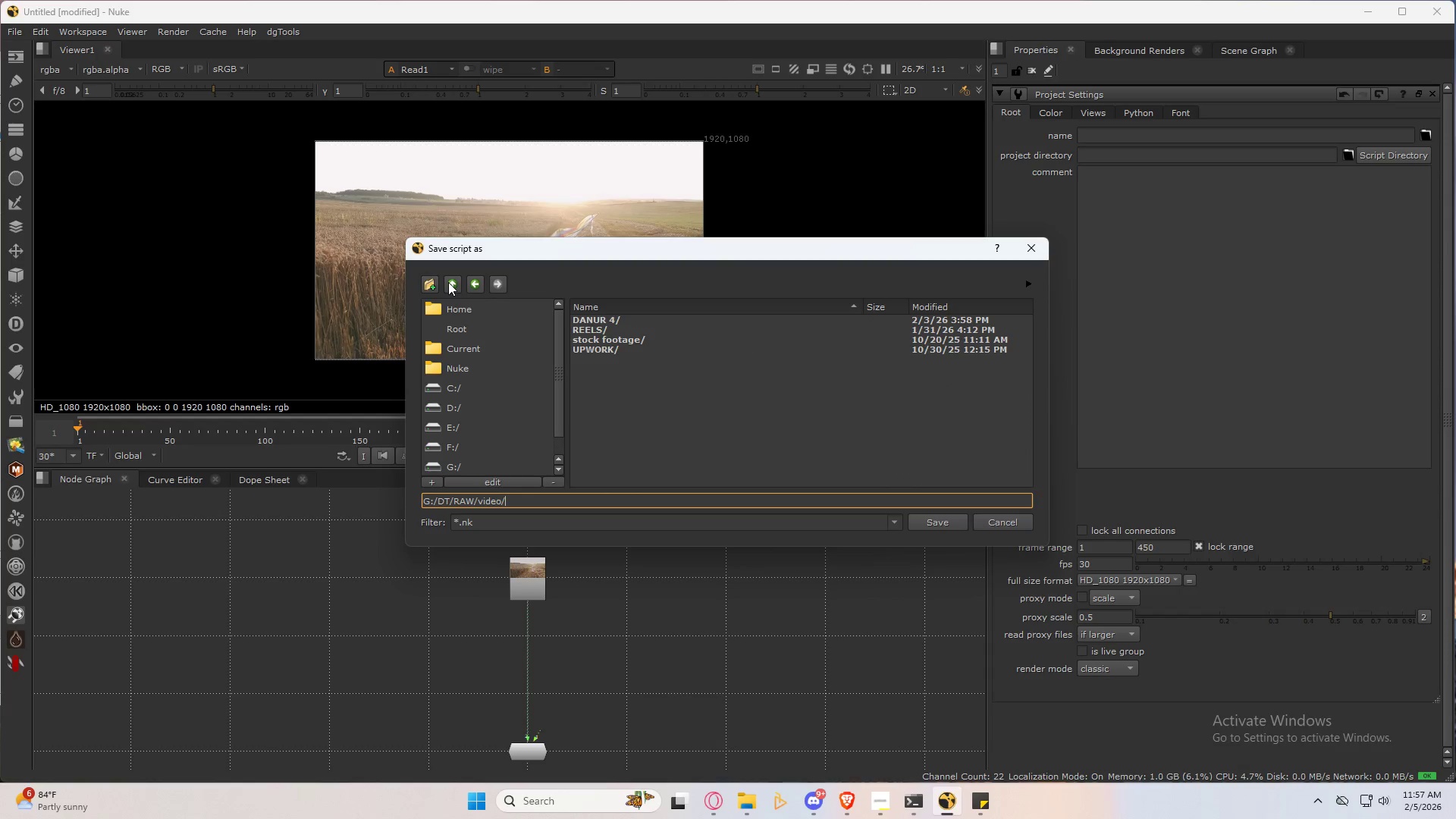 
left_click([448, 282])
 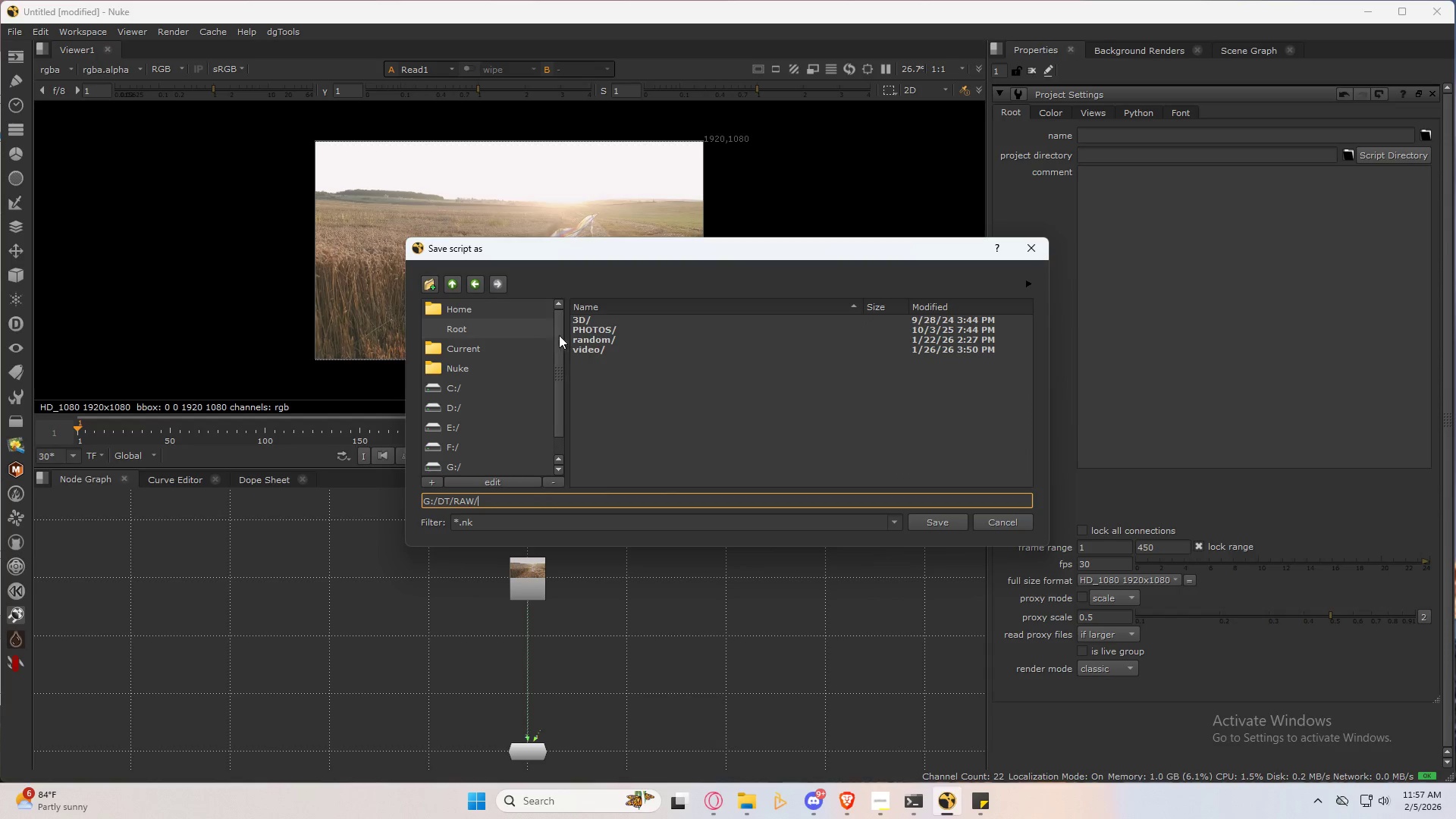 
left_click([594, 337])
 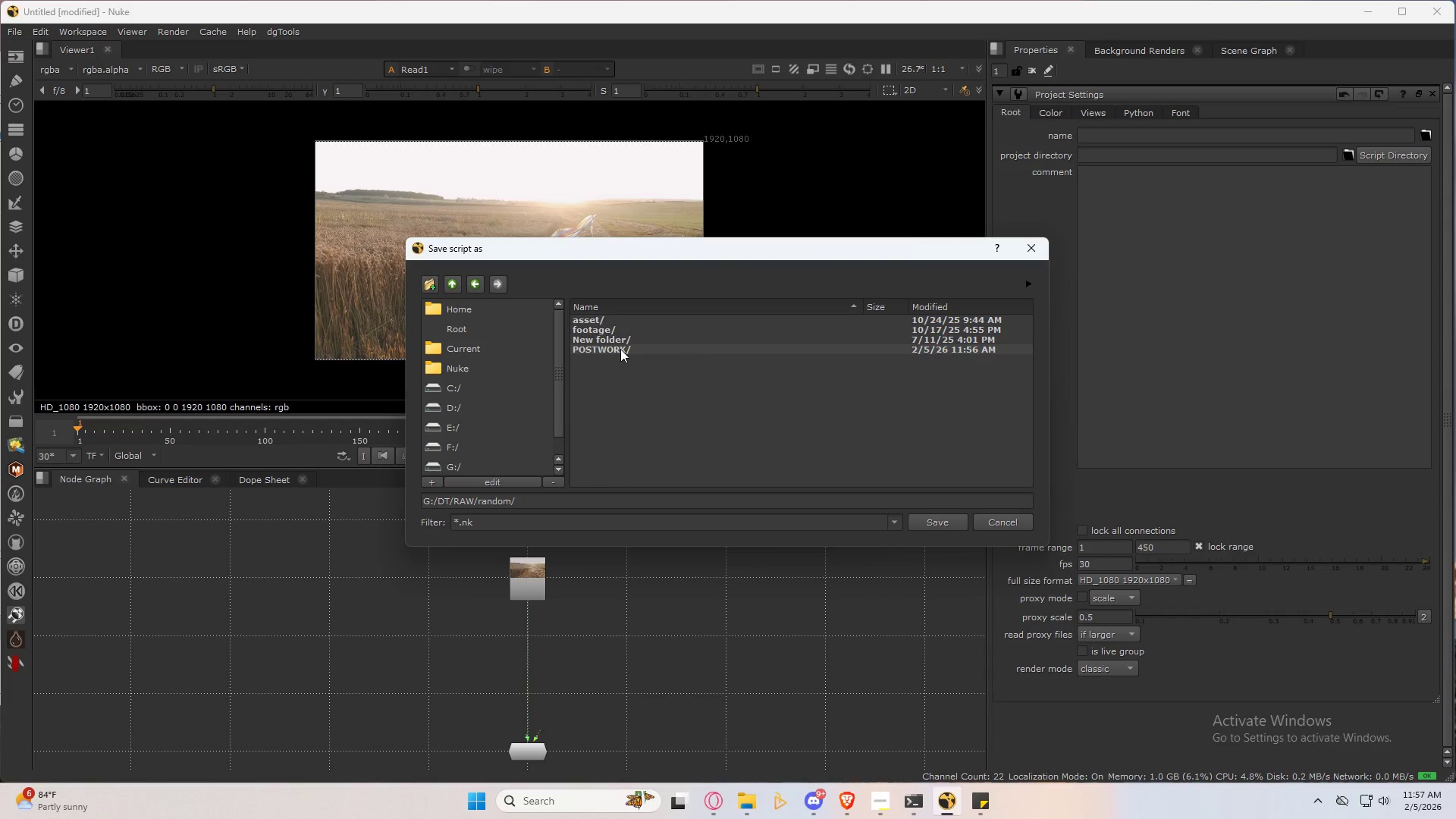 
left_click([620, 349])
 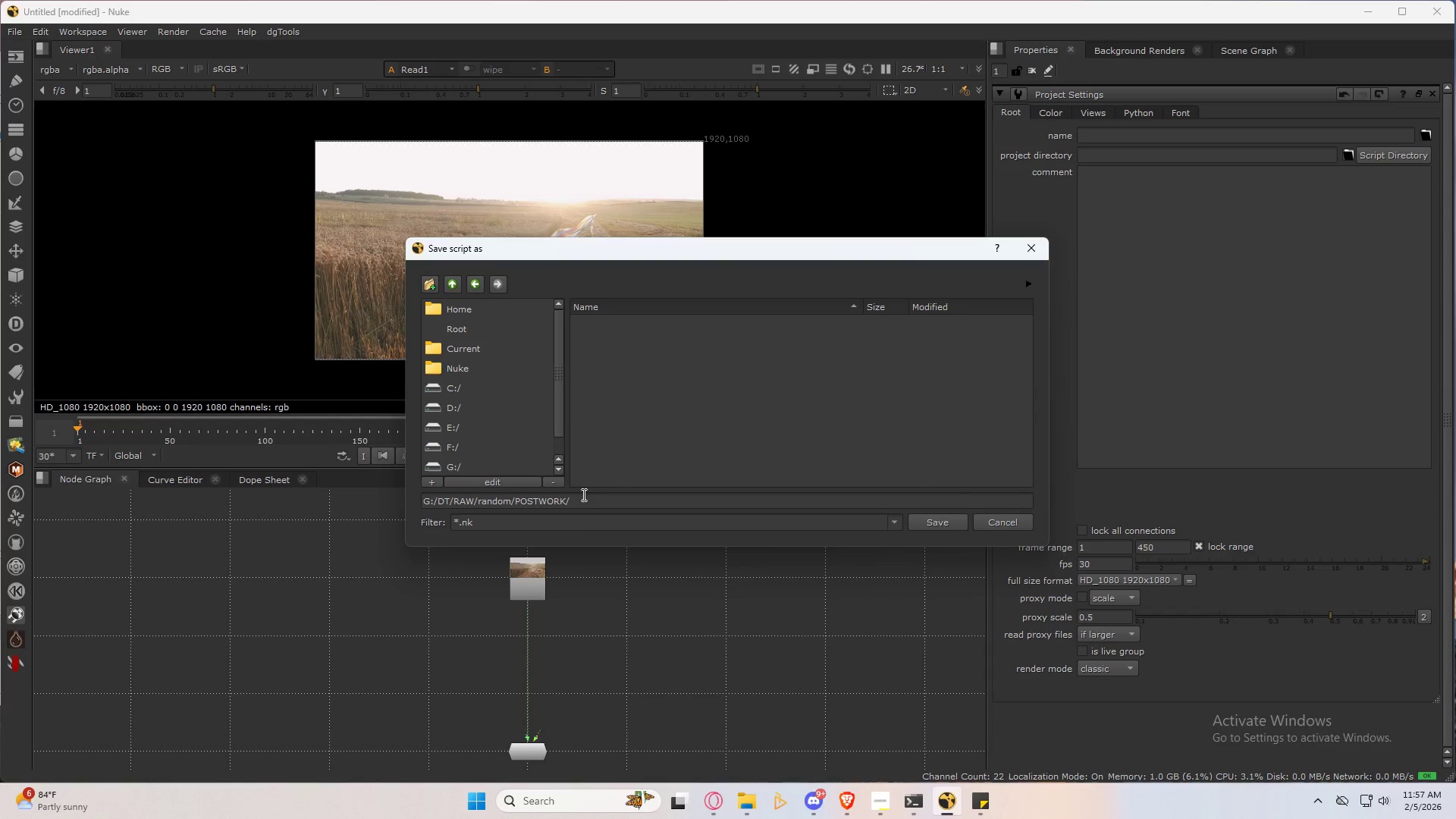 
left_click([579, 502])
 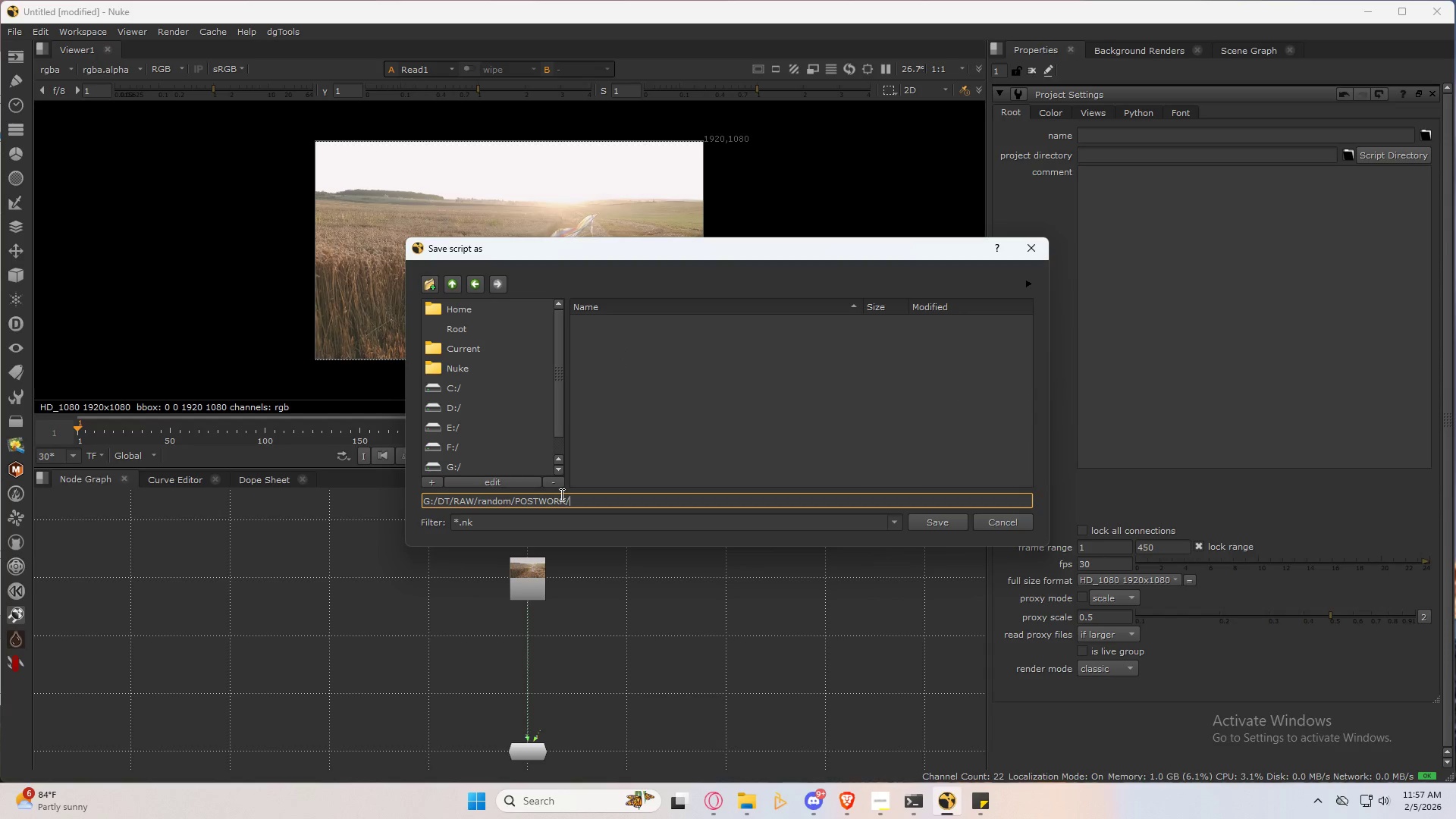 
type(Nature.nk)
 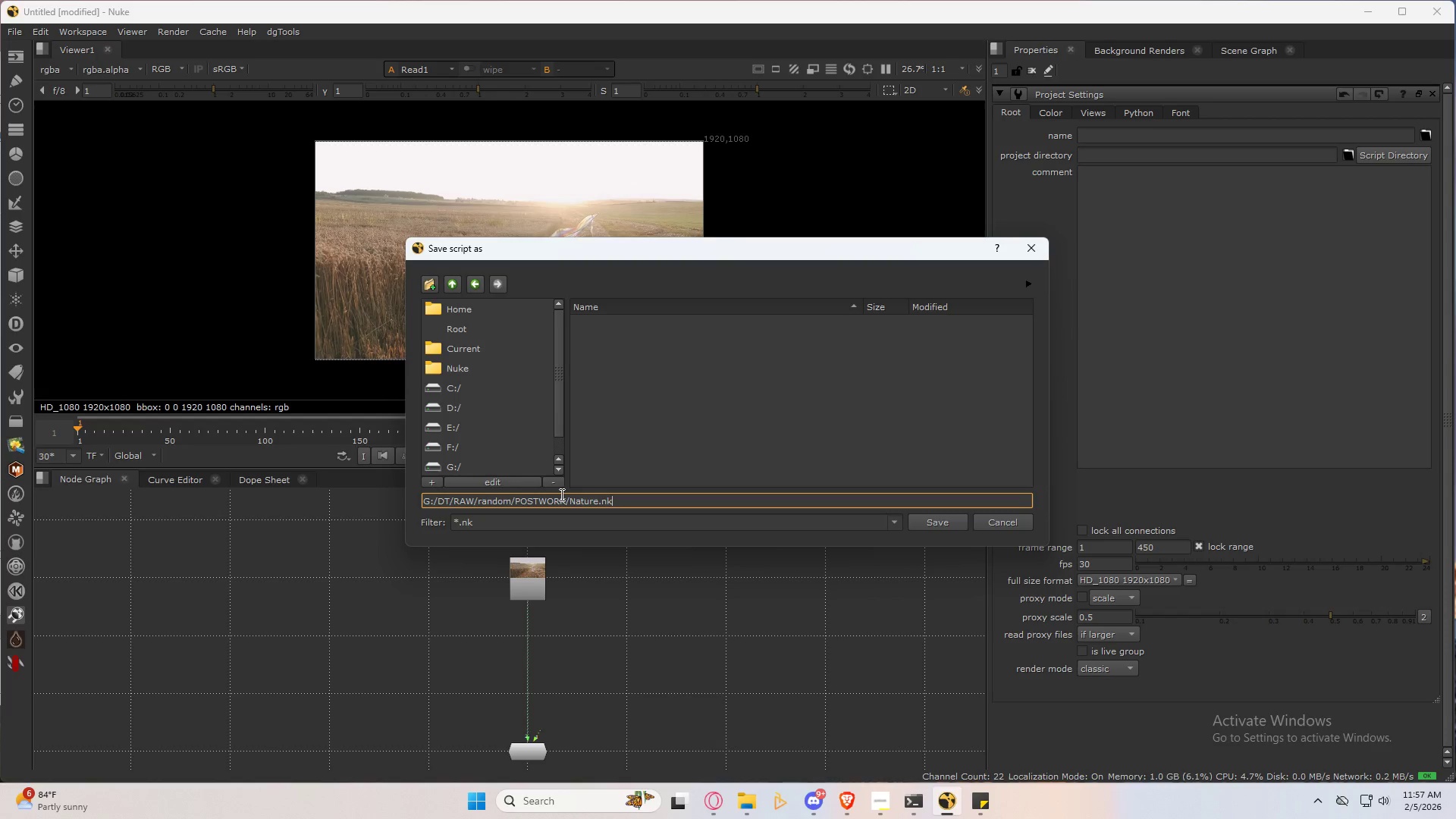 
key(Enter)
 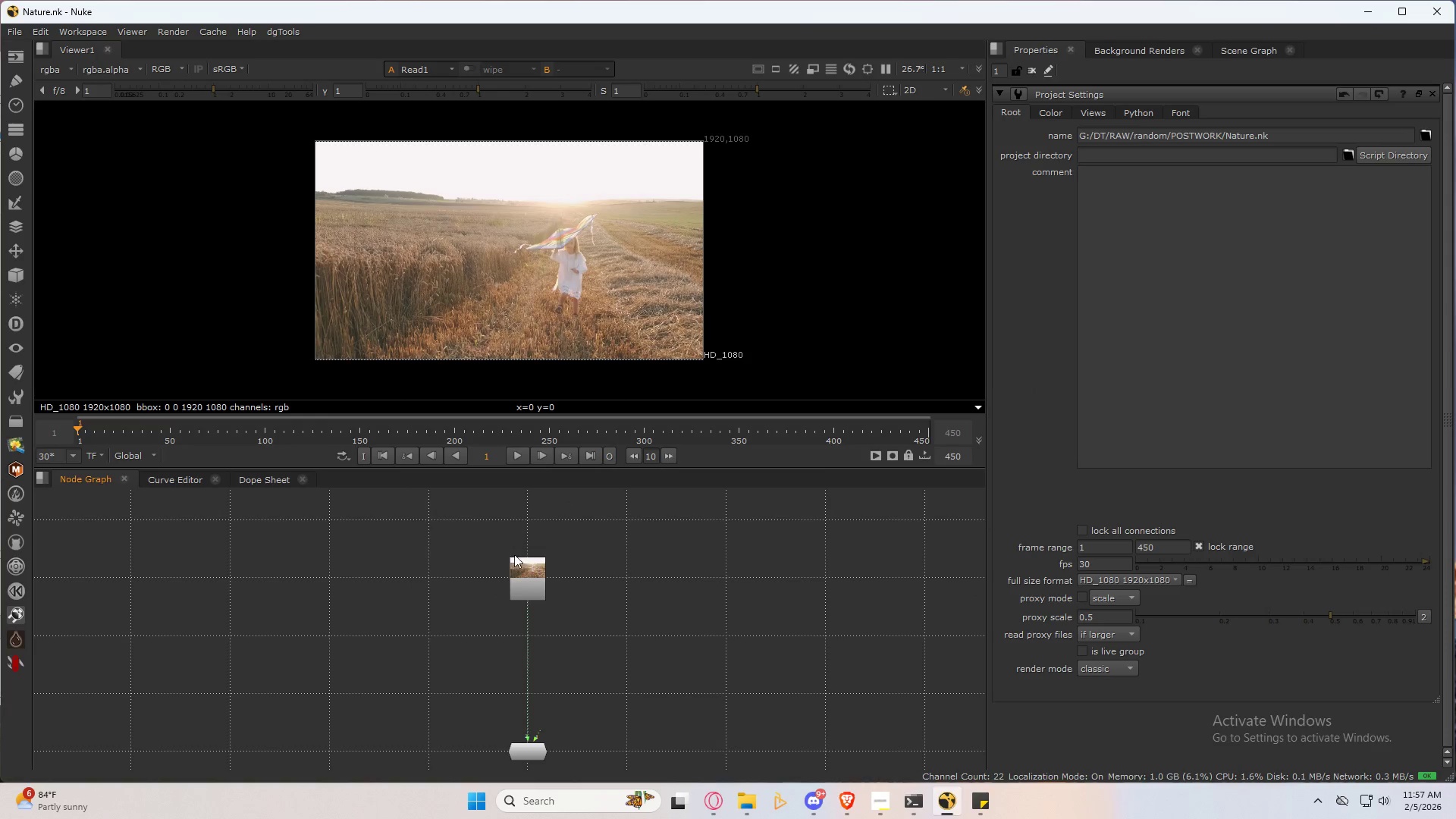 
double_click([526, 582])
 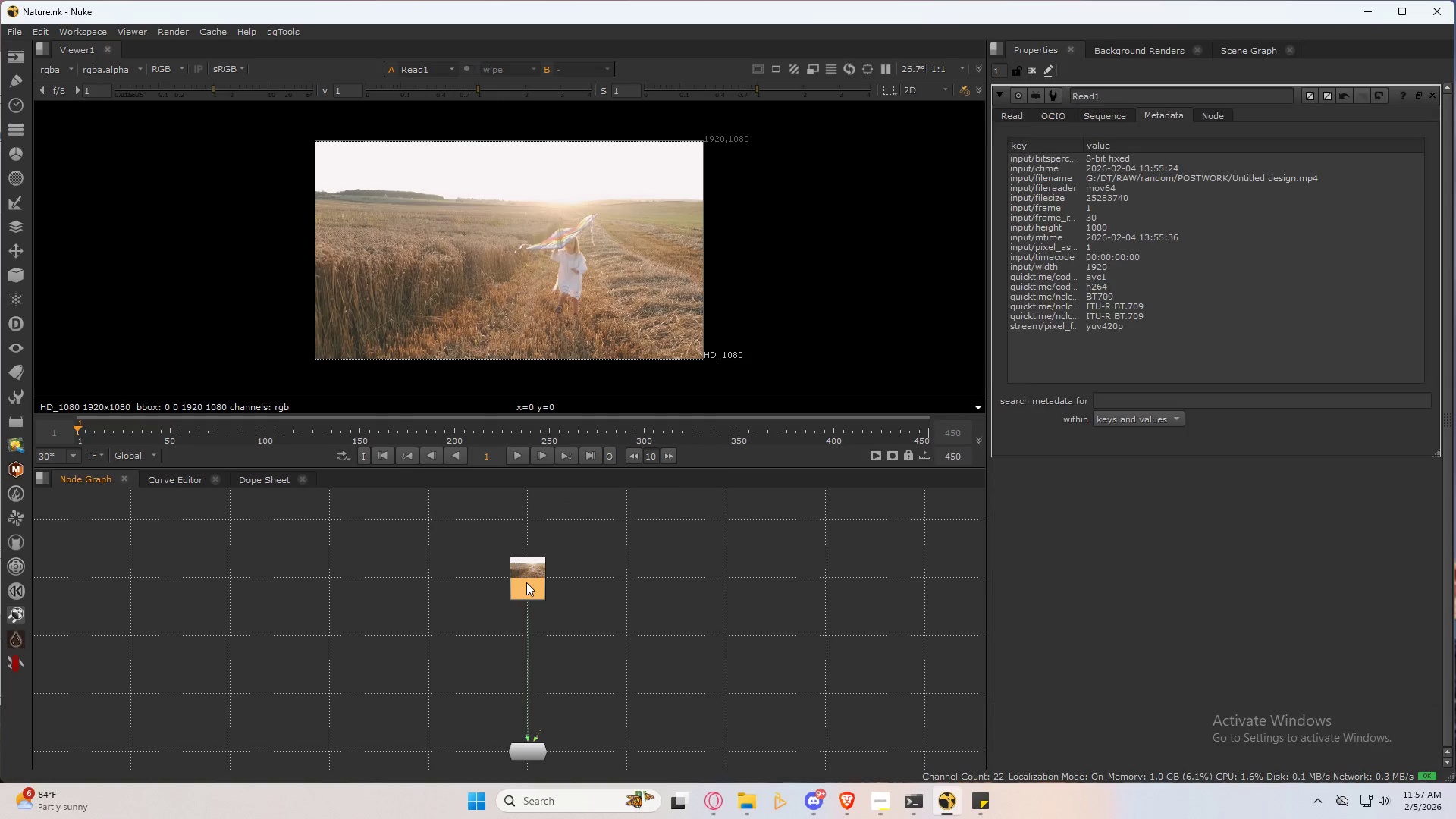 
triple_click([526, 582])
 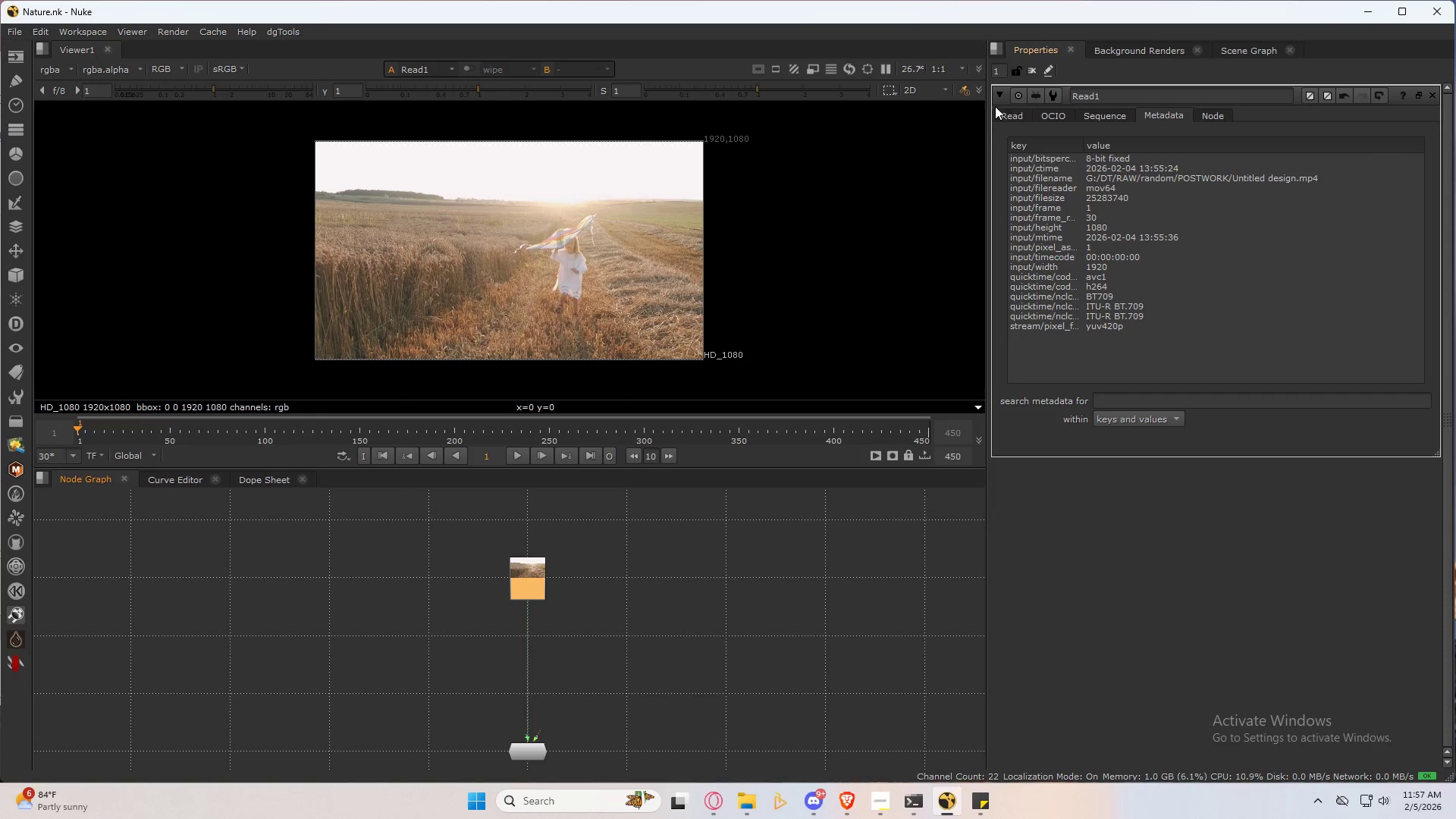 
left_click([1012, 112])
 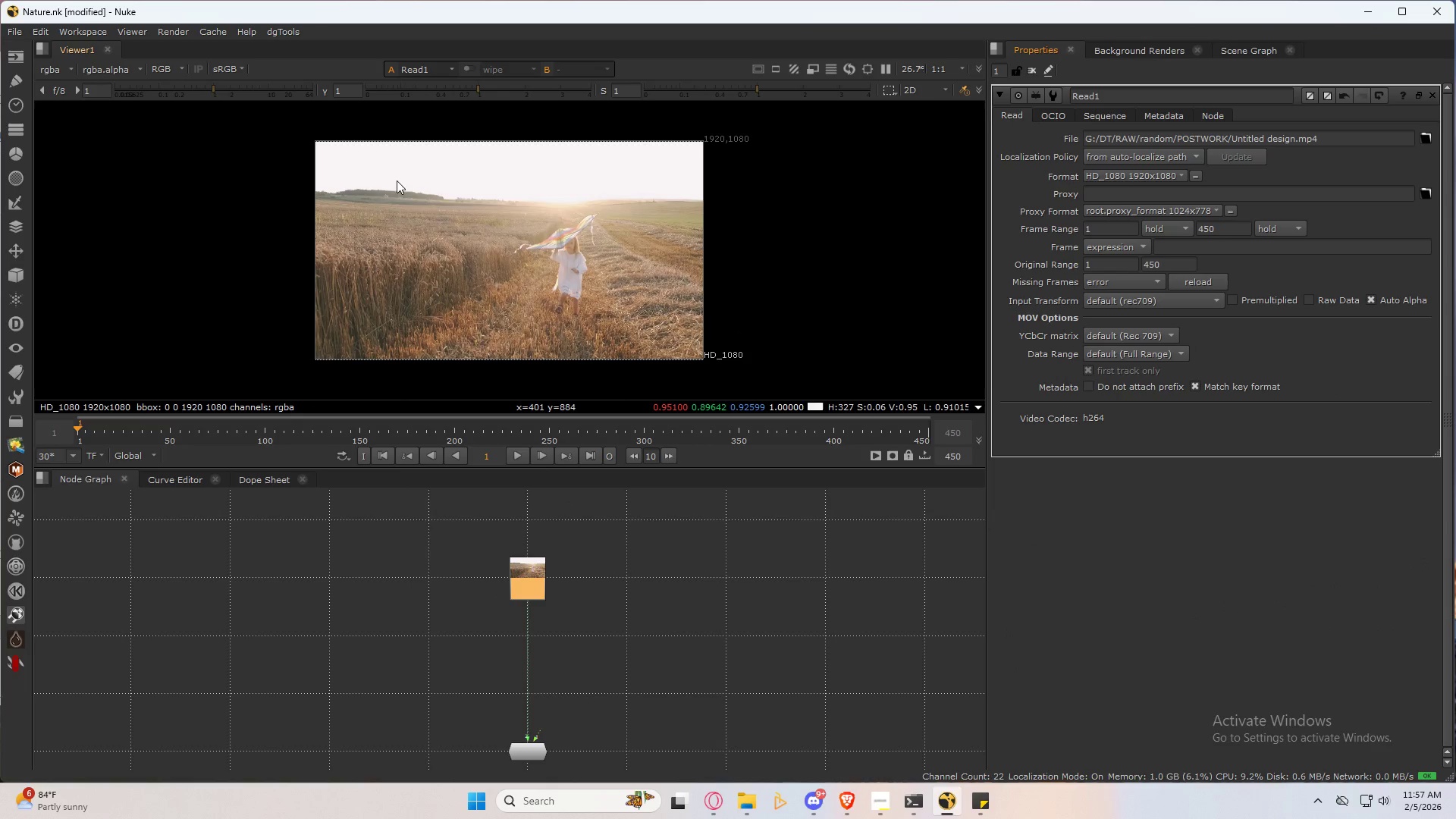 
left_click([234, 63])
 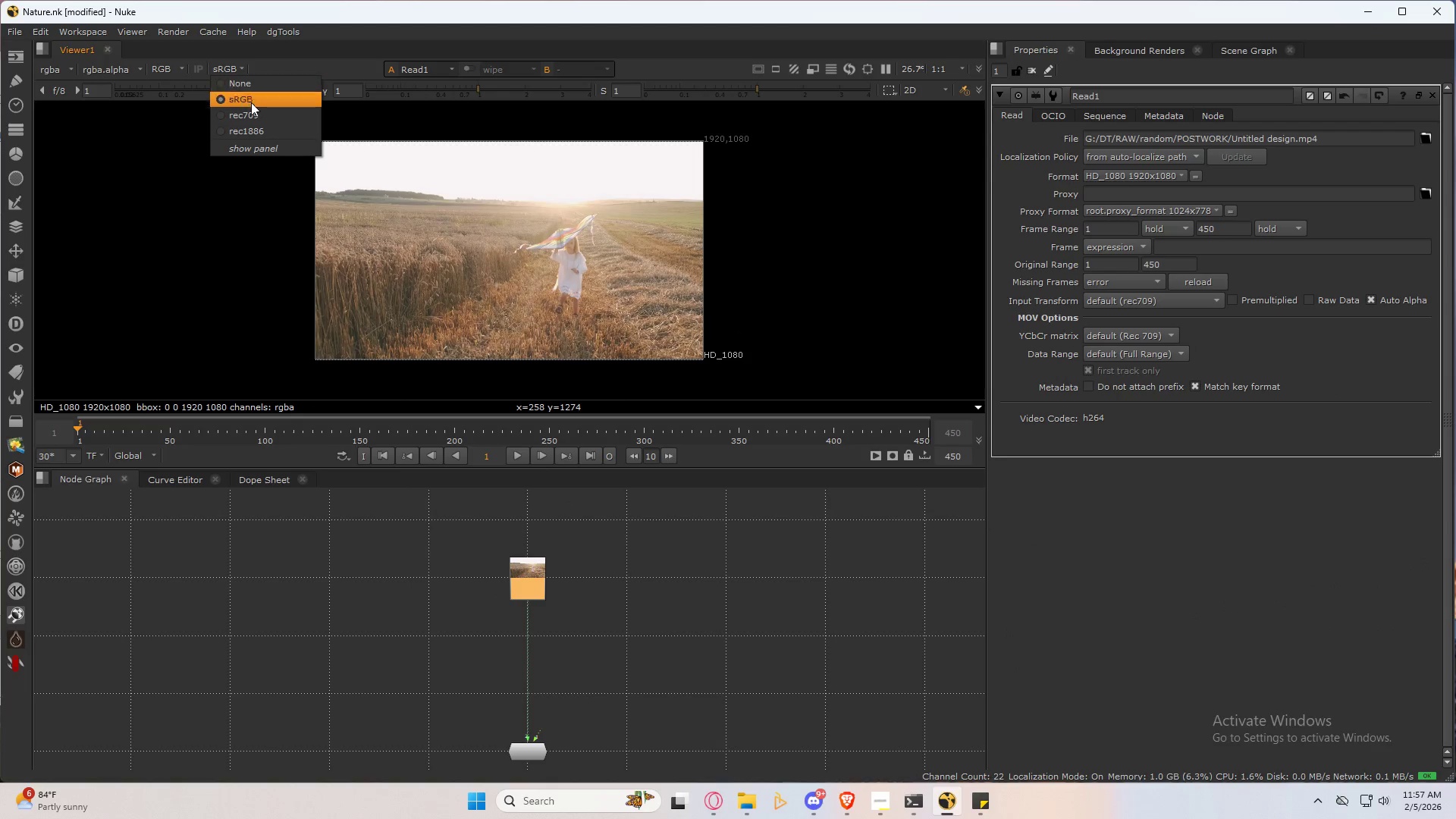 
left_click([254, 115])
 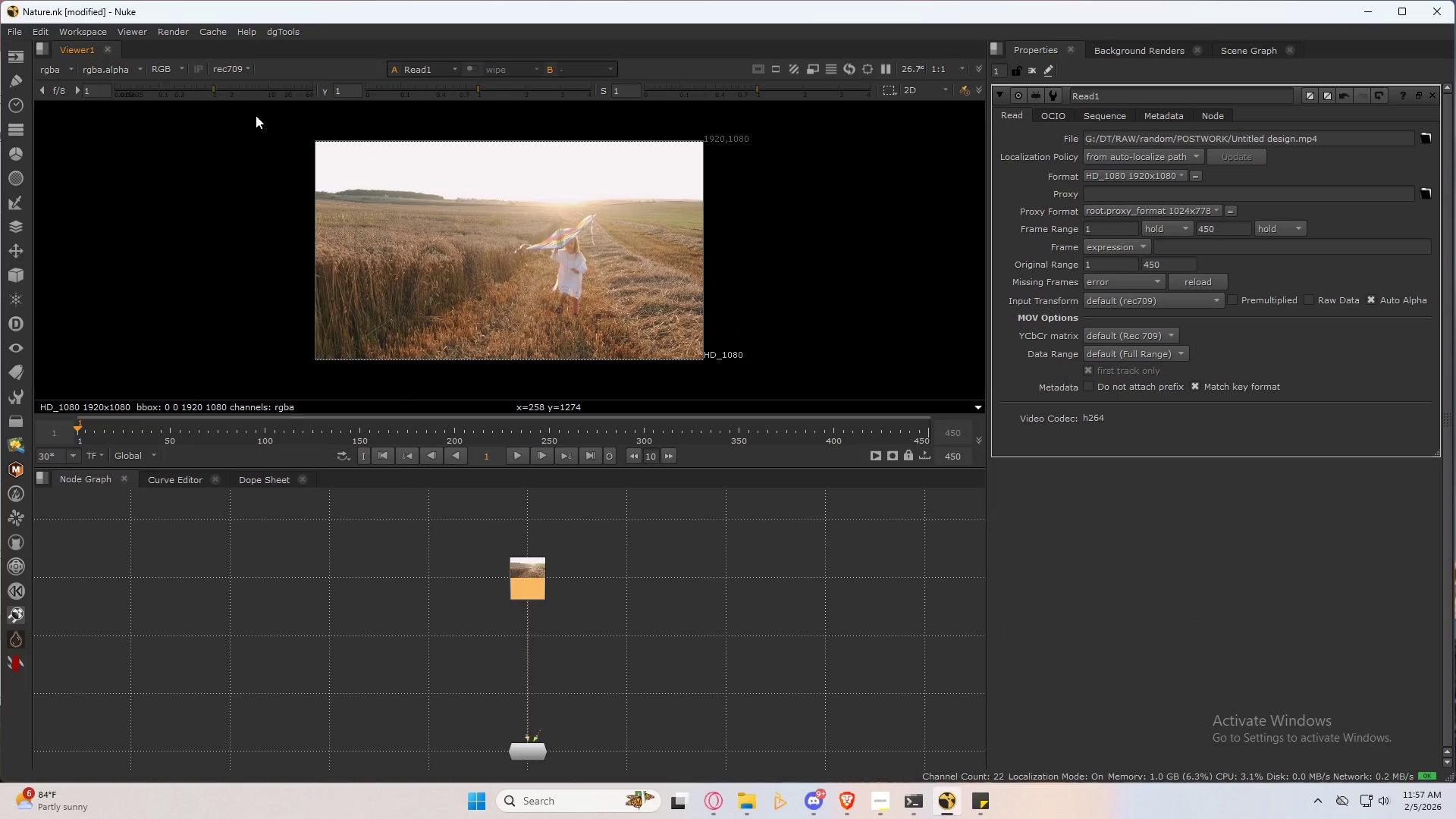 
scroll: coordinate [253, 305], scroll_direction: up, amount: 30.0
 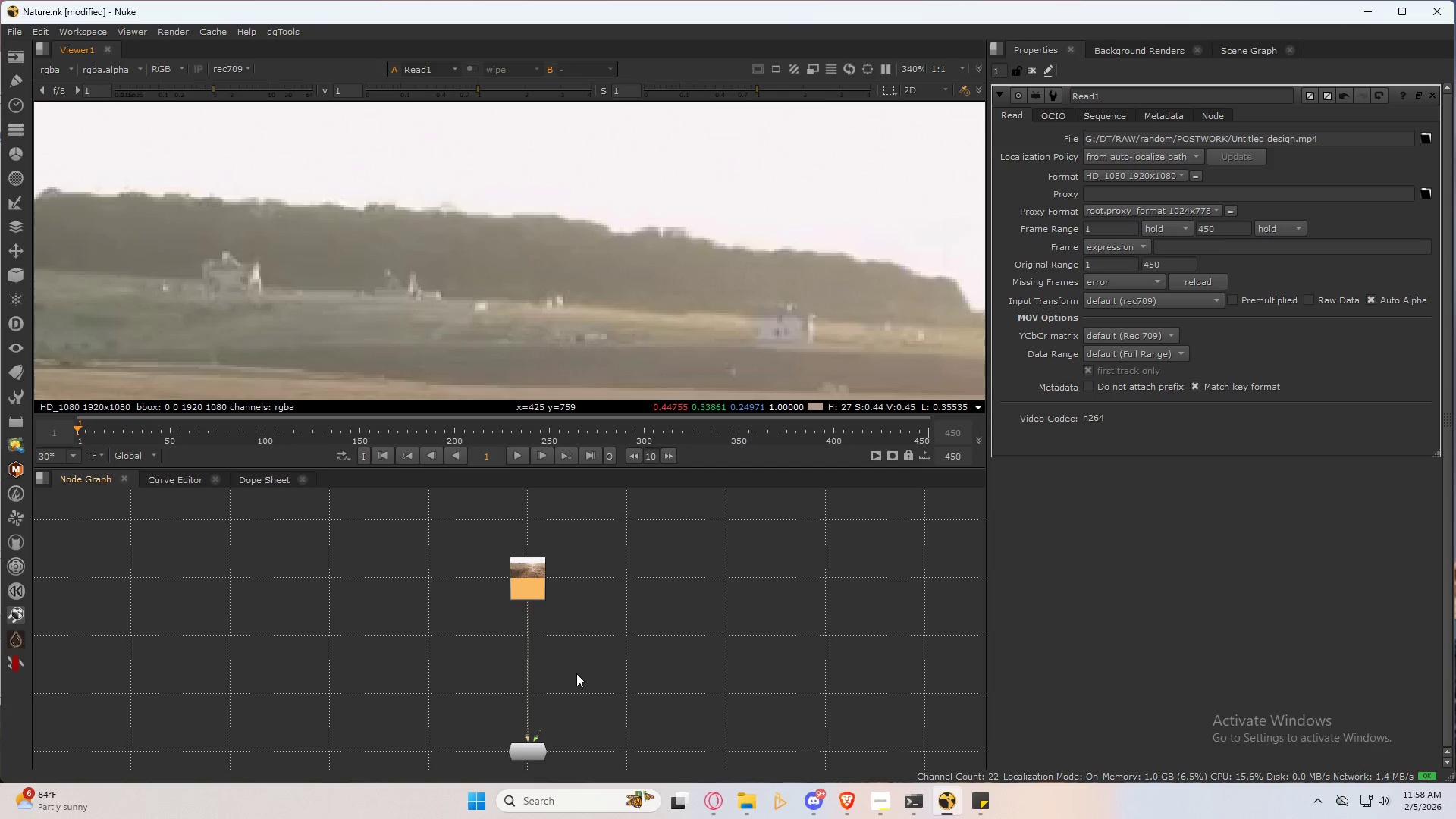 
left_click([529, 593])
 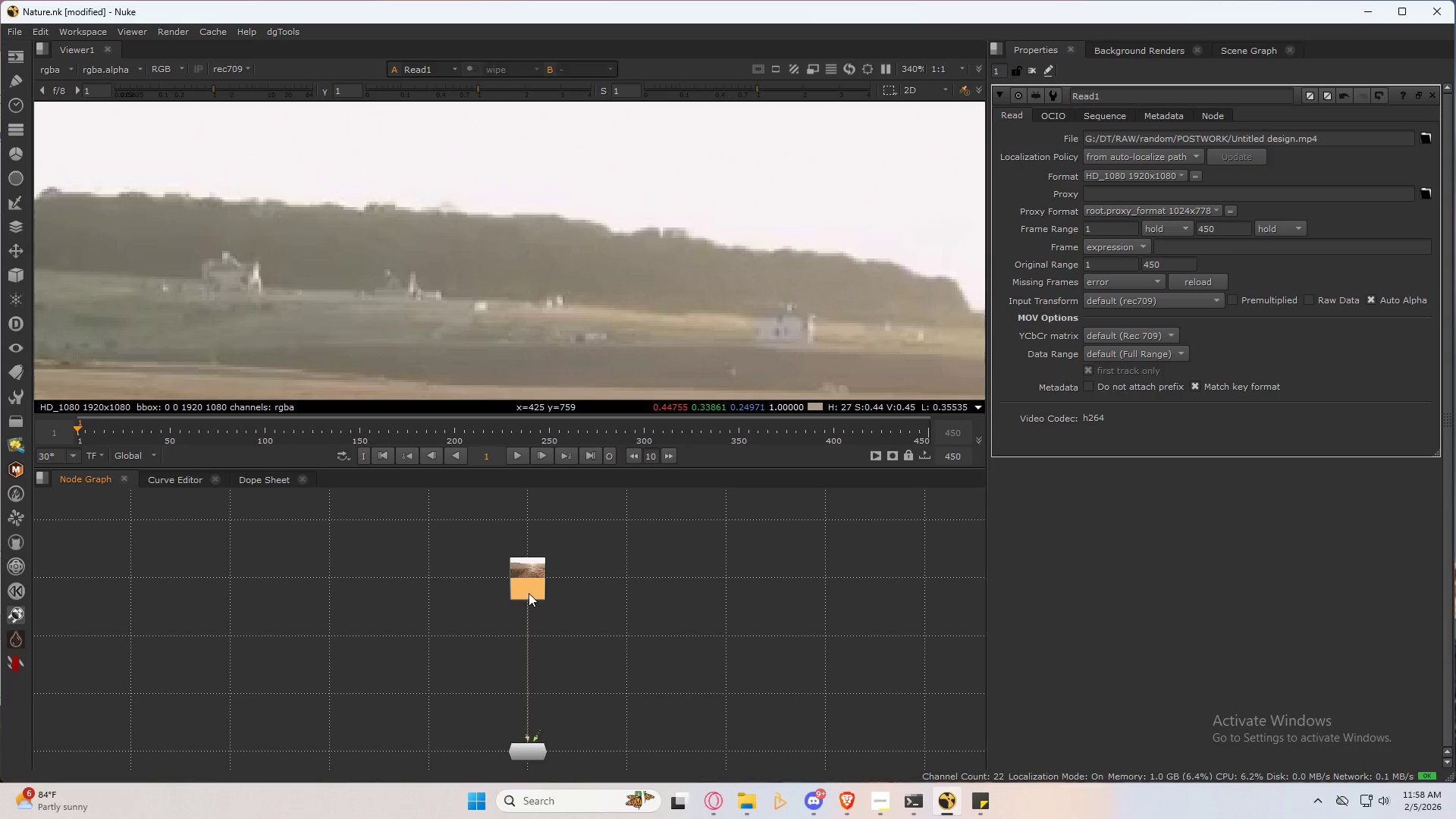 
key(Tab)
type(denoise)
 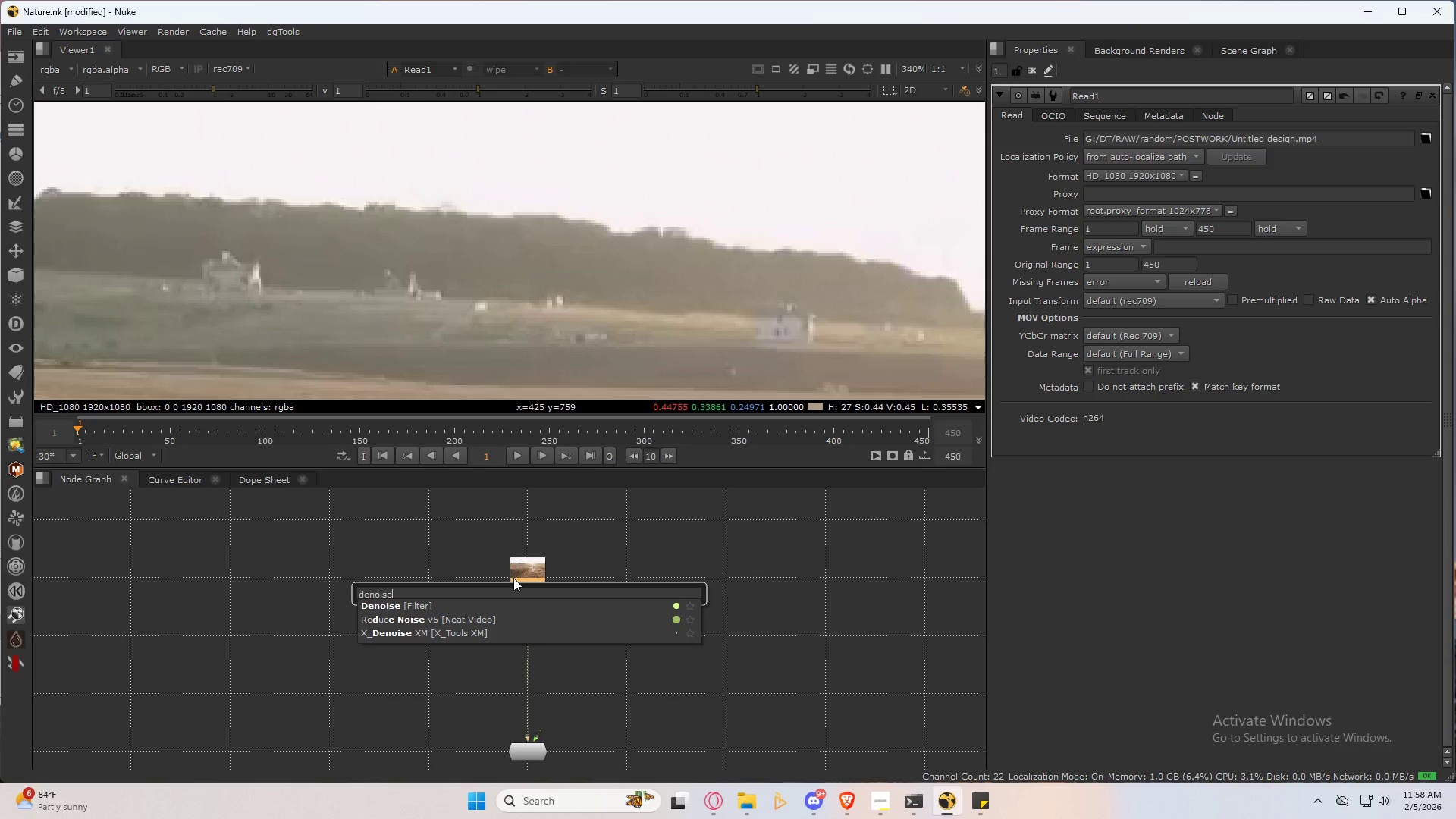 
key(ArrowDown)
 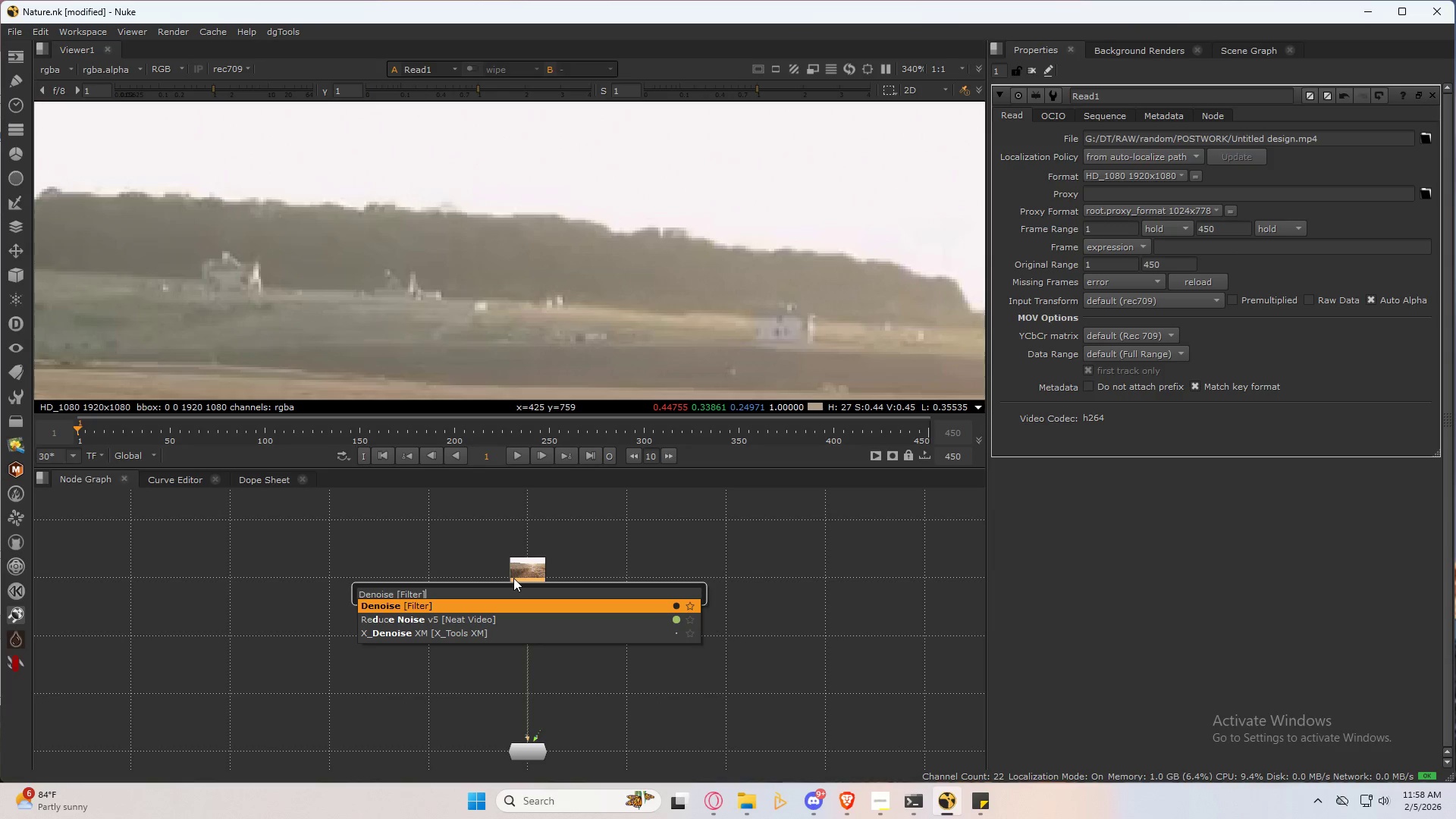 
key(Enter)
 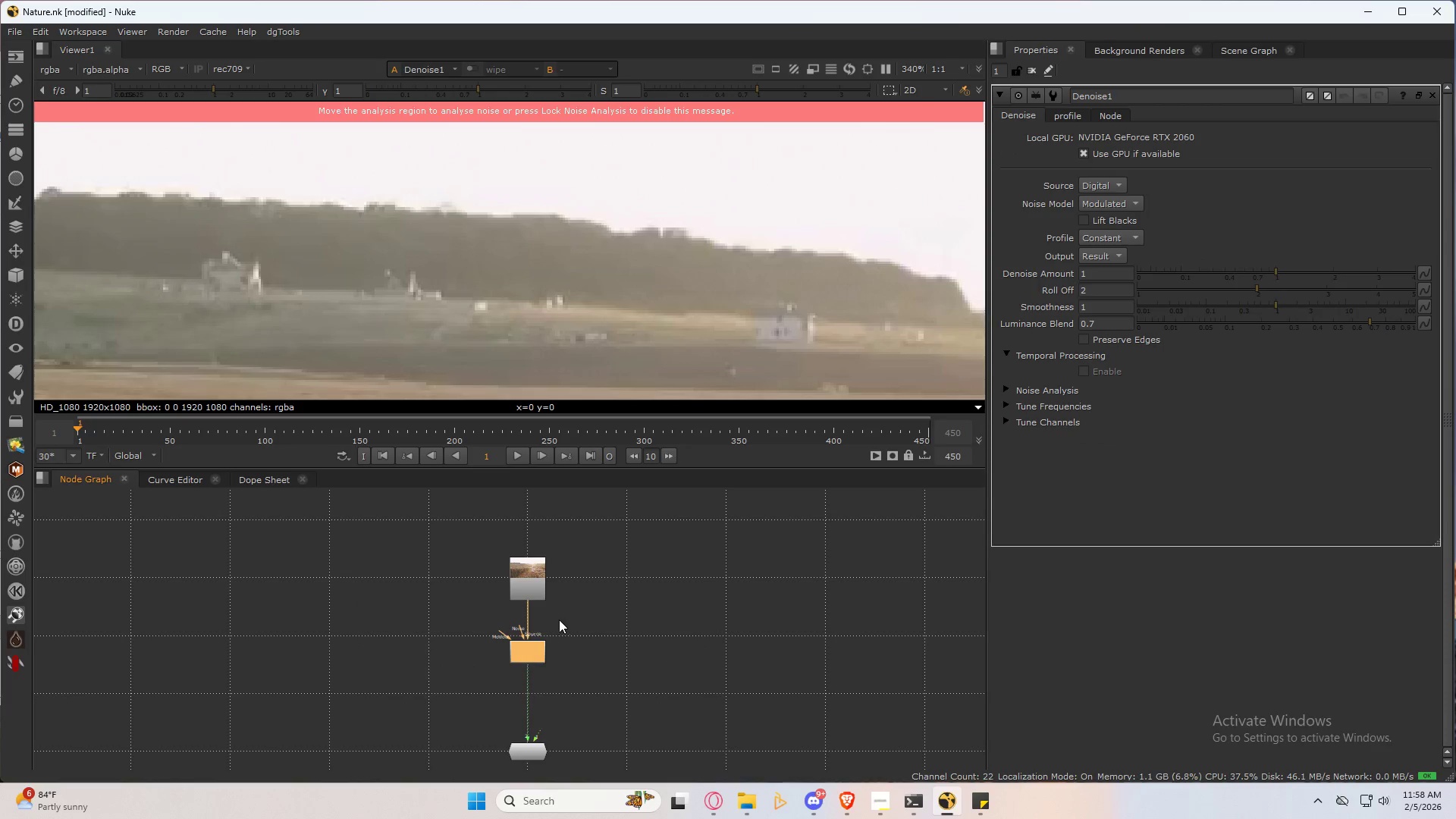 
left_click_drag(start_coordinate=[526, 651], to_coordinate=[529, 634])
 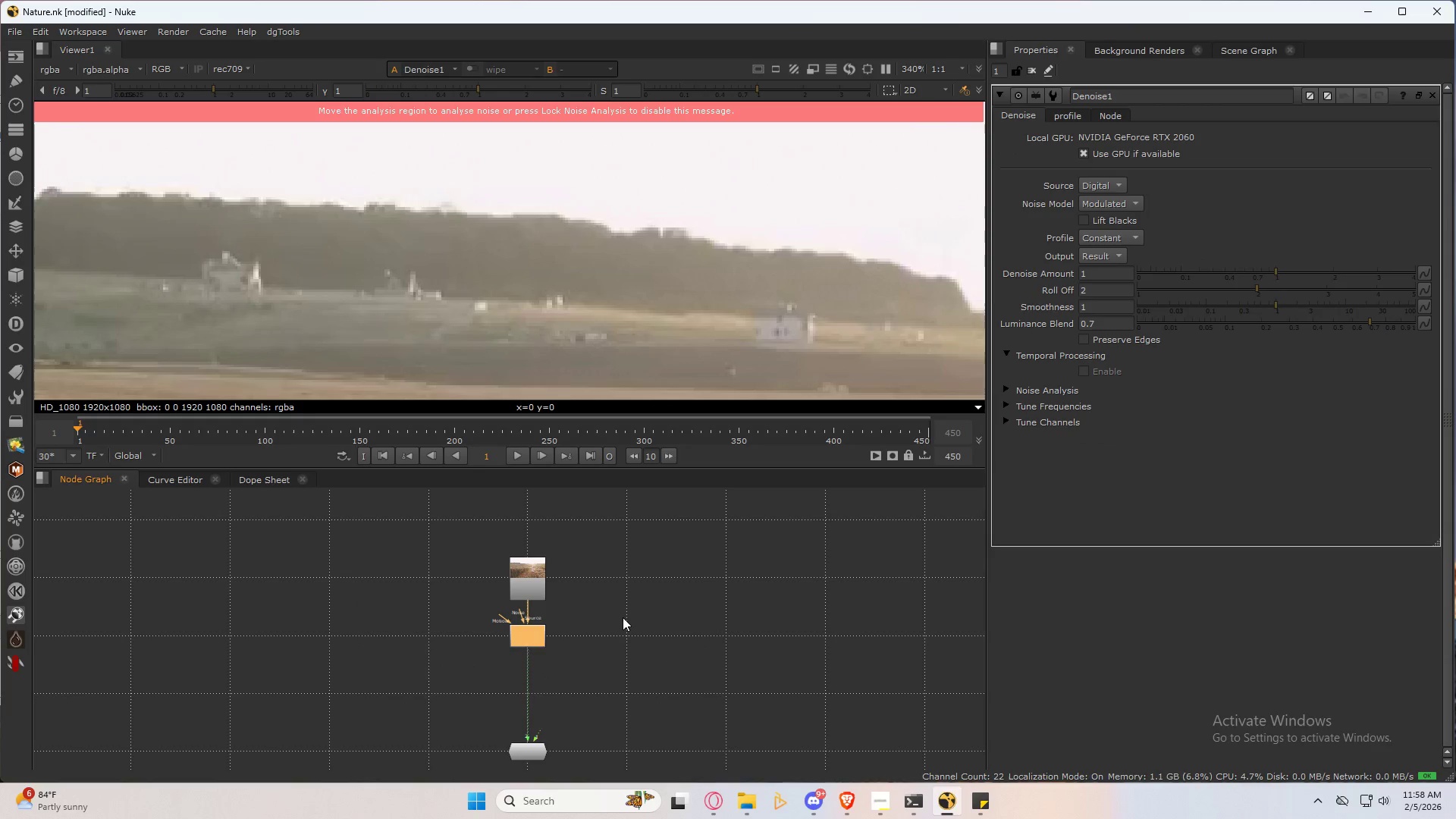 
left_click([623, 617])
 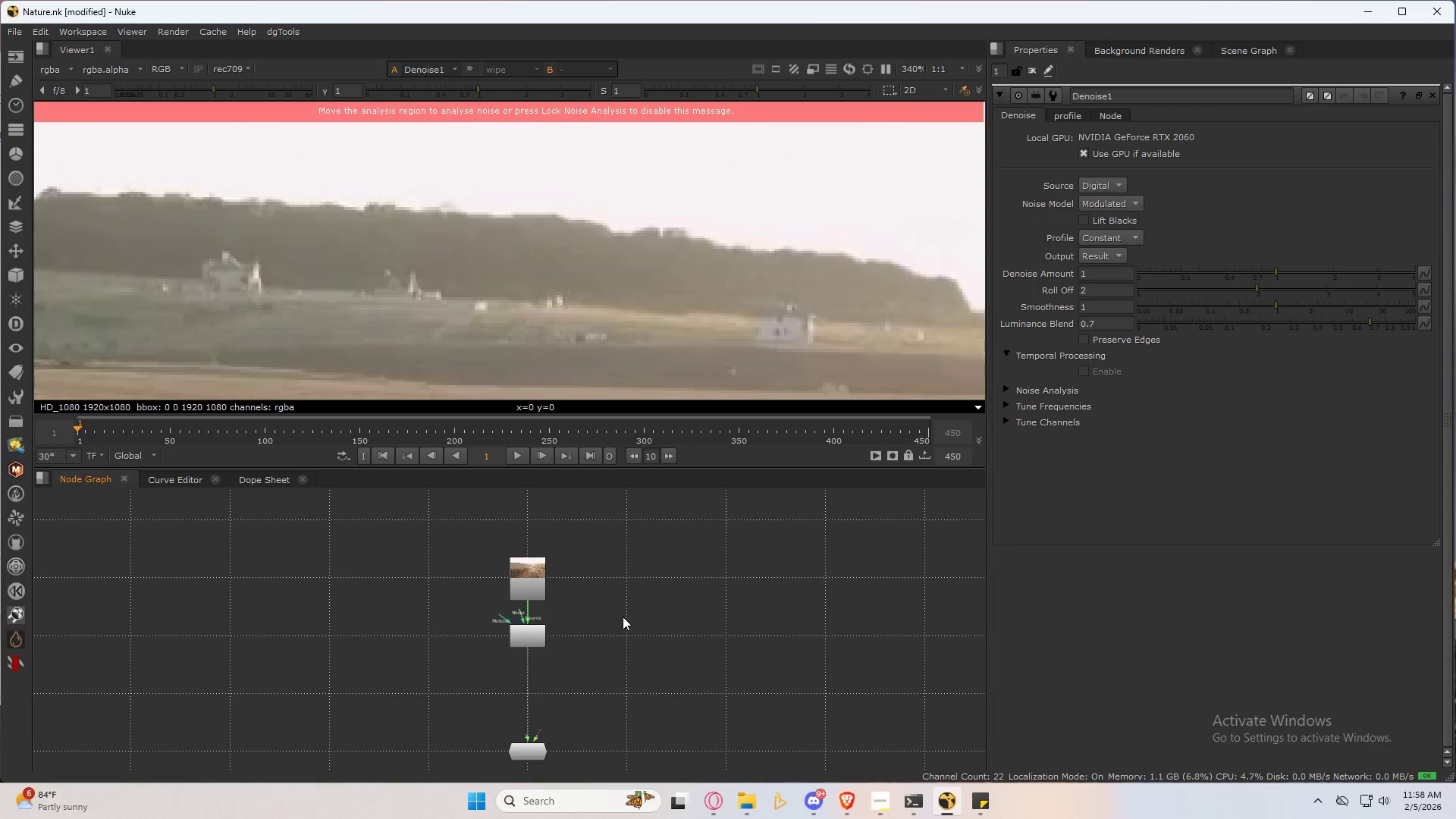 
key(Shift+F3)
 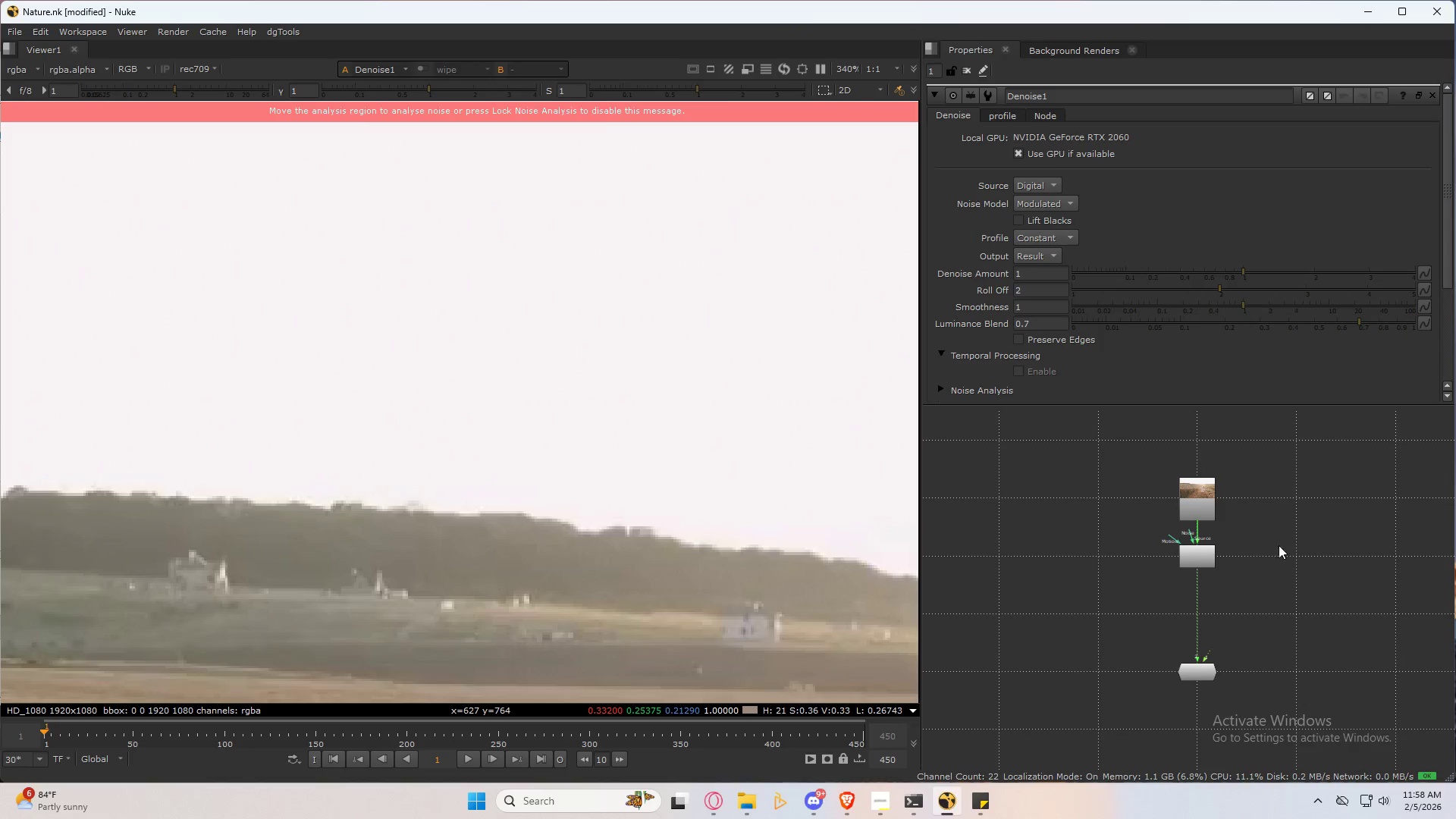 
key(2)
 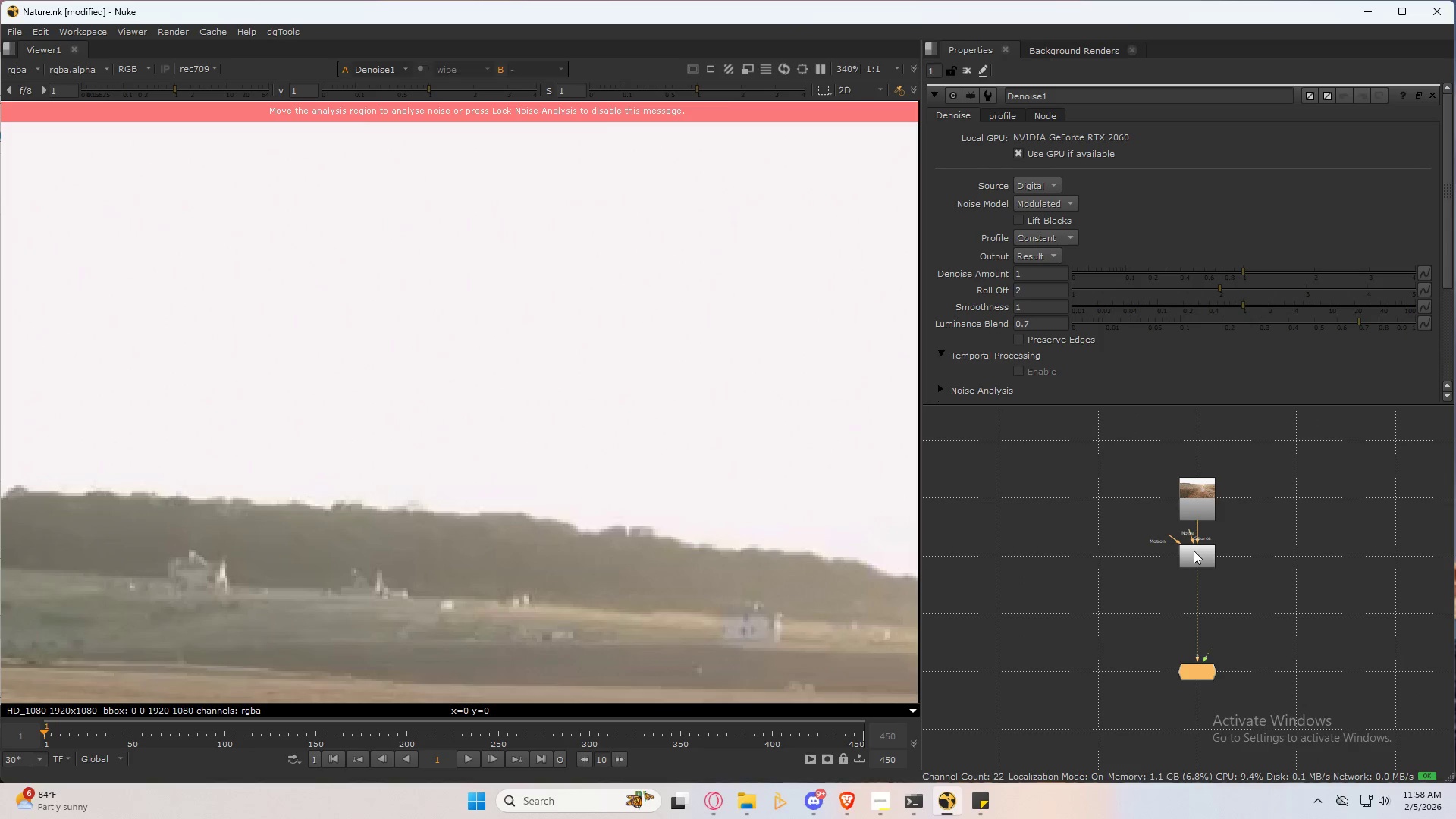 
double_click([1194, 551])
 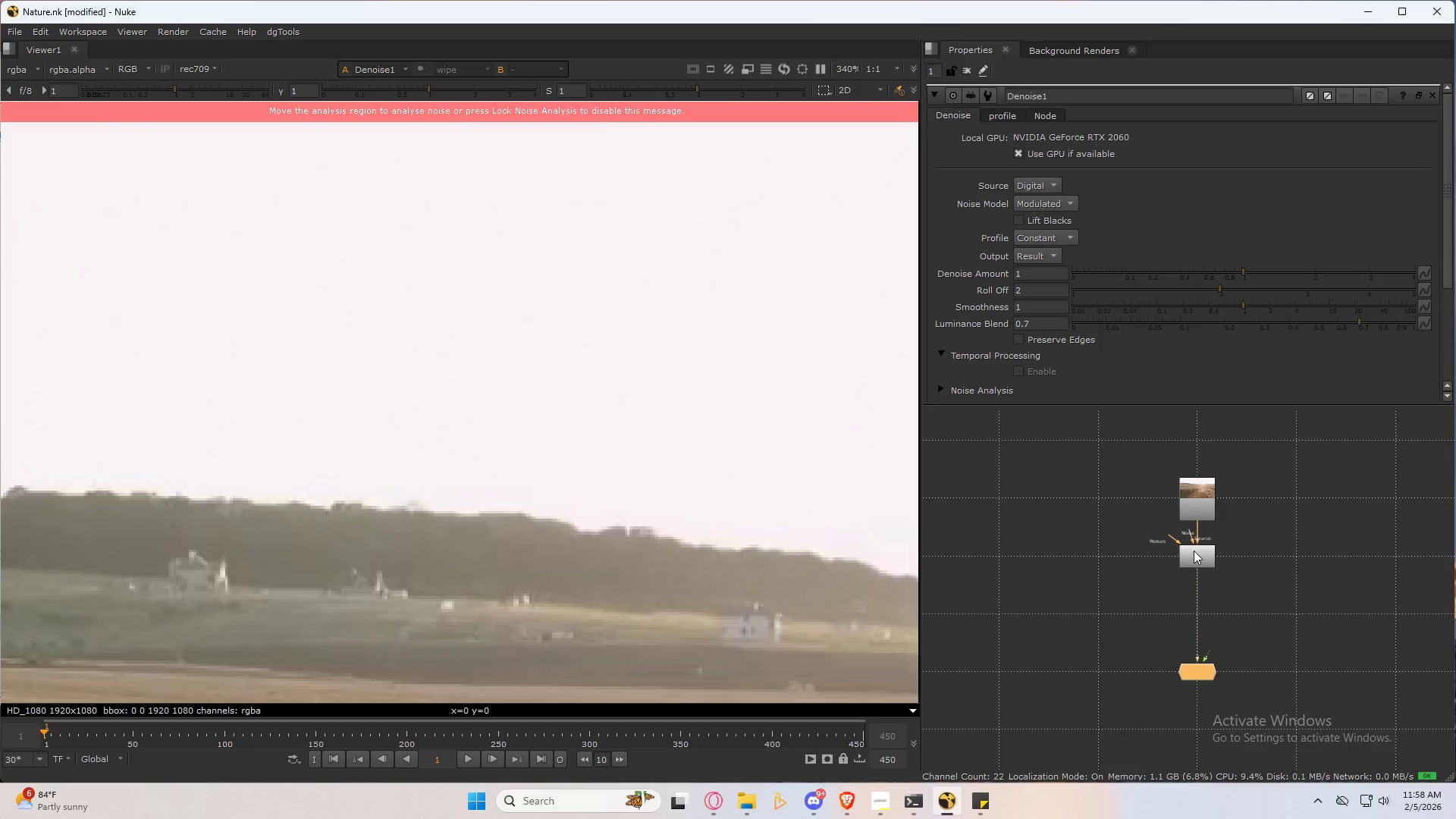 
triple_click([1194, 551])
 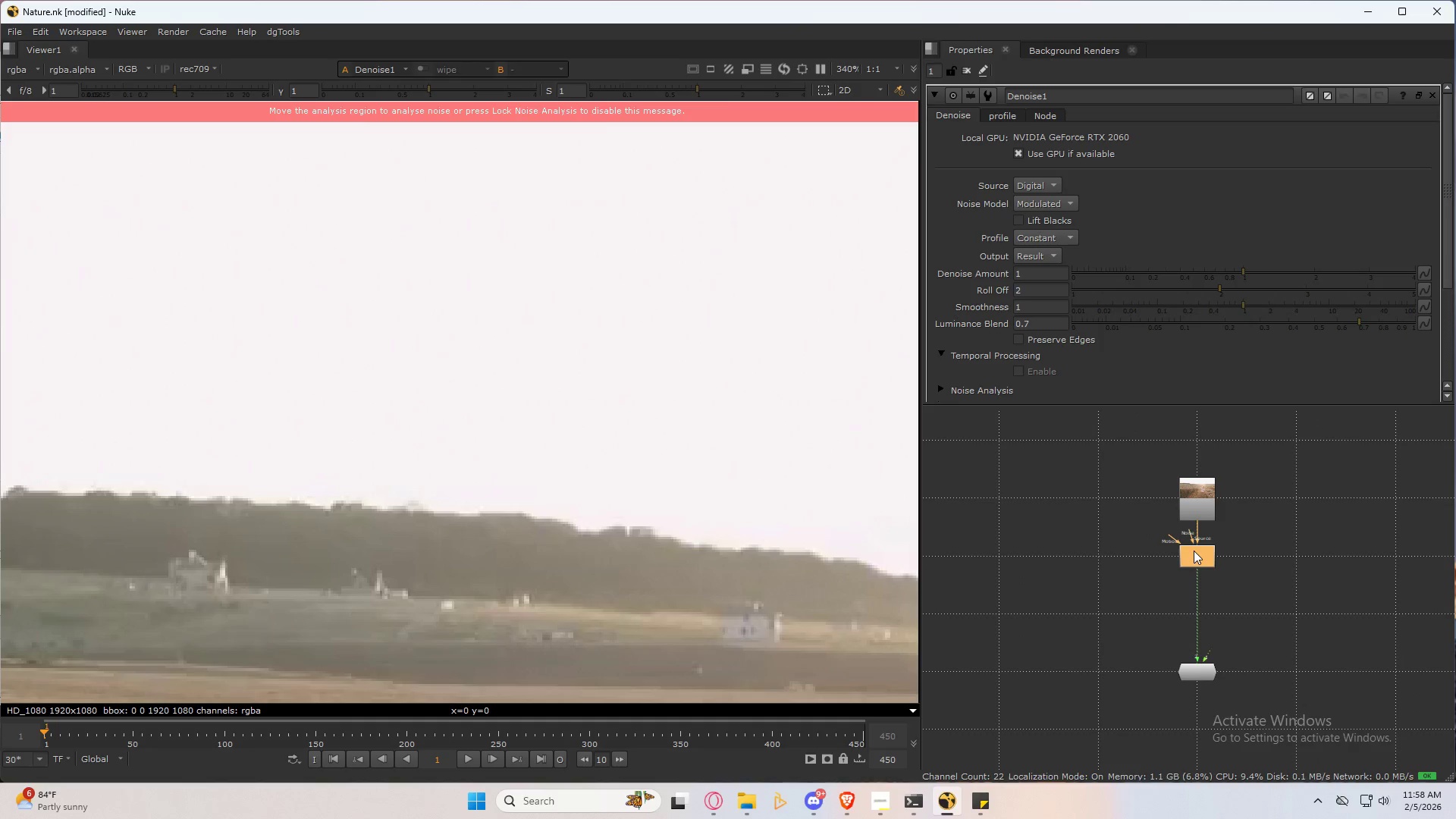 
triple_click([1194, 551])
 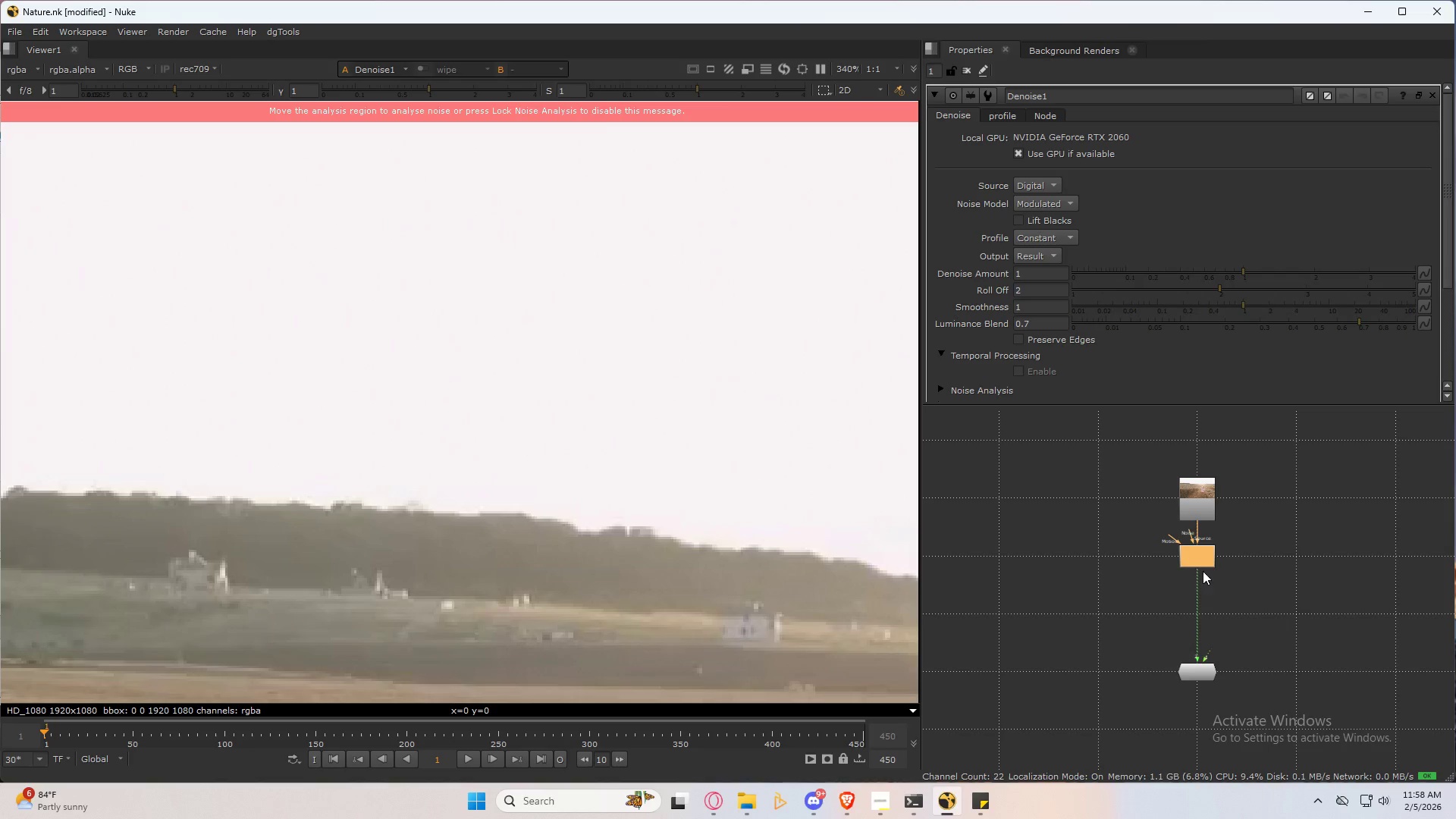 
left_click_drag(start_coordinate=[1197, 575], to_coordinate=[1165, 623])
 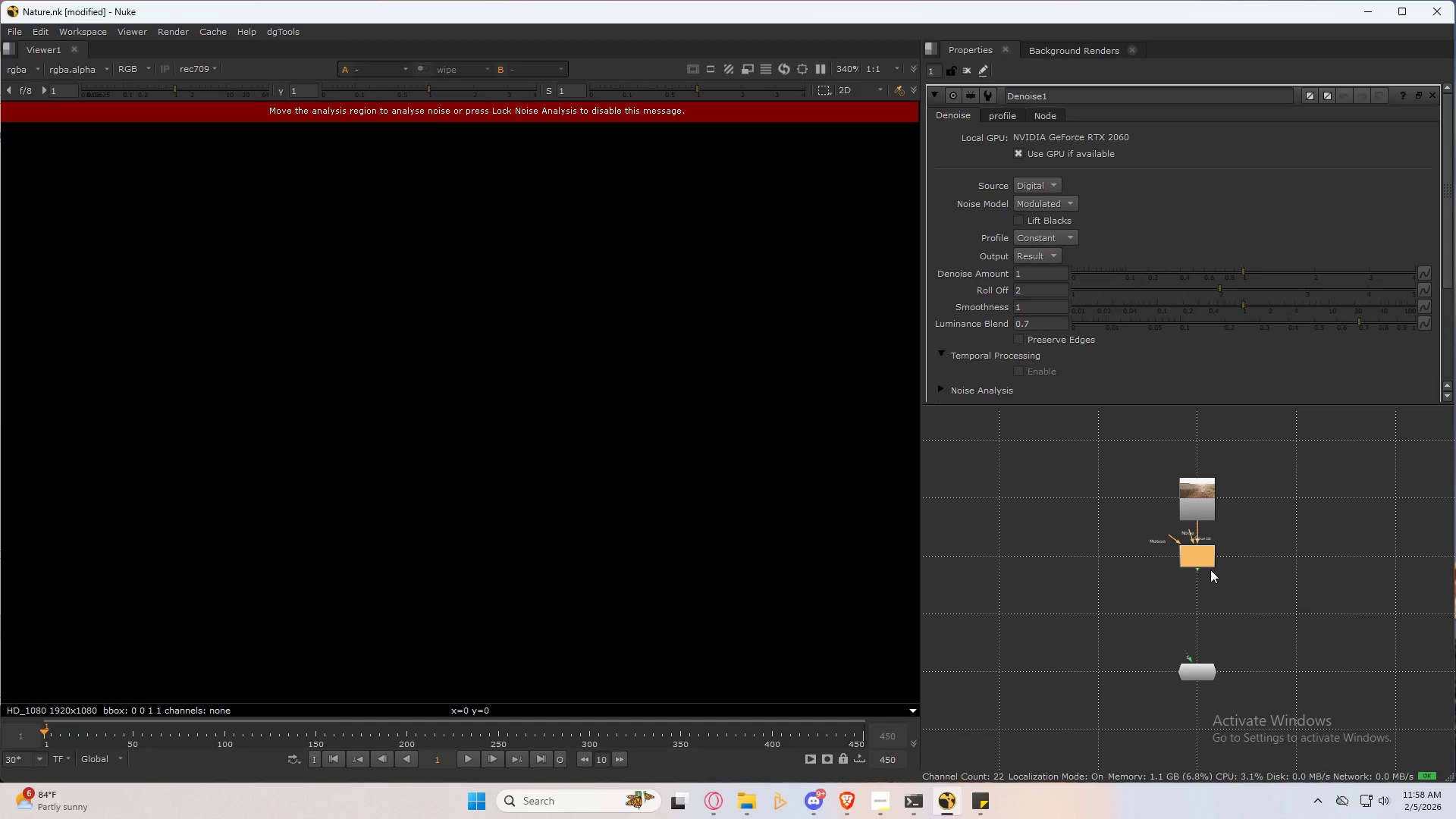 
left_click([1200, 563])
 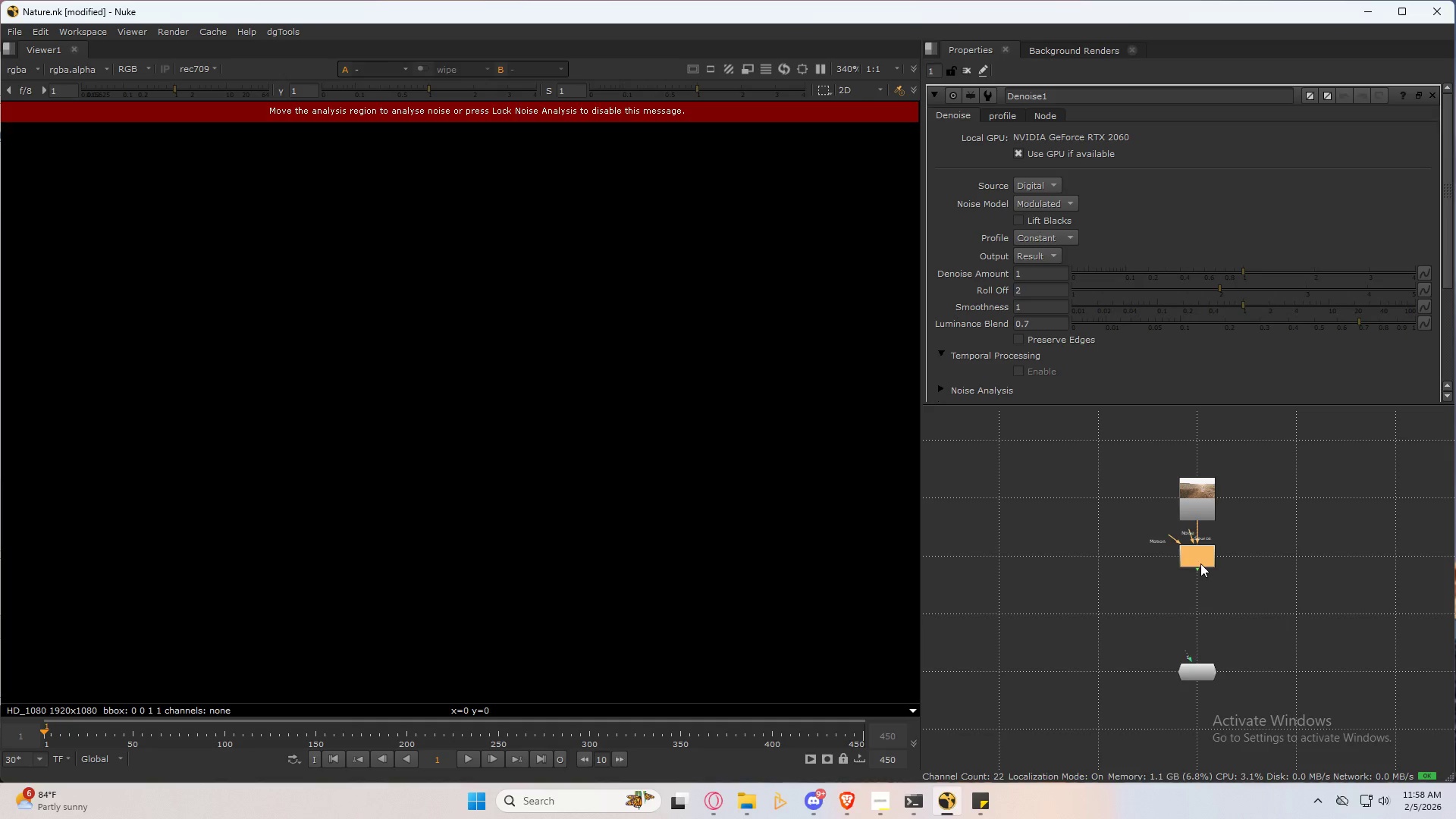 
key(2)
 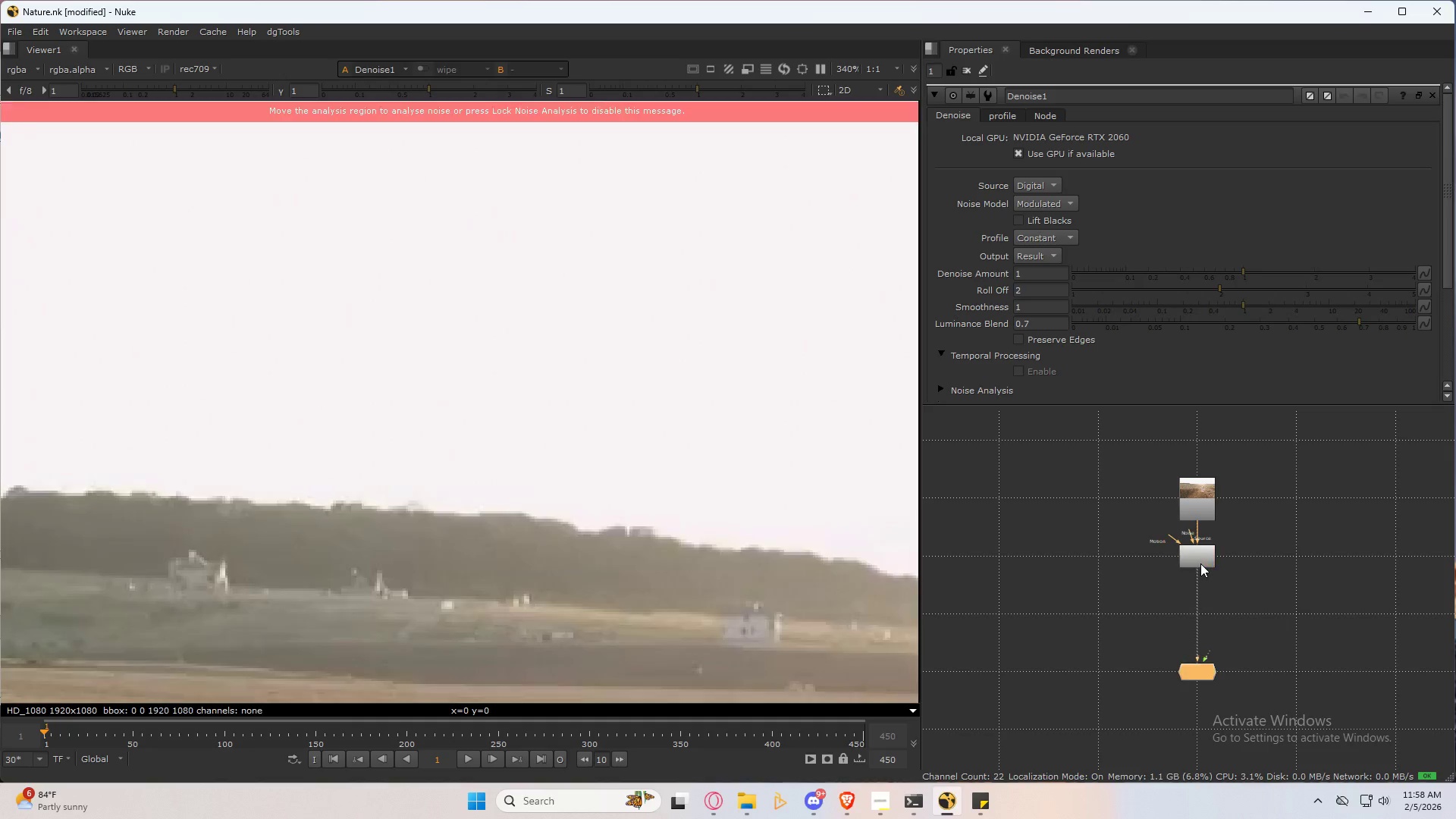 
double_click([1200, 563])
 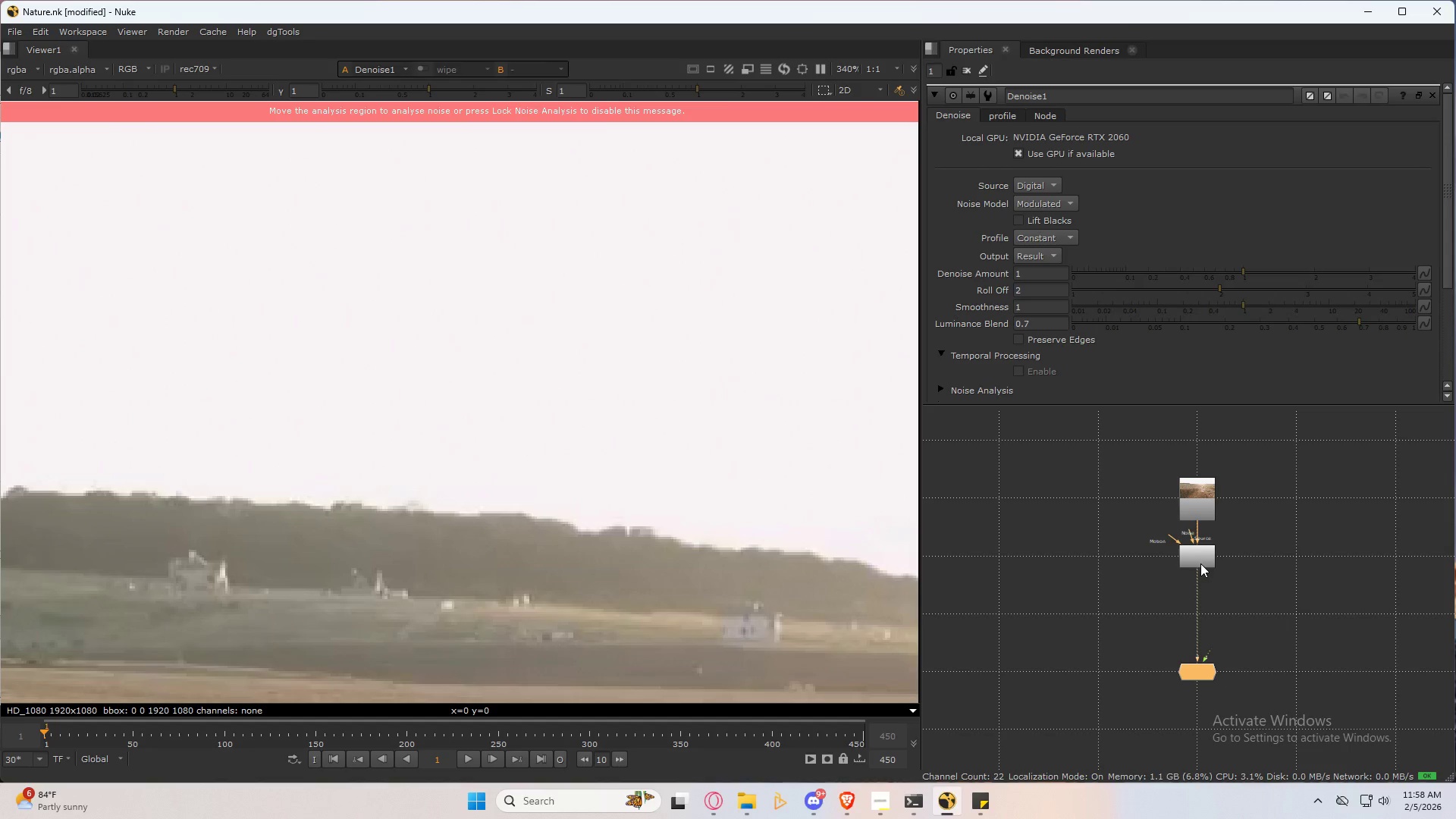 
triple_click([1200, 563])
 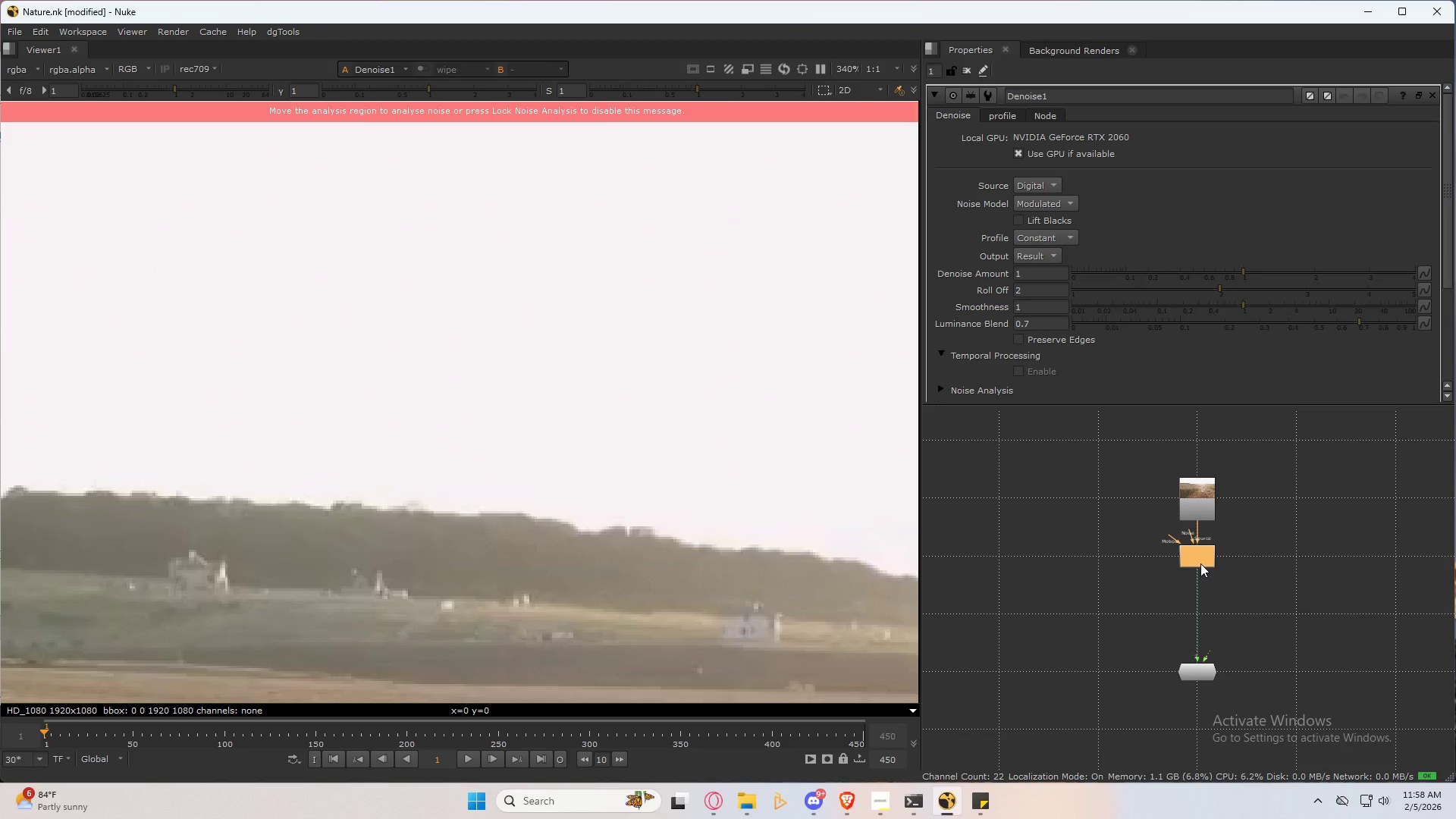 
triple_click([1200, 563])
 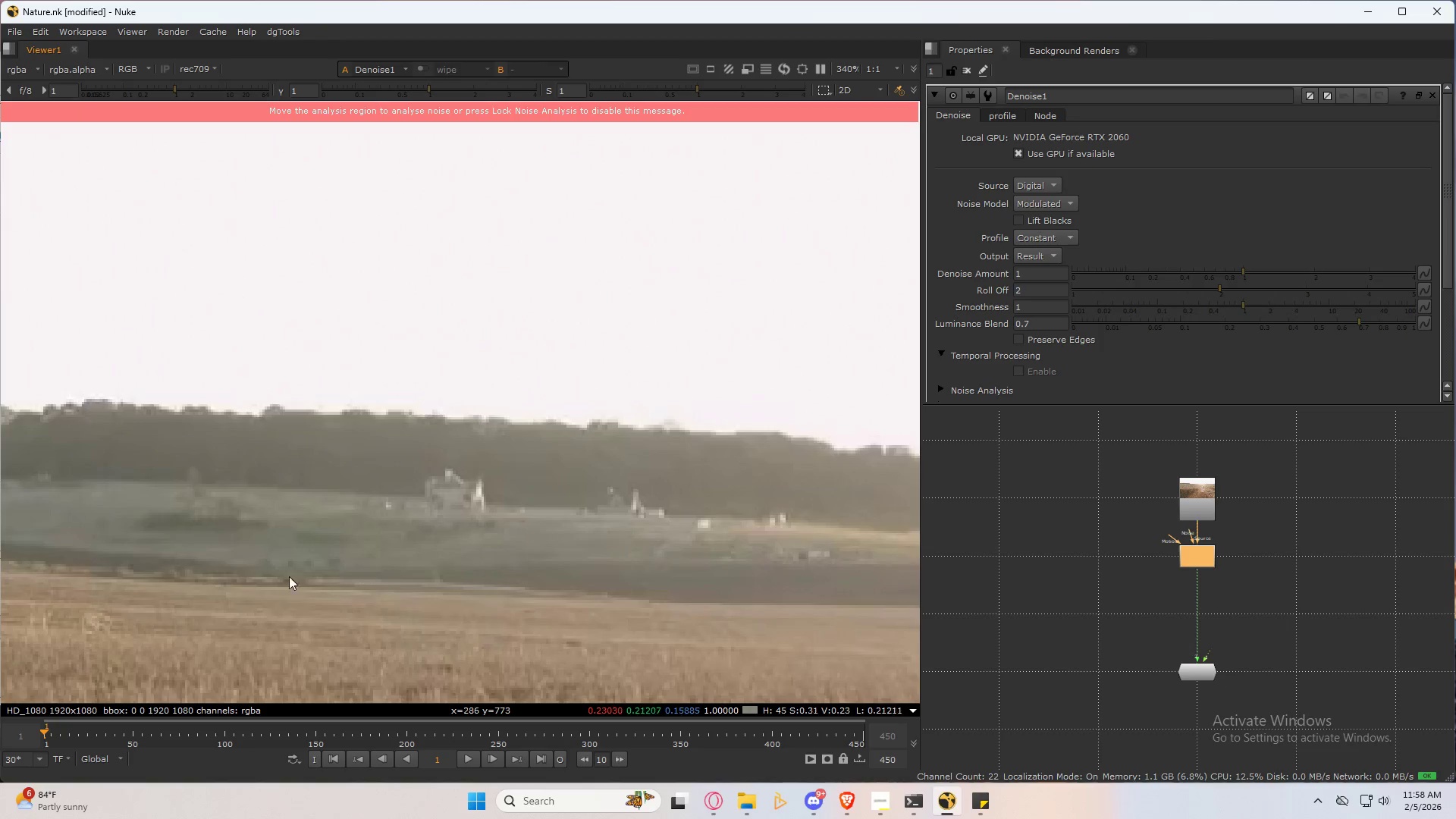 
scroll: coordinate [243, 563], scroll_direction: down, amount: 11.0
 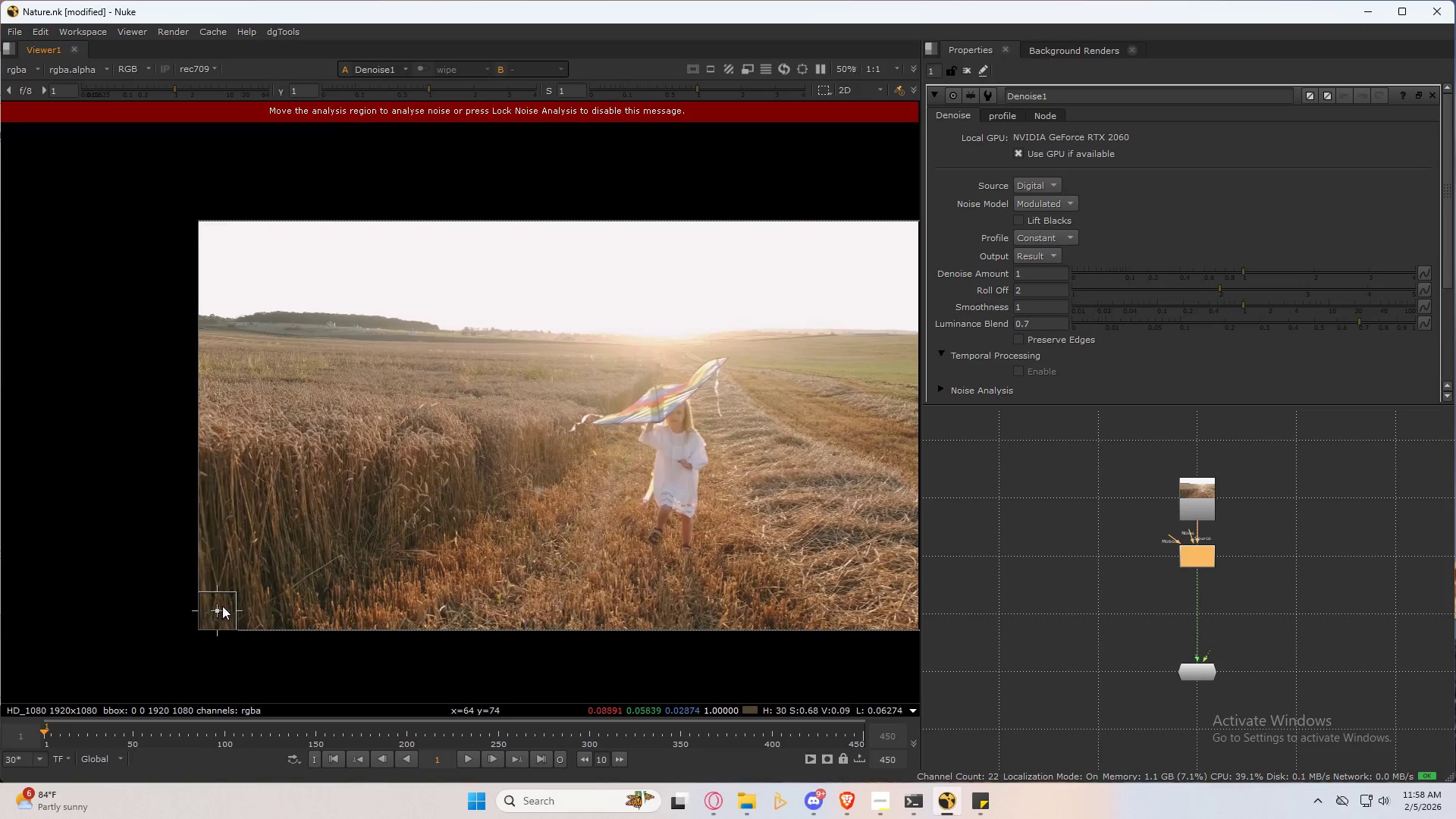 
left_click_drag(start_coordinate=[215, 611], to_coordinate=[894, 358])
 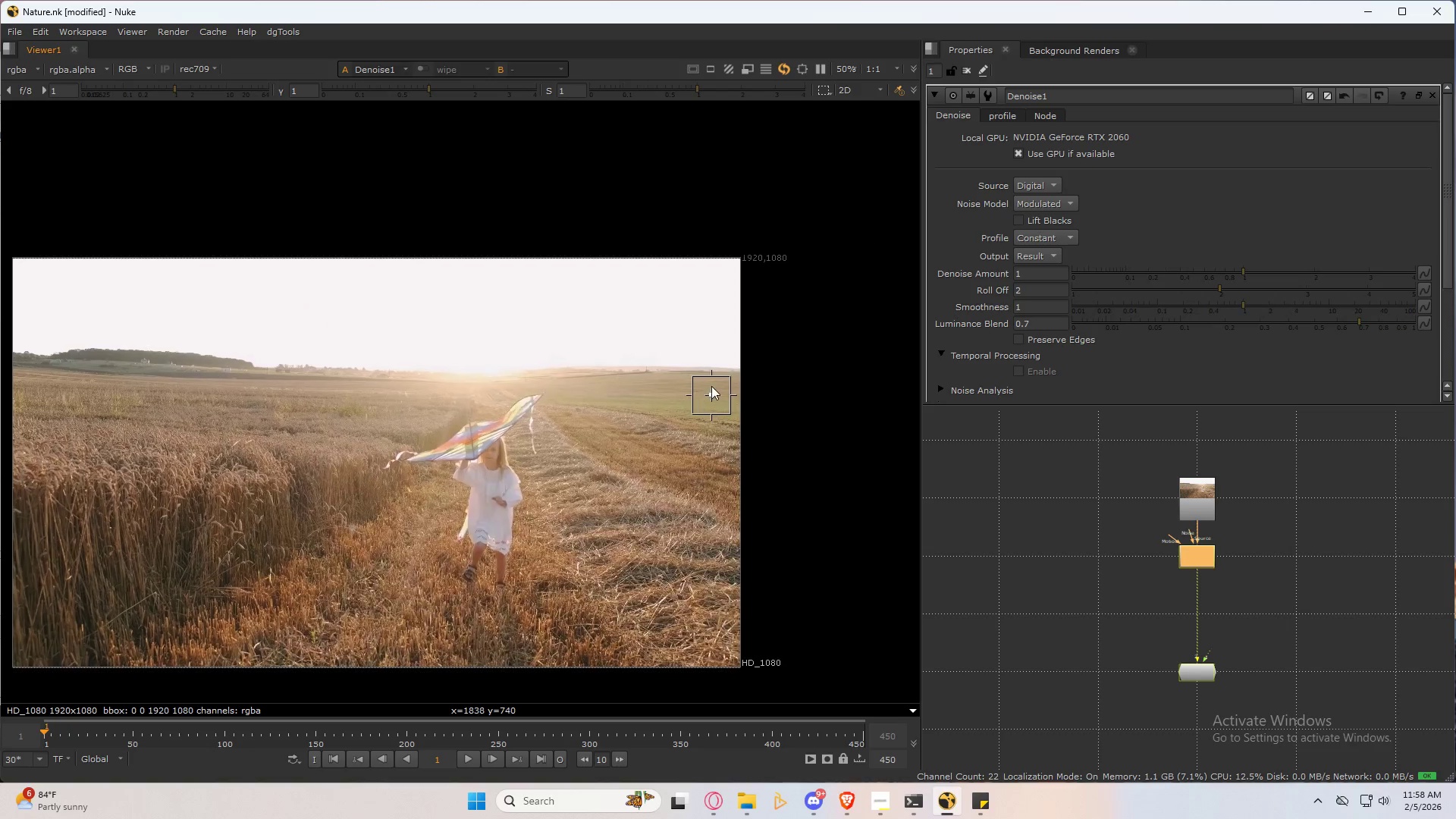 
scroll: coordinate [691, 408], scroll_direction: up, amount: 9.0
 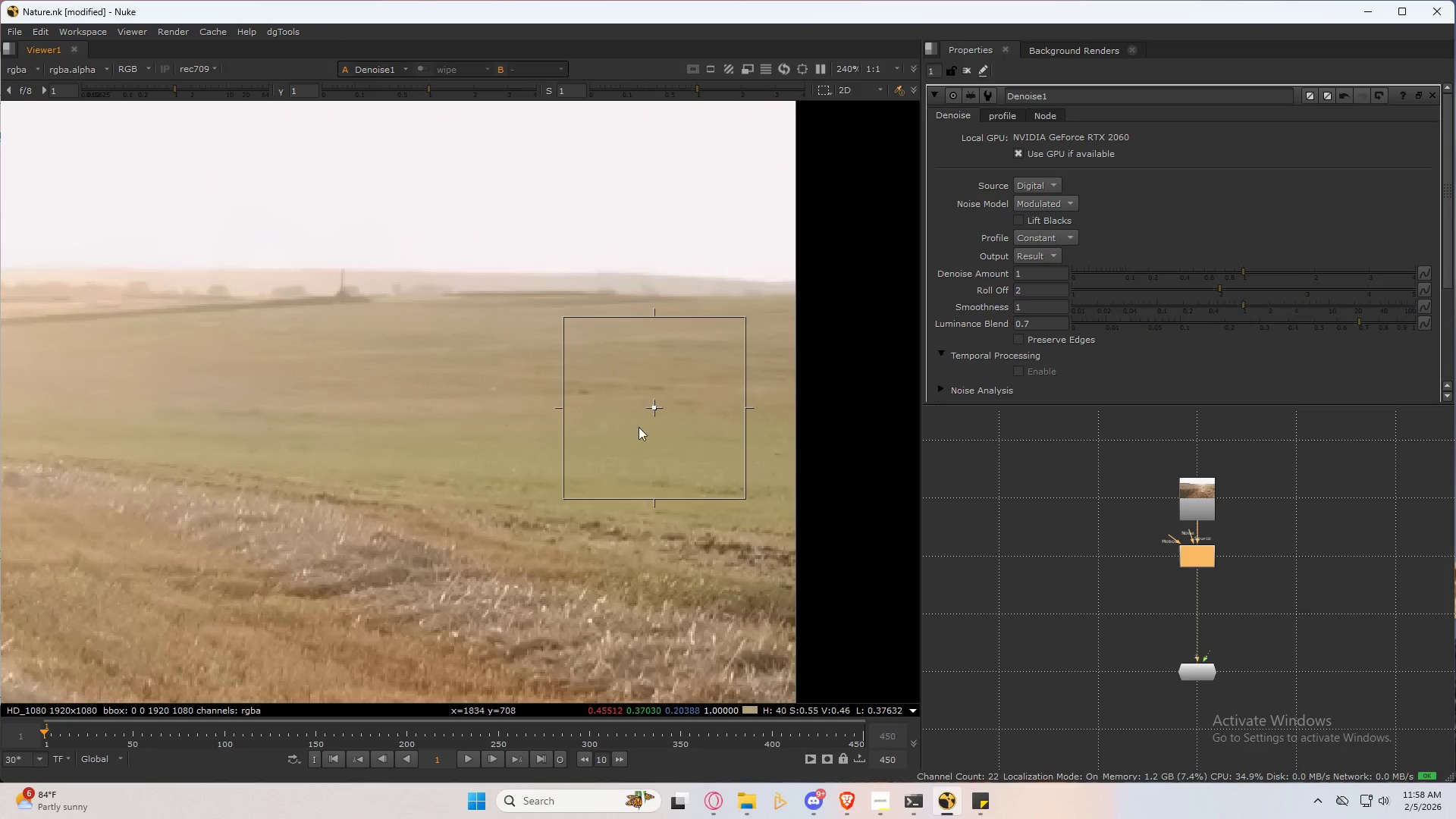 
scroll: coordinate [1192, 689], scroll_direction: down, amount: 8.0
 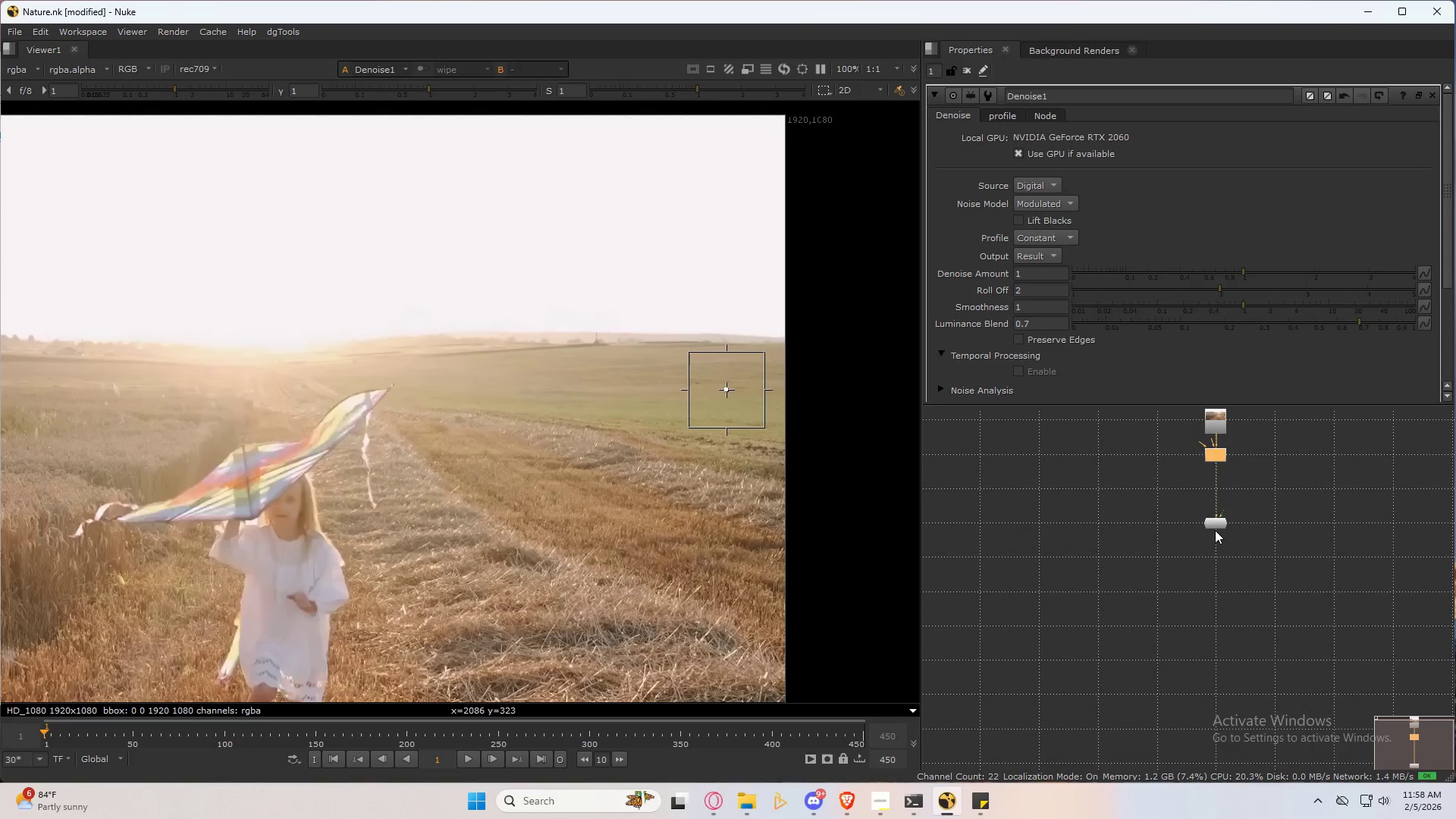 
left_click_drag(start_coordinate=[1217, 519], to_coordinate=[1219, 743])
 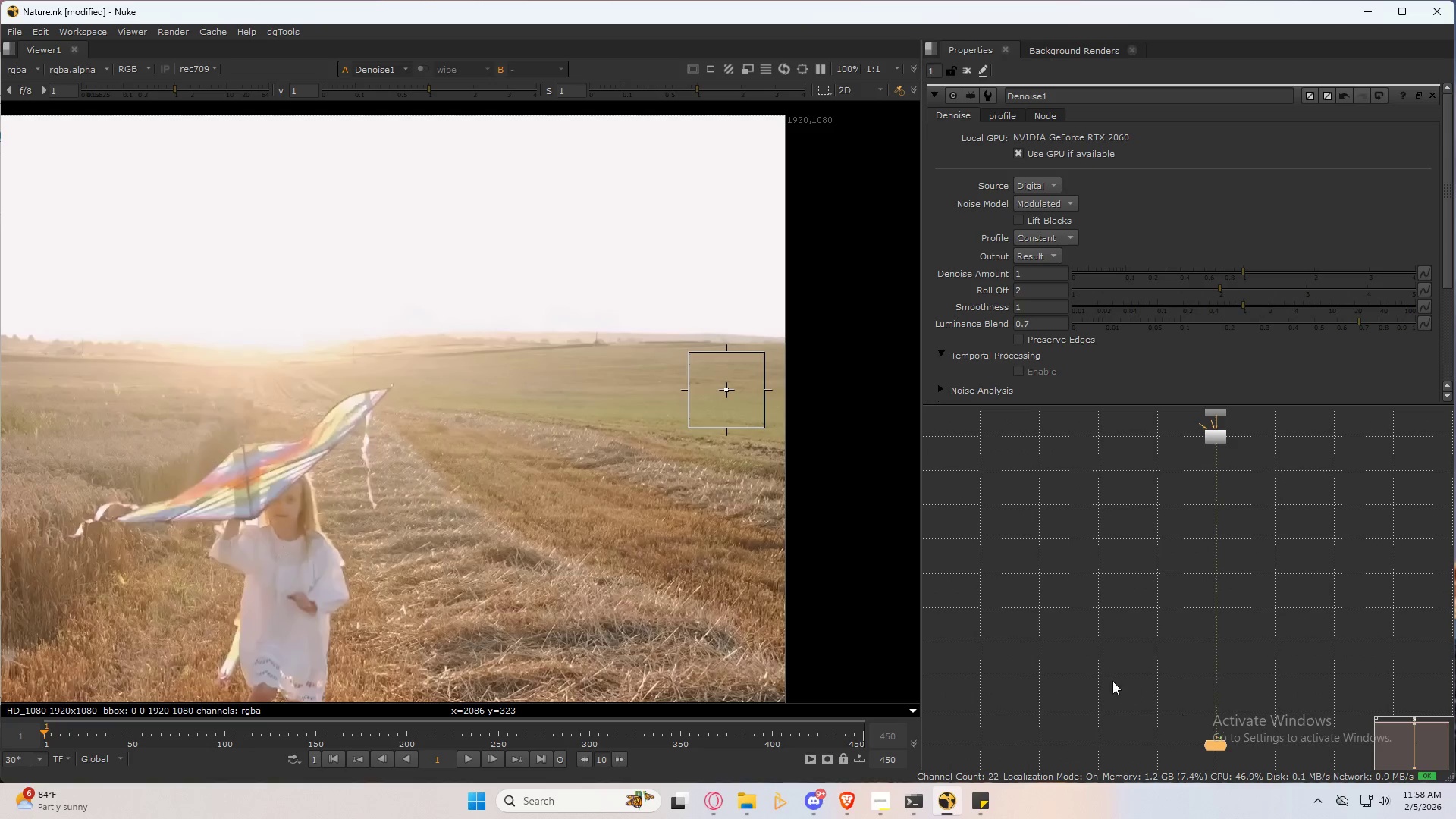 
left_click([1112, 681])
 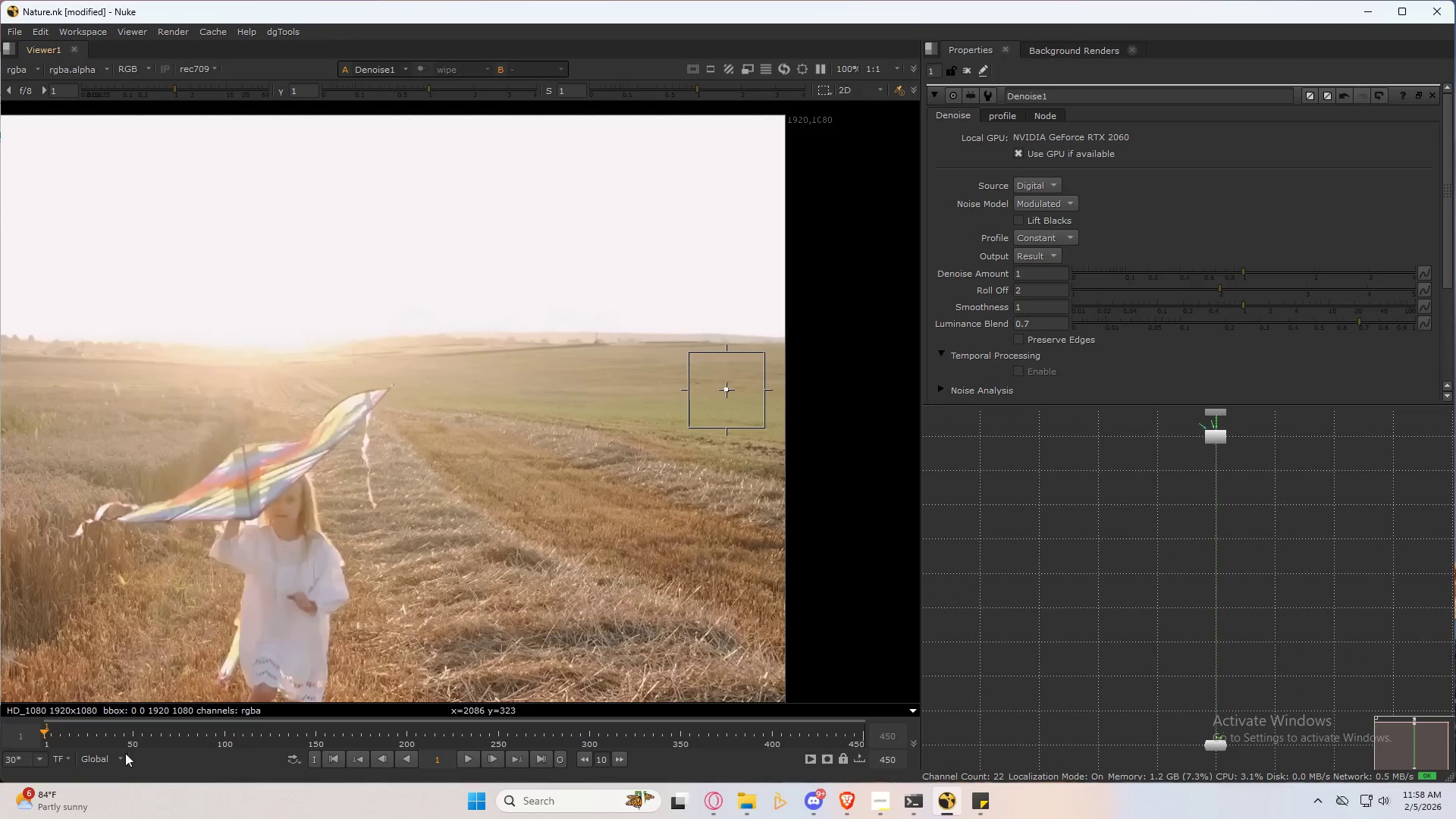 
left_click([124, 759])
 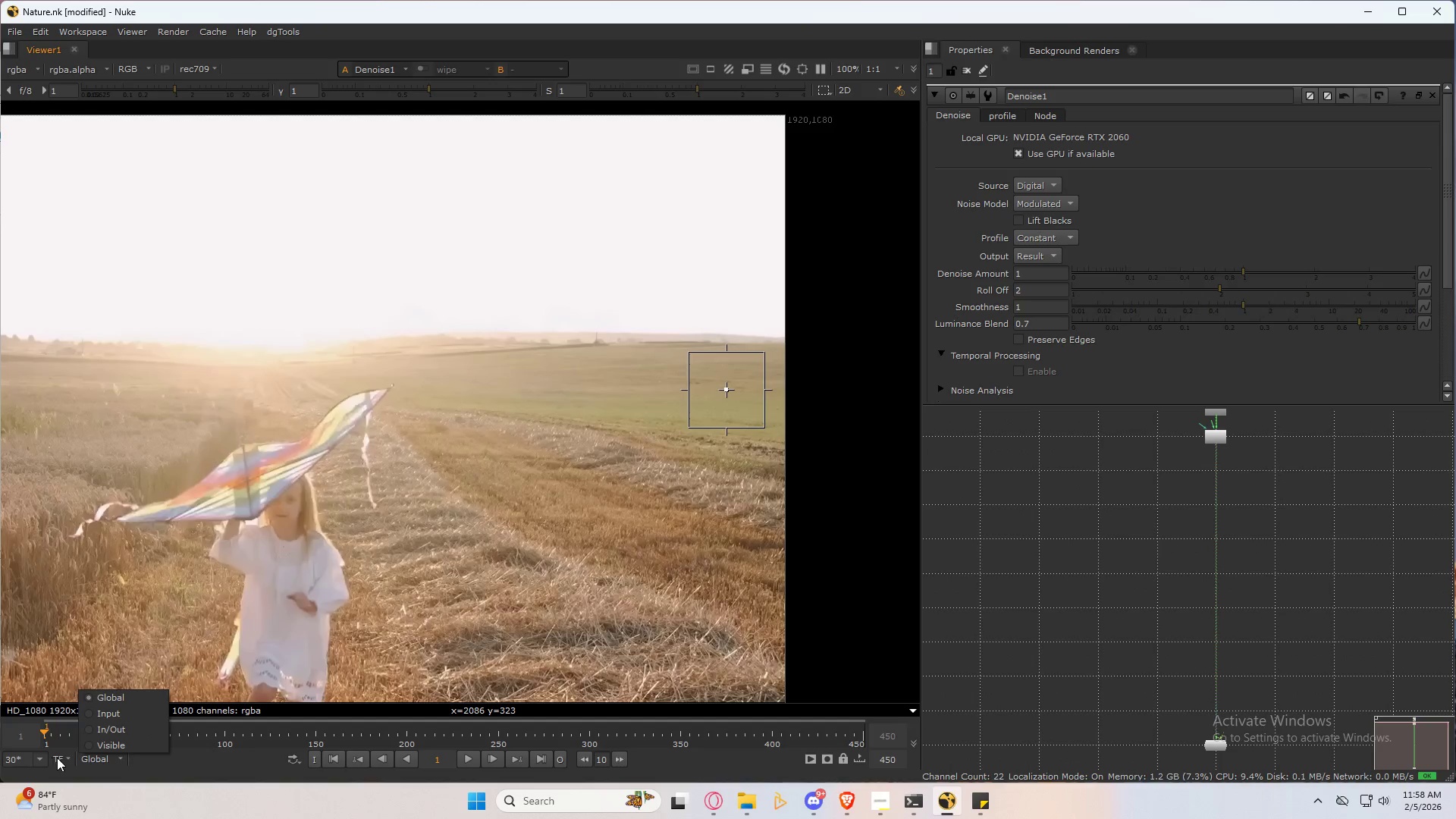 
left_click([60, 758])
 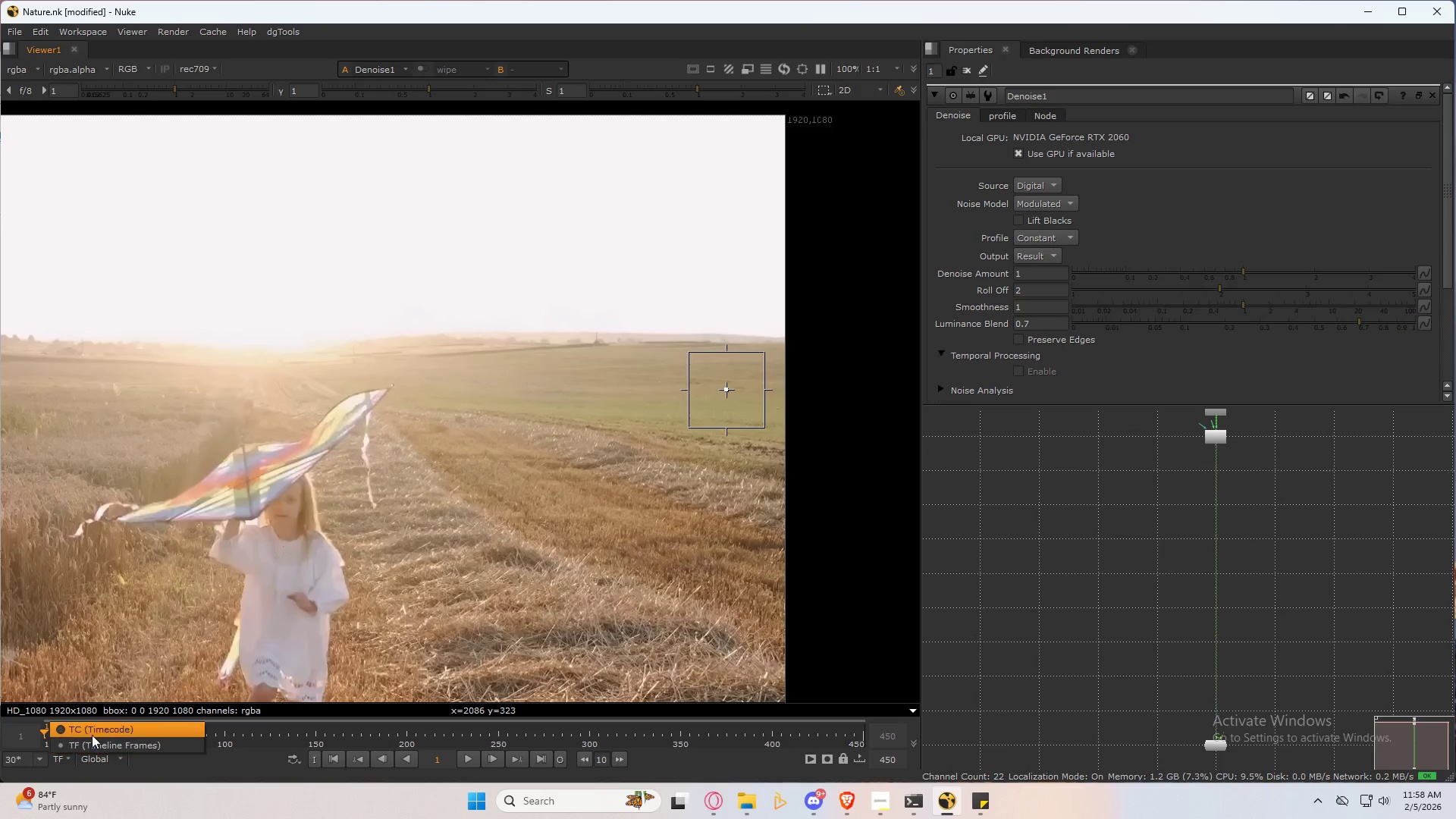 
left_click([93, 735])
 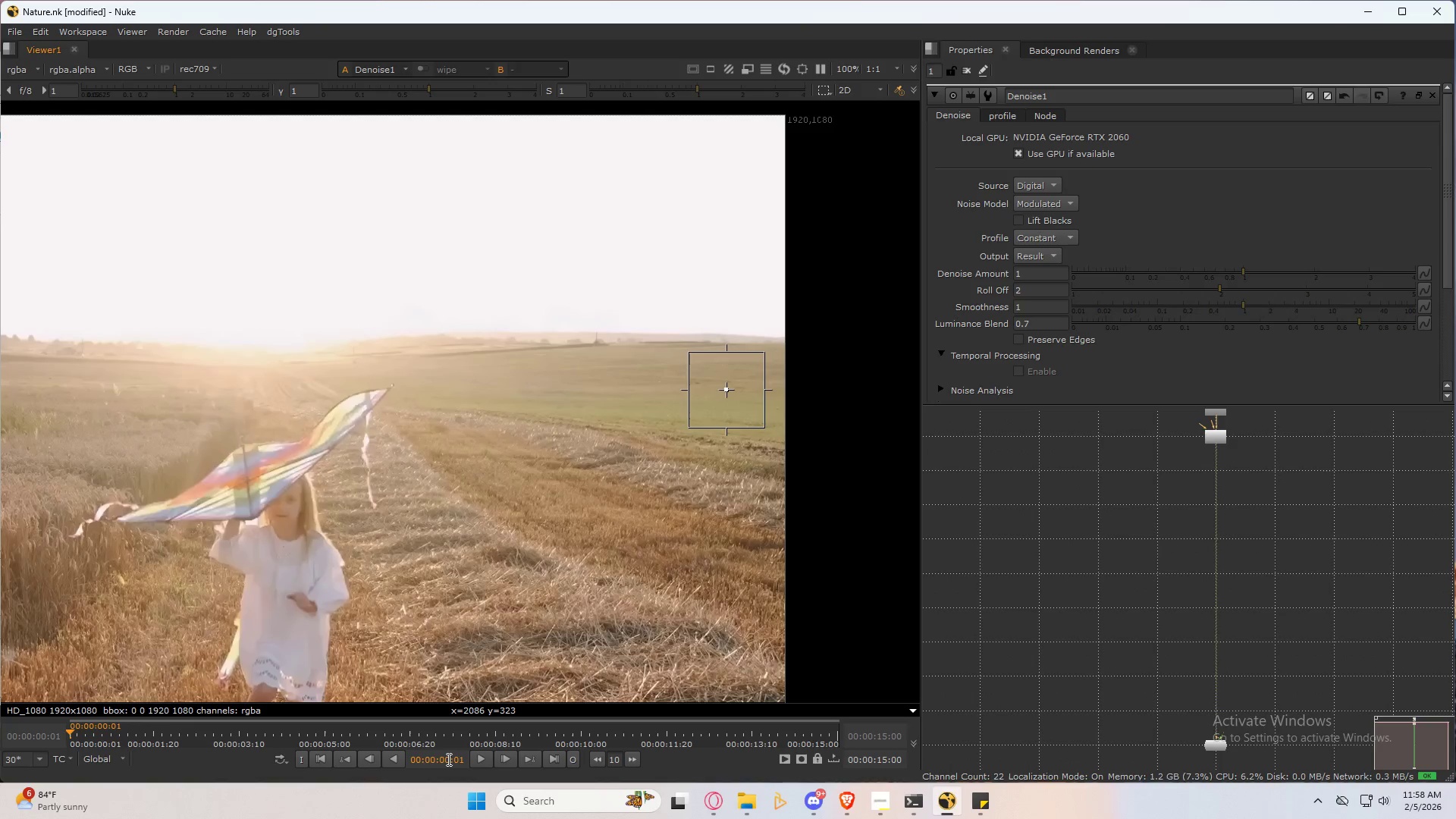 
double_click([447, 759])
 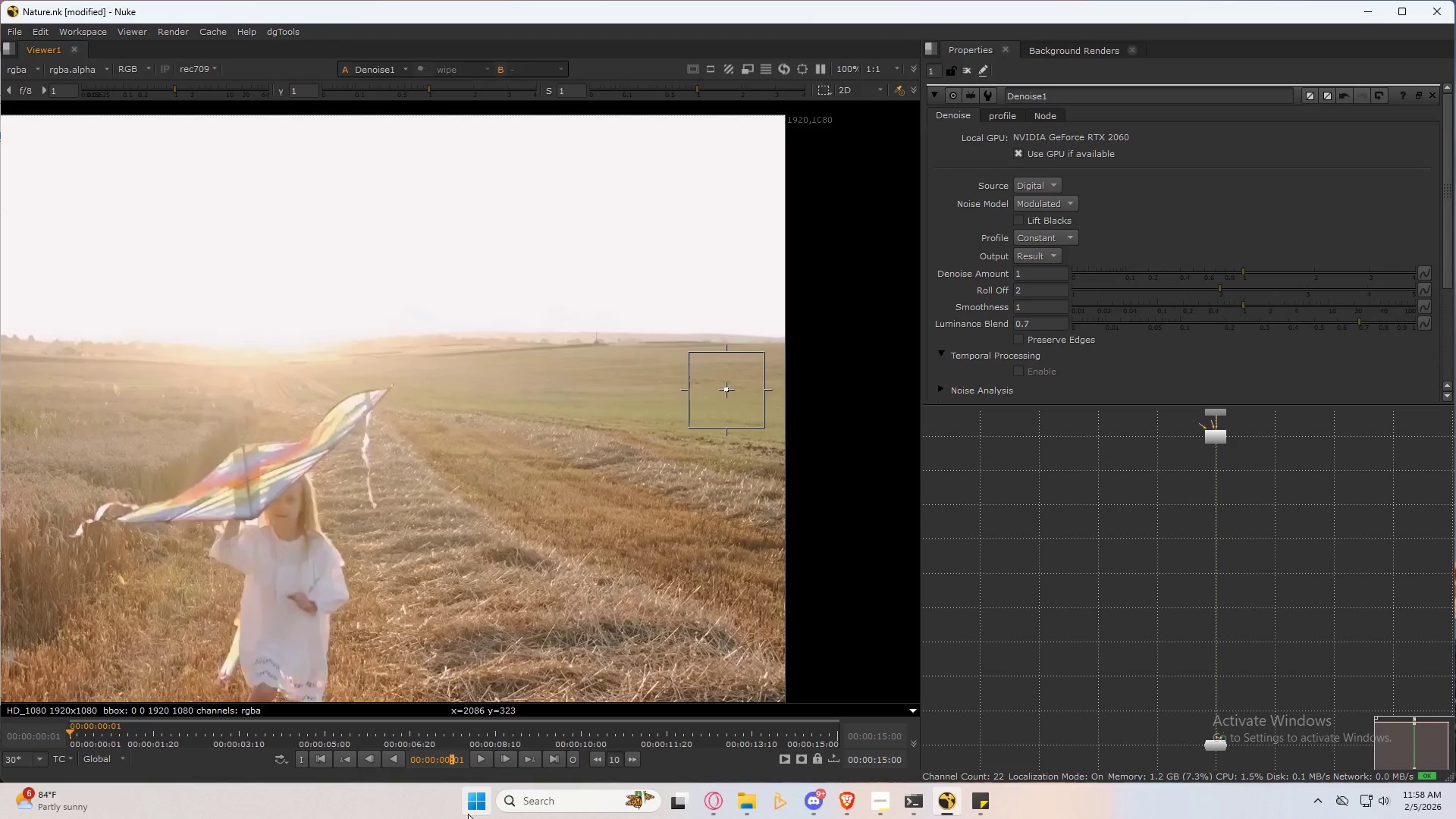 
key(ArrowLeft)
 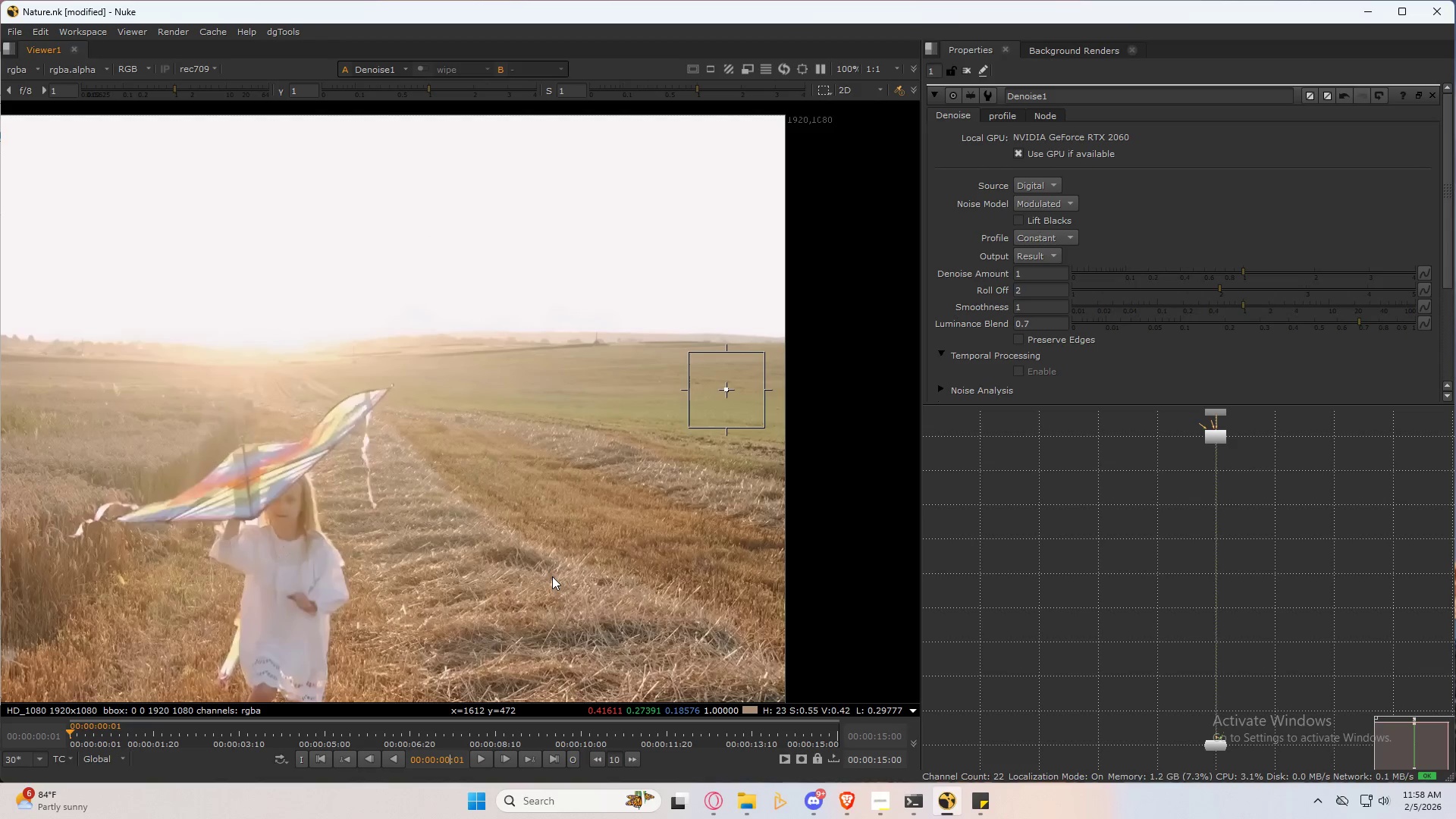 
key(Backspace)
 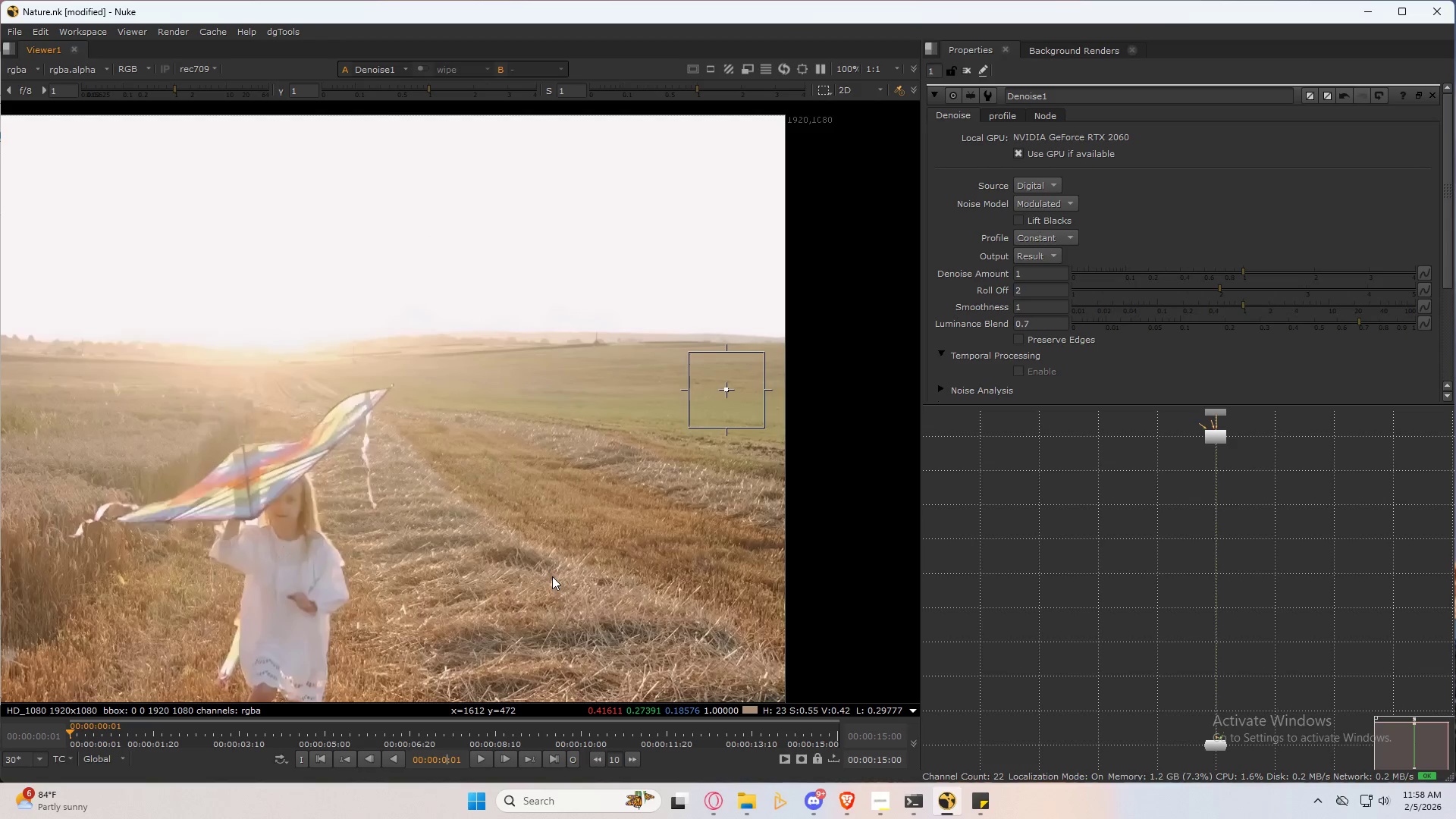 
key(Numpad5)
 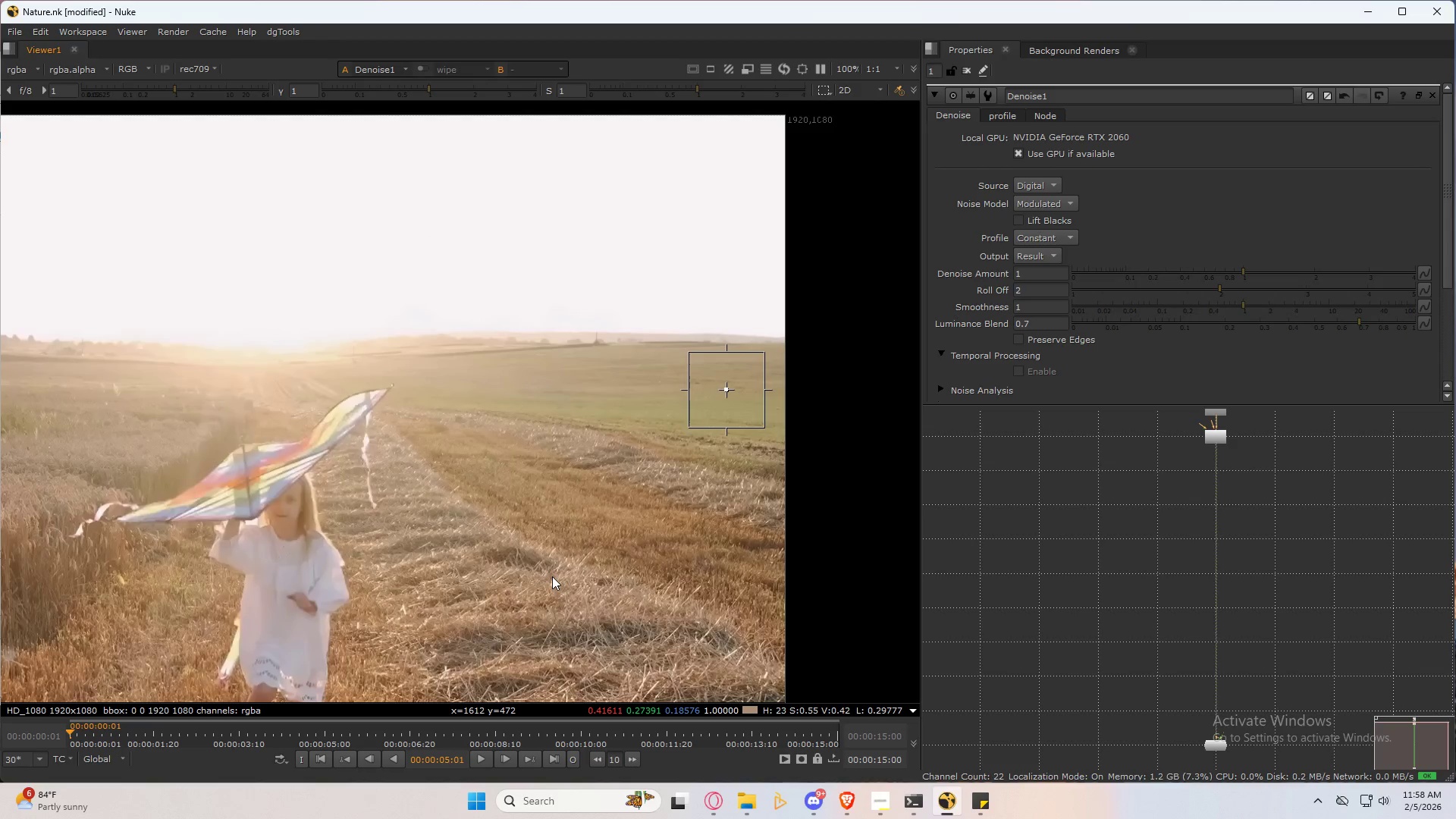 
key(ArrowRight)
 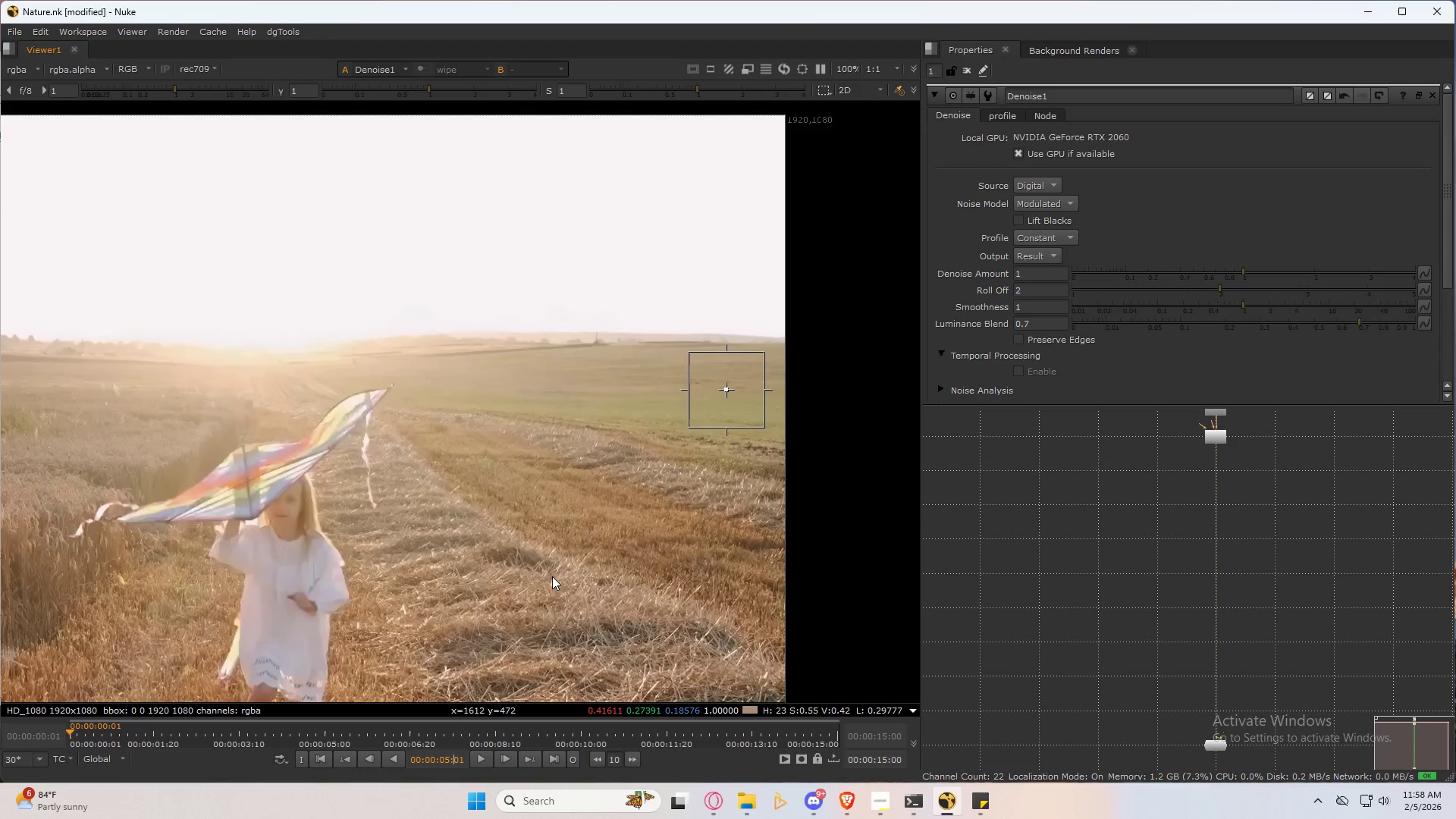 
key(ArrowRight)
 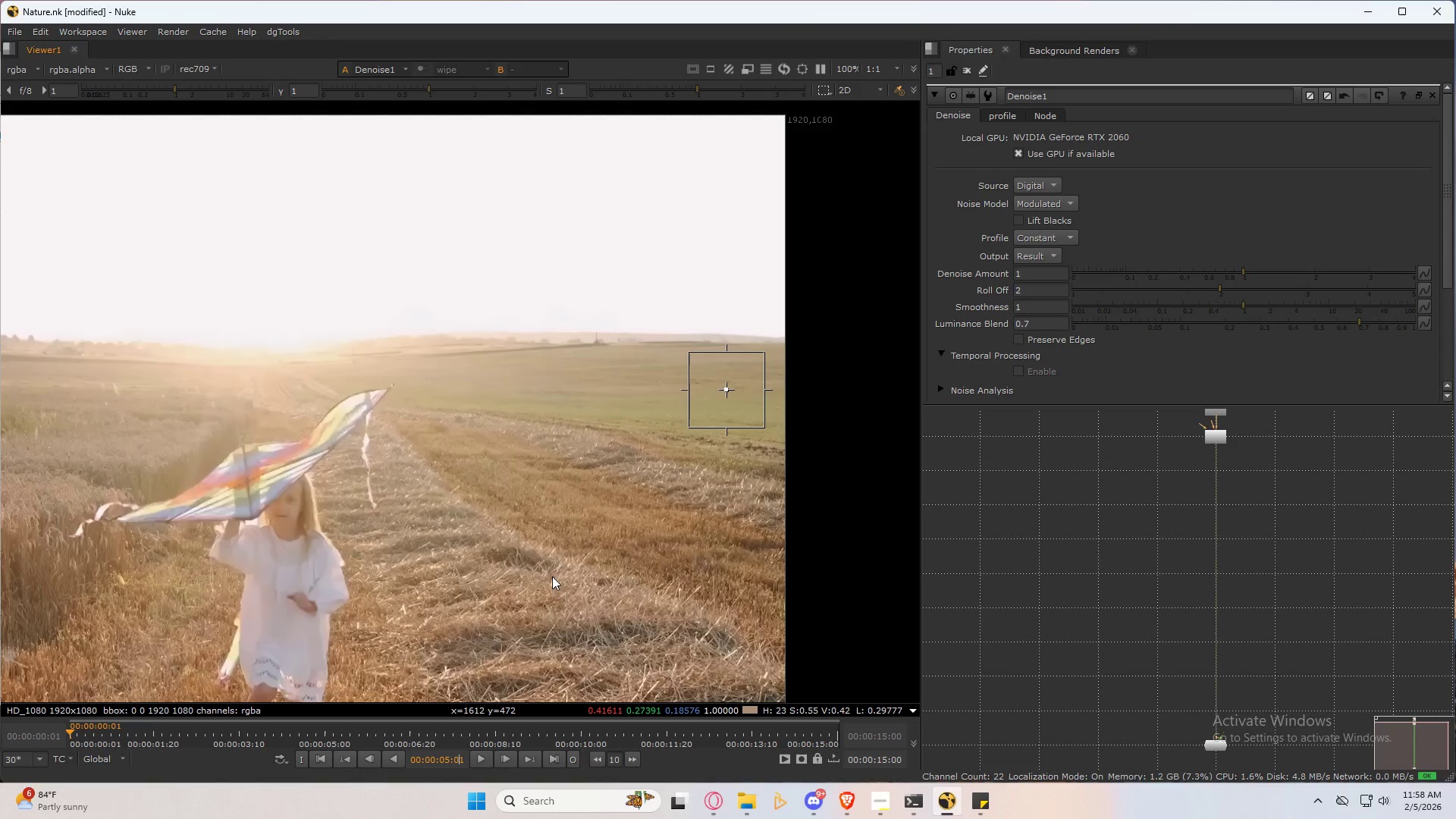 
key(ArrowRight)
 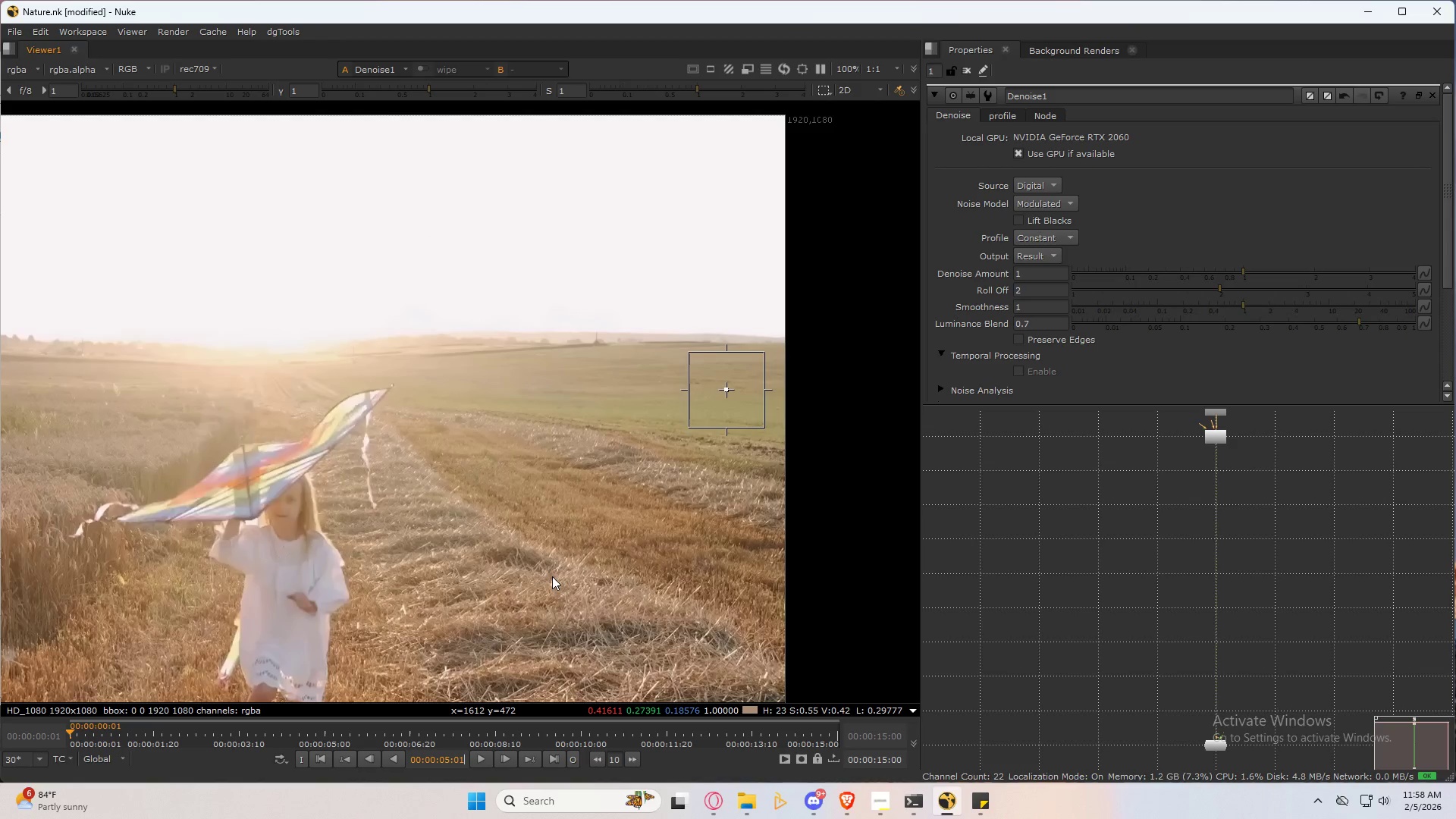 
key(Backspace)
 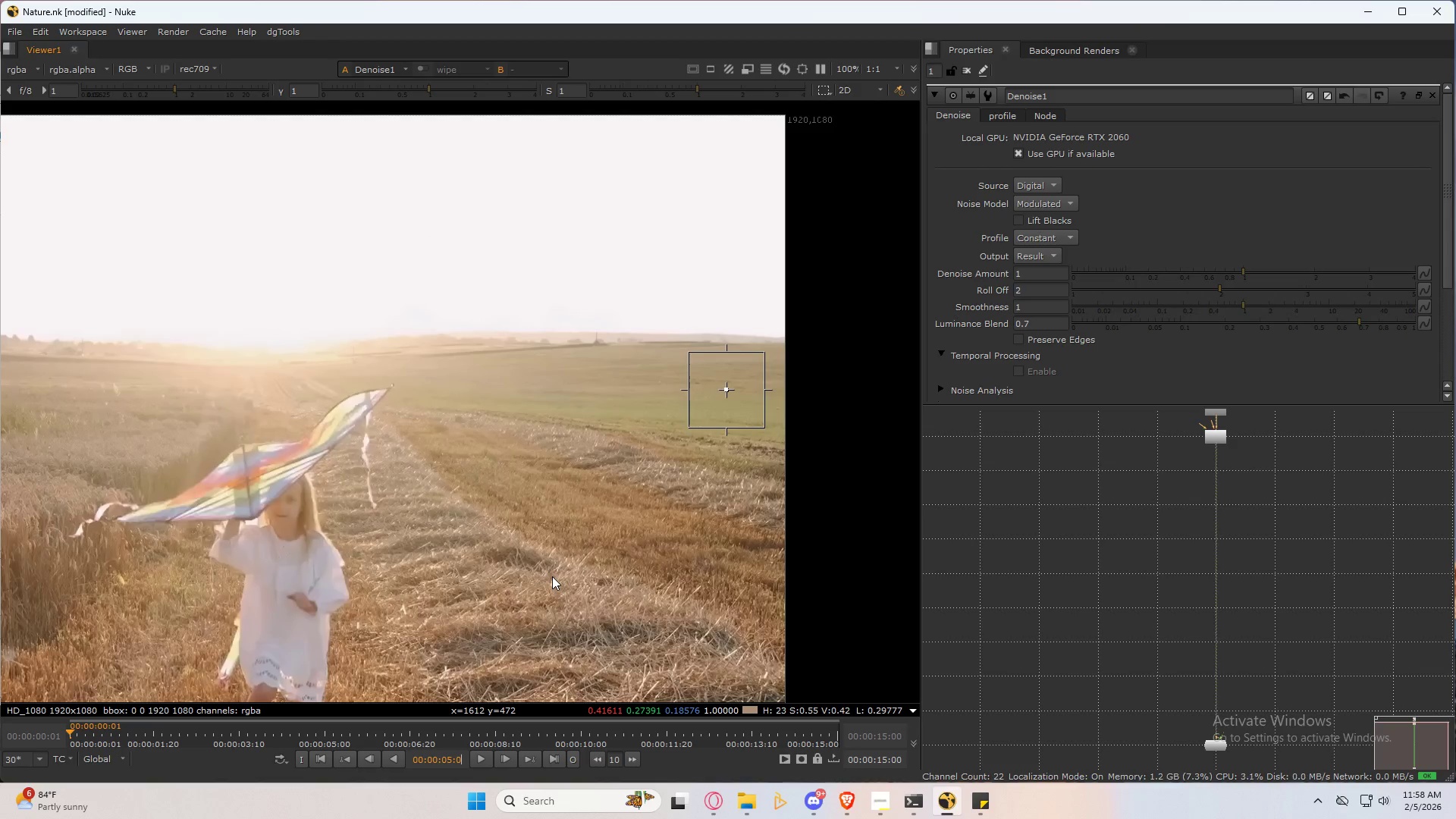 
key(Numpad0)
 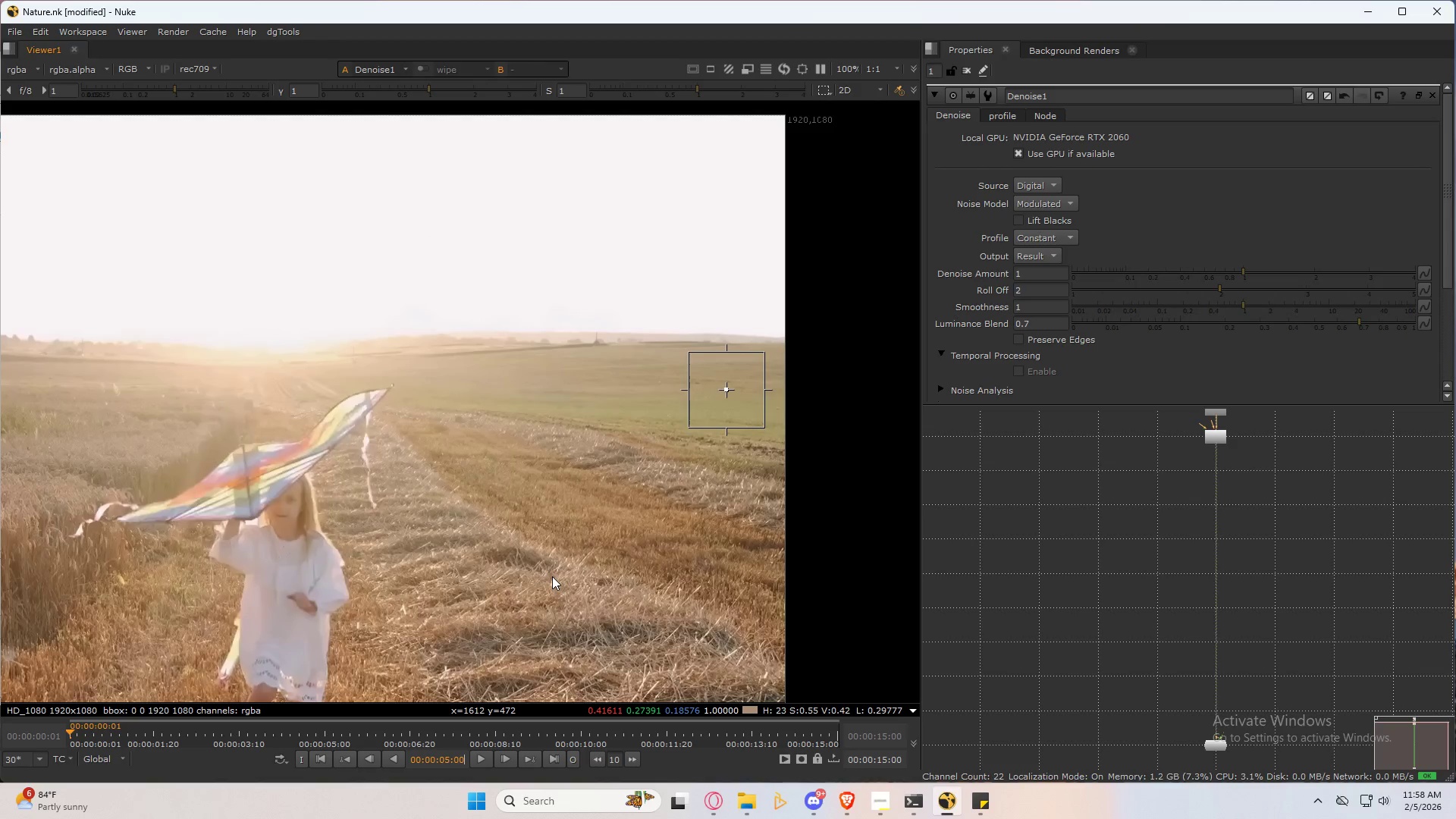 
key(NumpadEnter)
 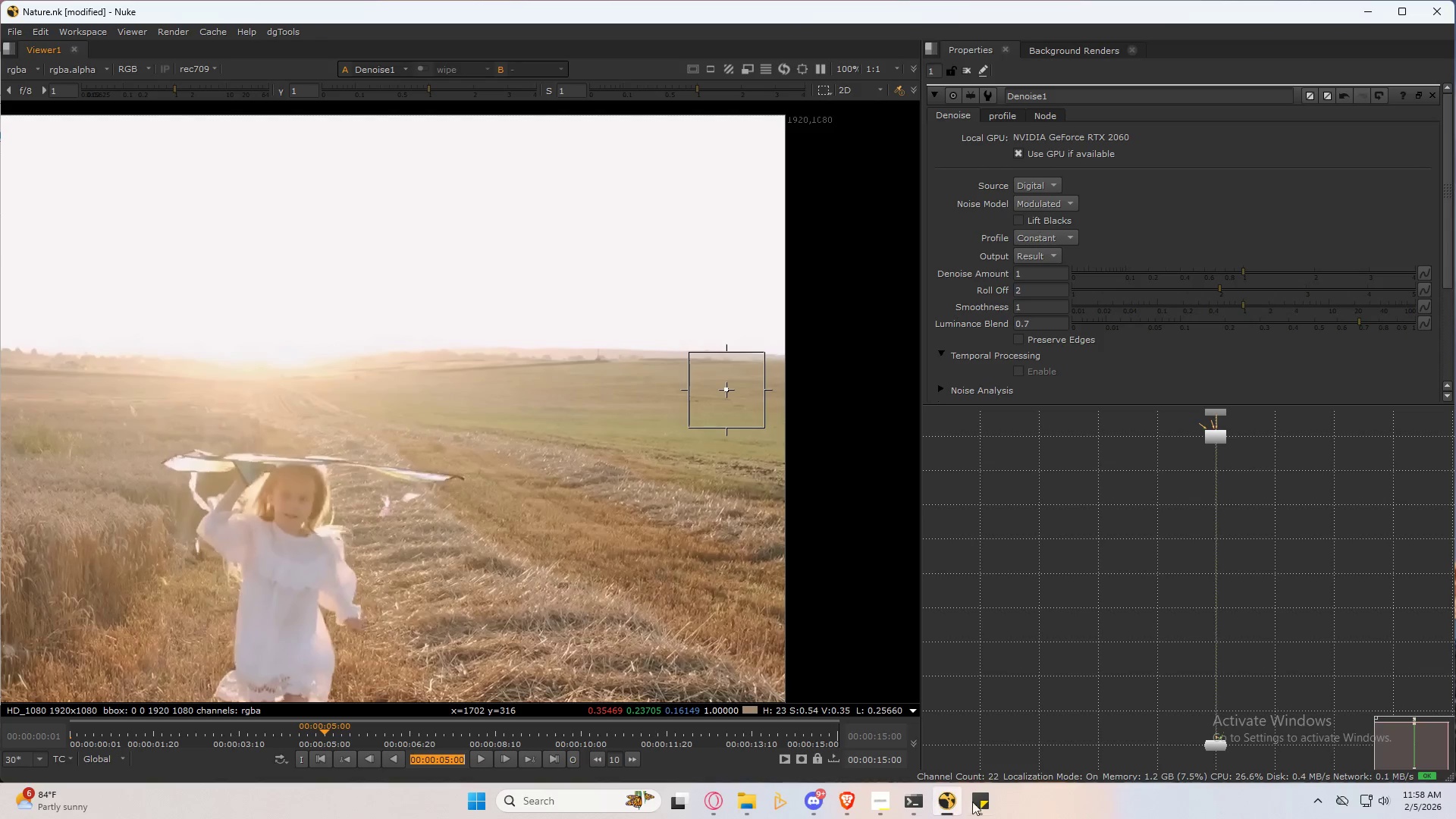 
left_click([987, 806])
 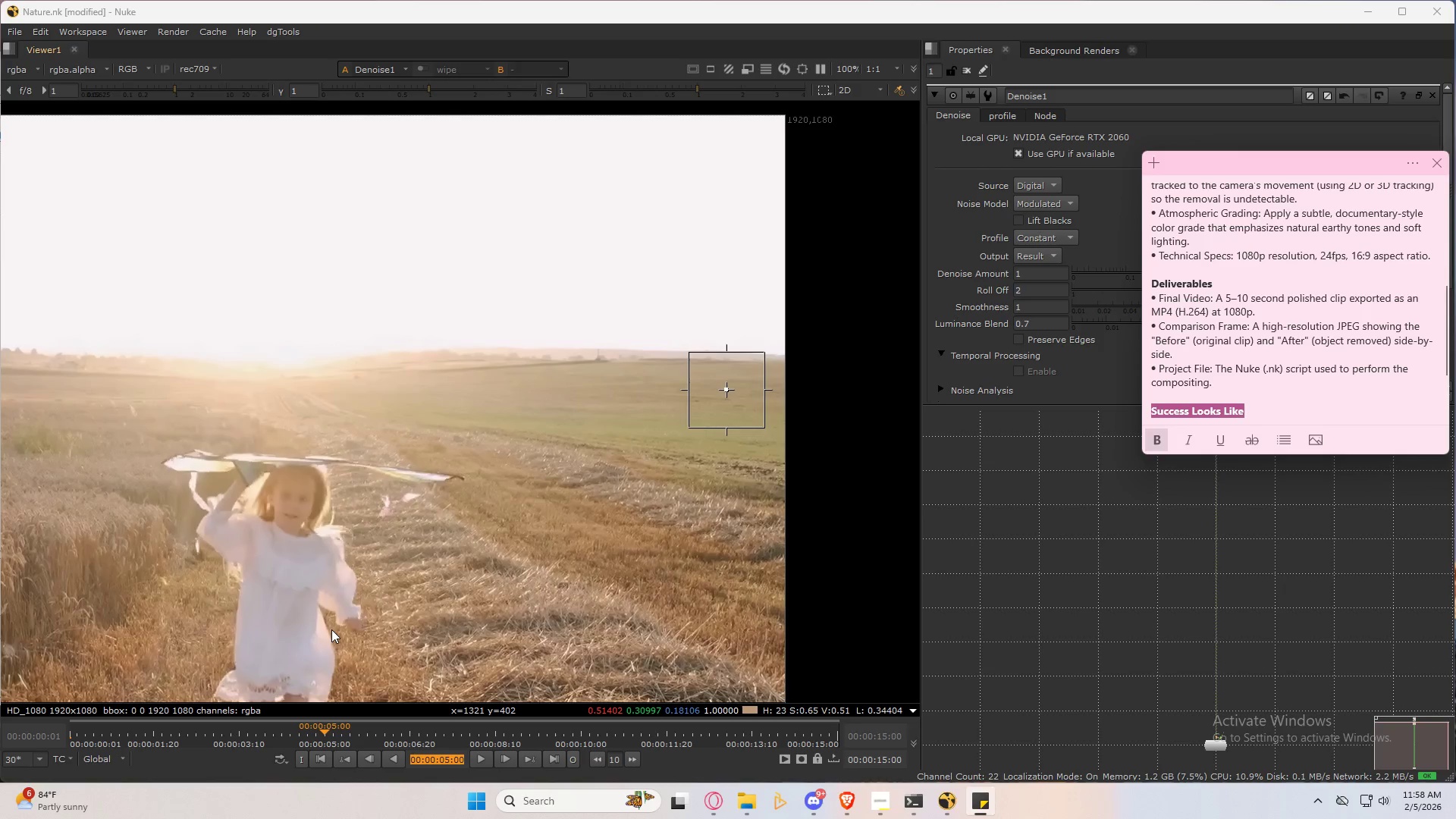 
wait(5.11)
 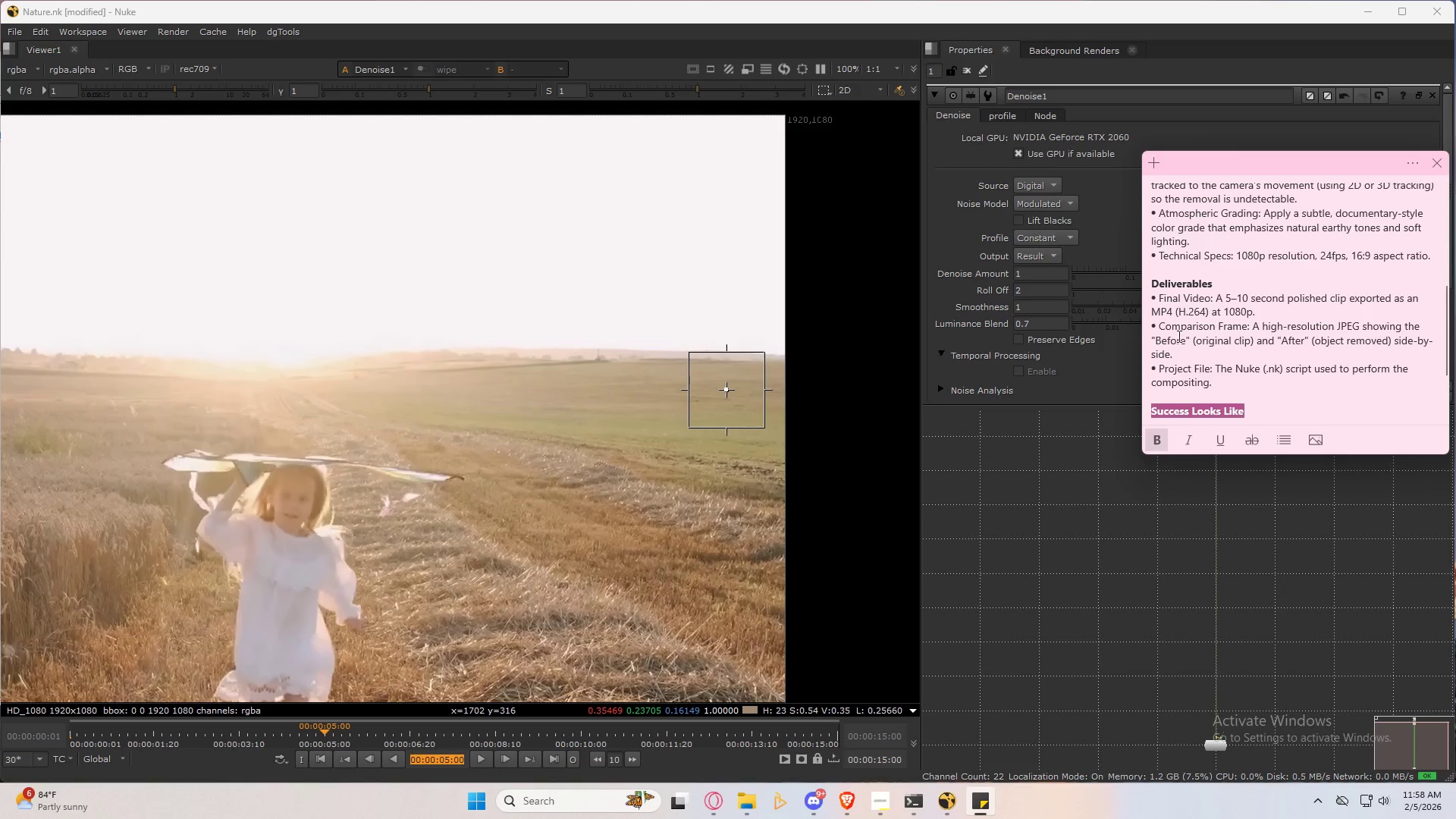 
left_click([333, 629])
 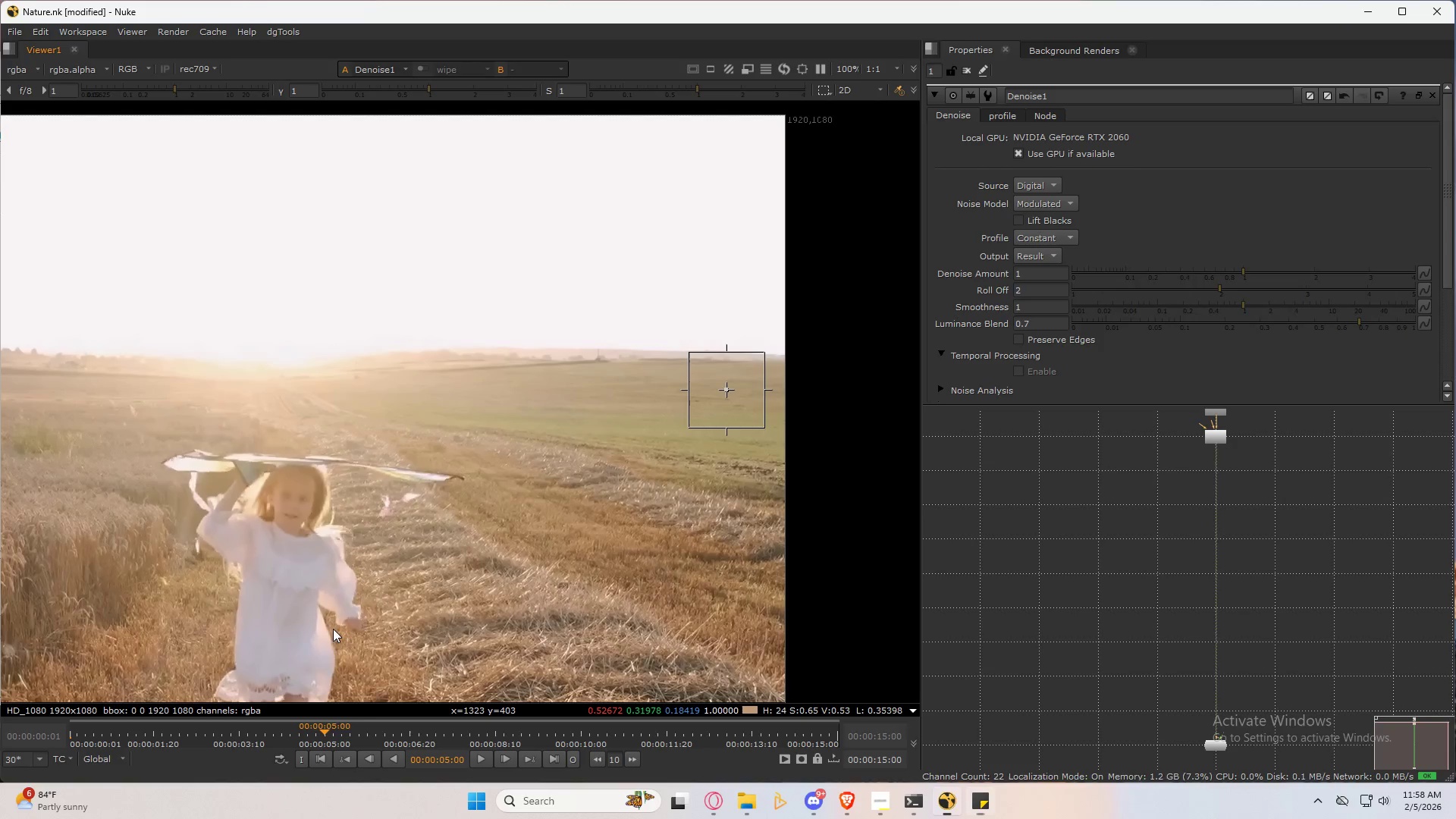 
key(O)
 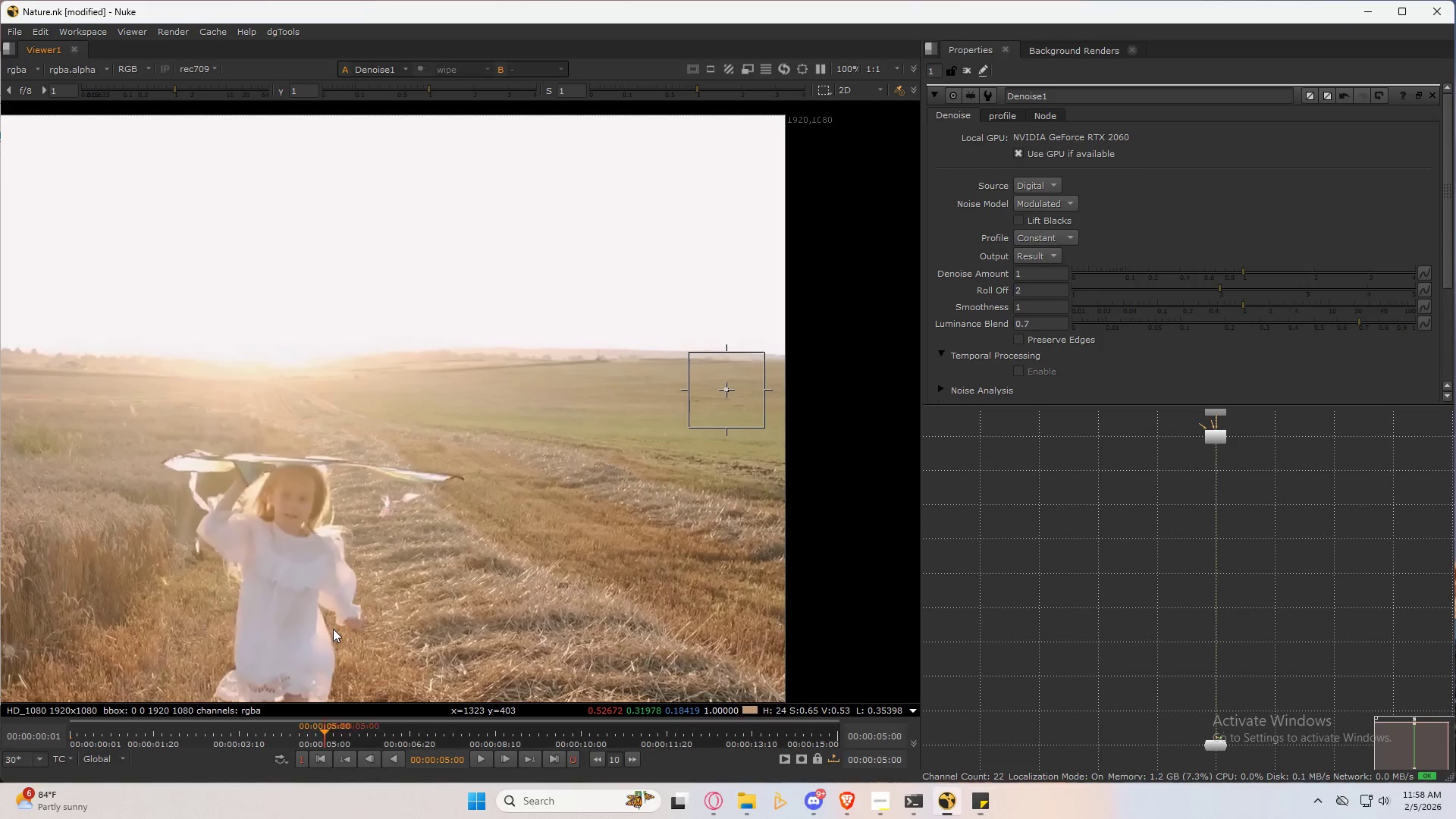 
double_click([333, 629])
 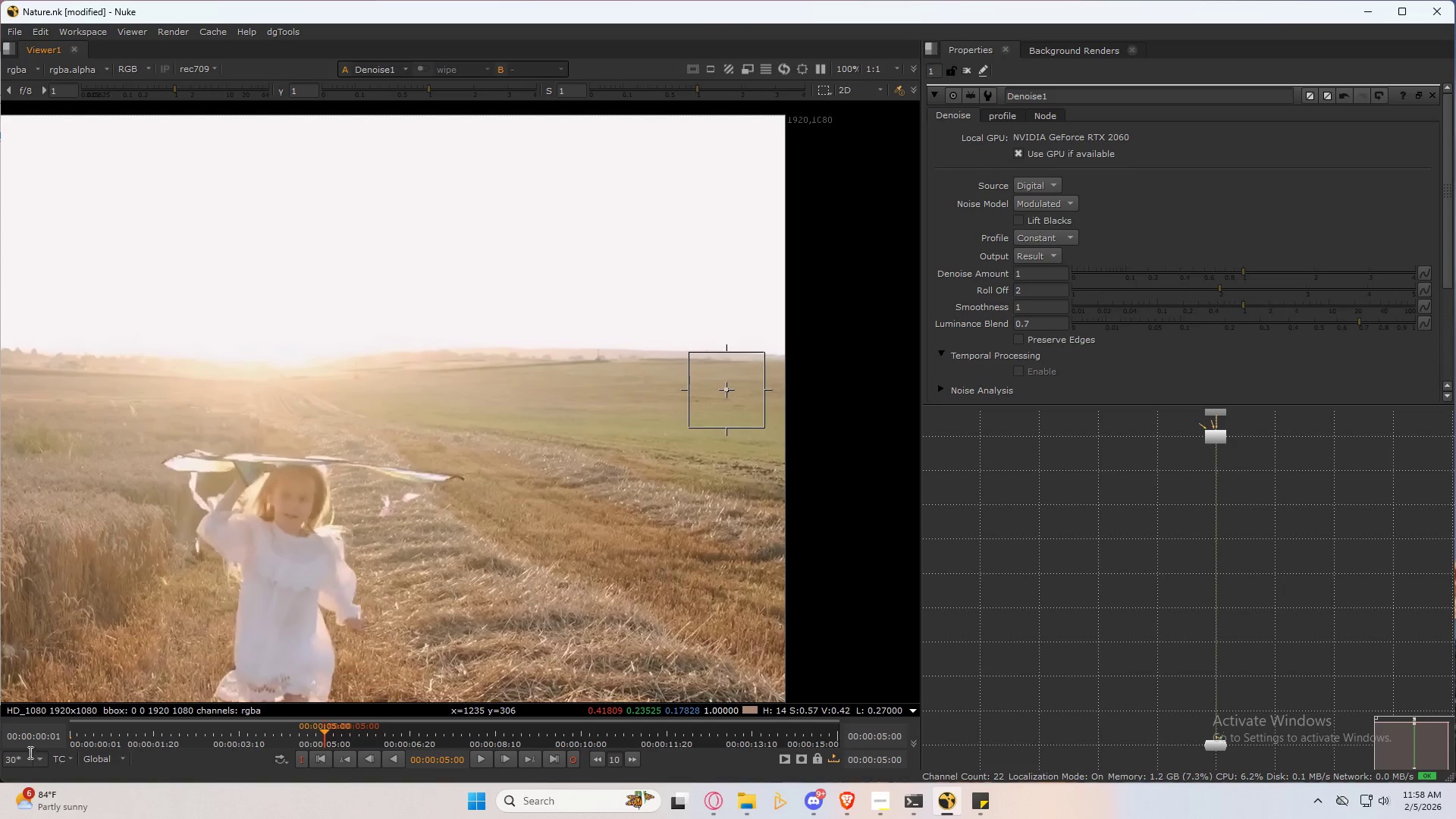 
left_click([63, 758])
 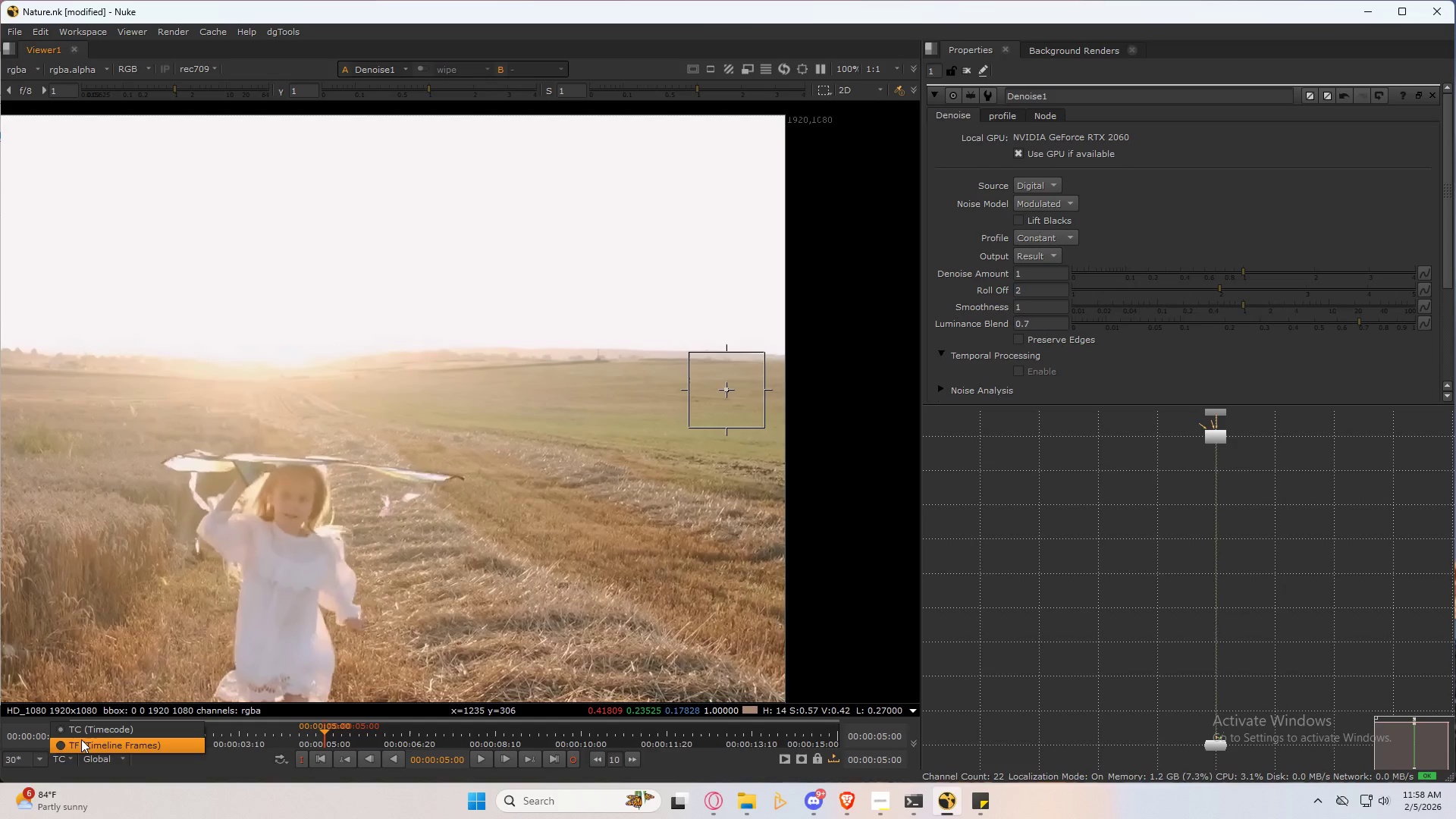 
left_click([86, 741])
 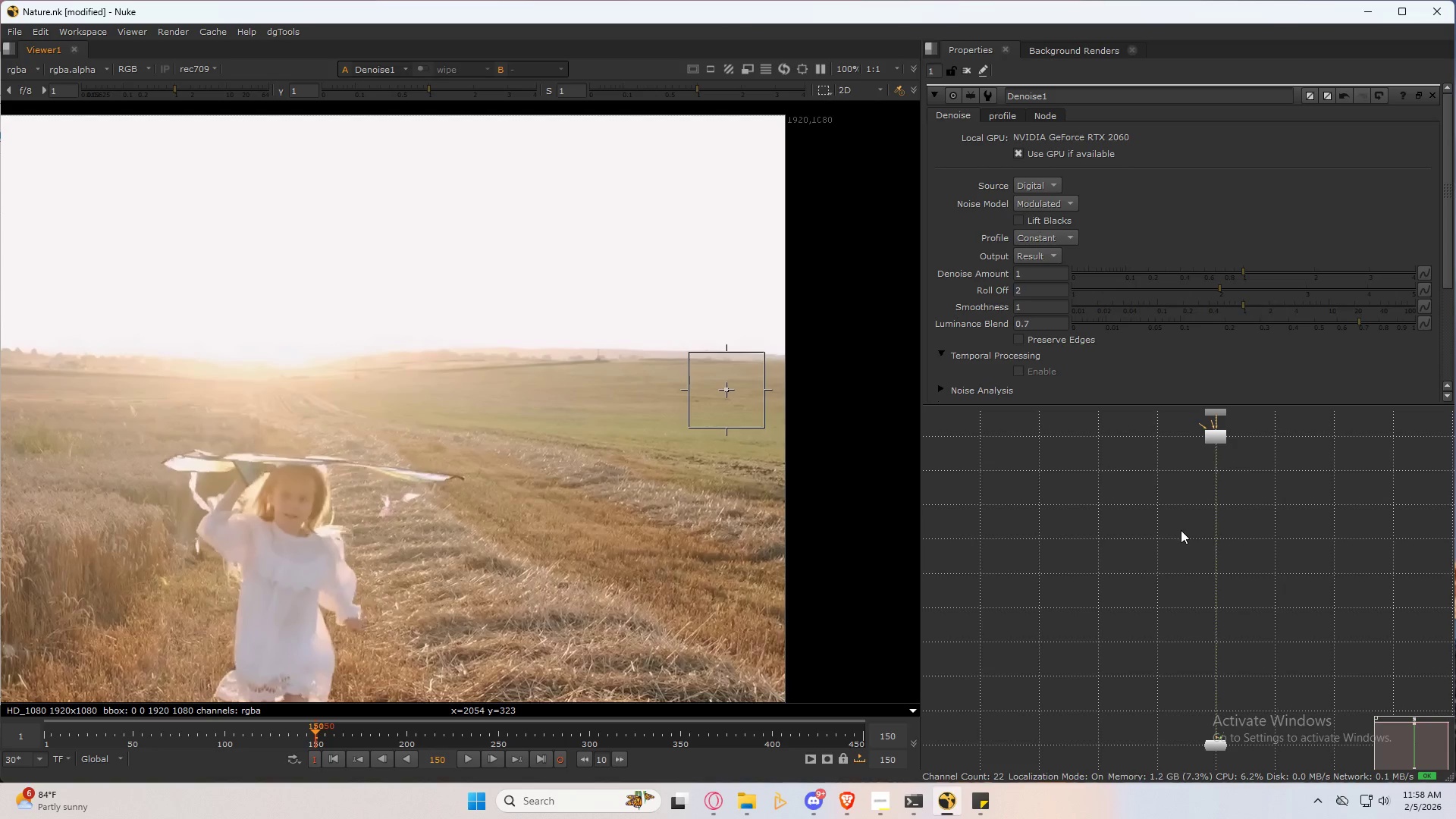 
scroll: coordinate [1213, 432], scroll_direction: up, amount: 6.0
 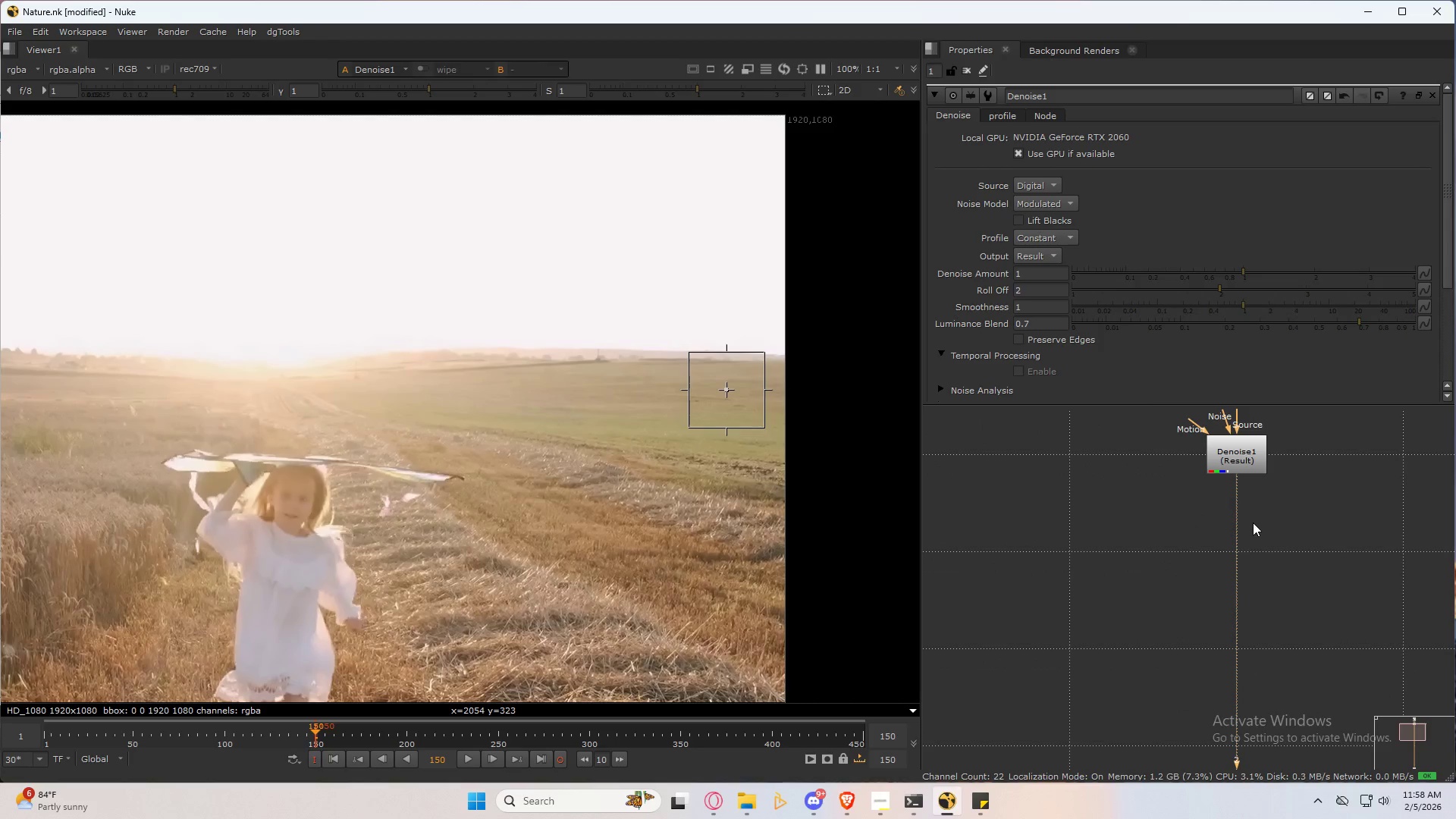 
key(Tab)
type(frame)
 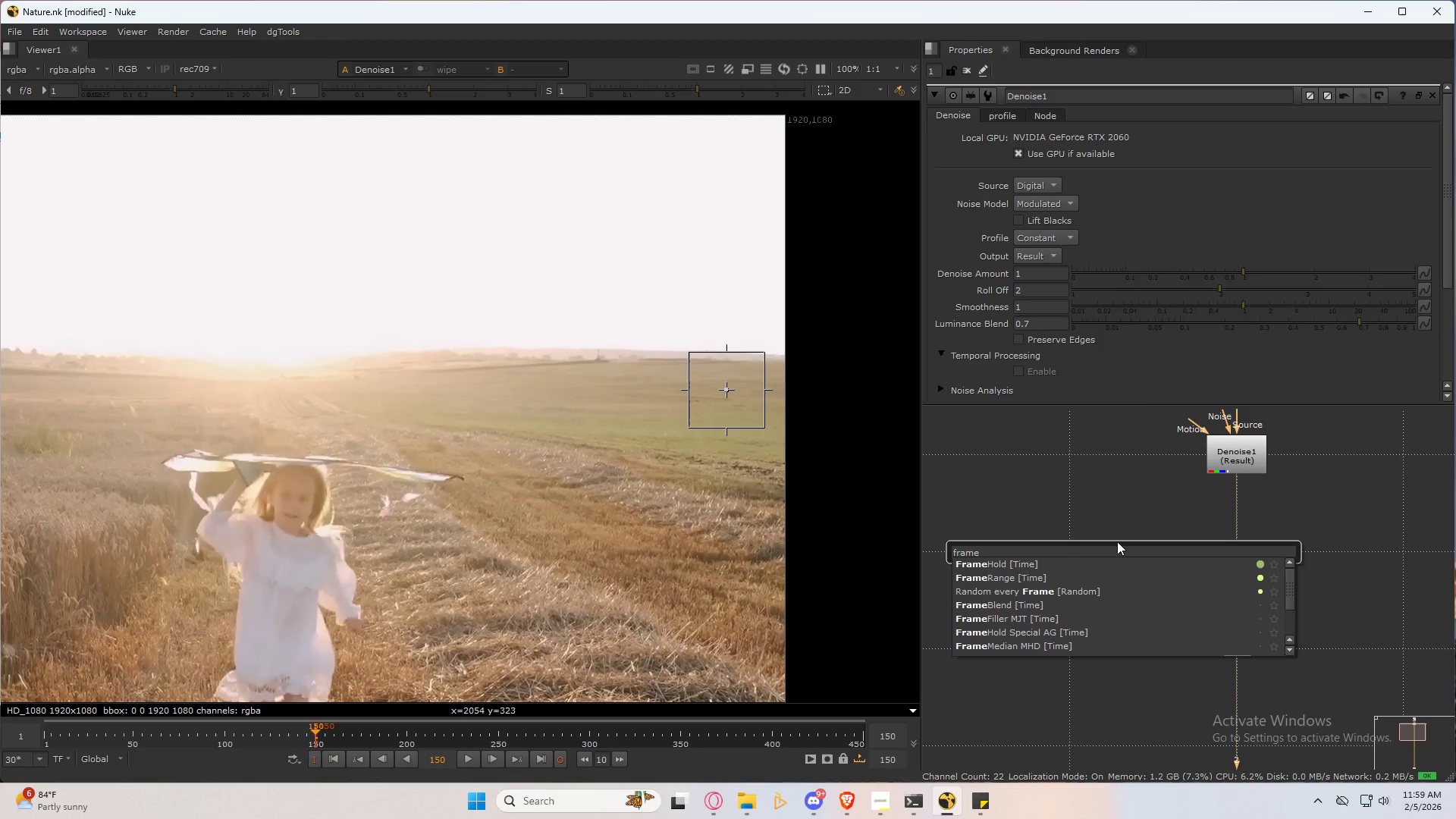 
key(ArrowDown)
 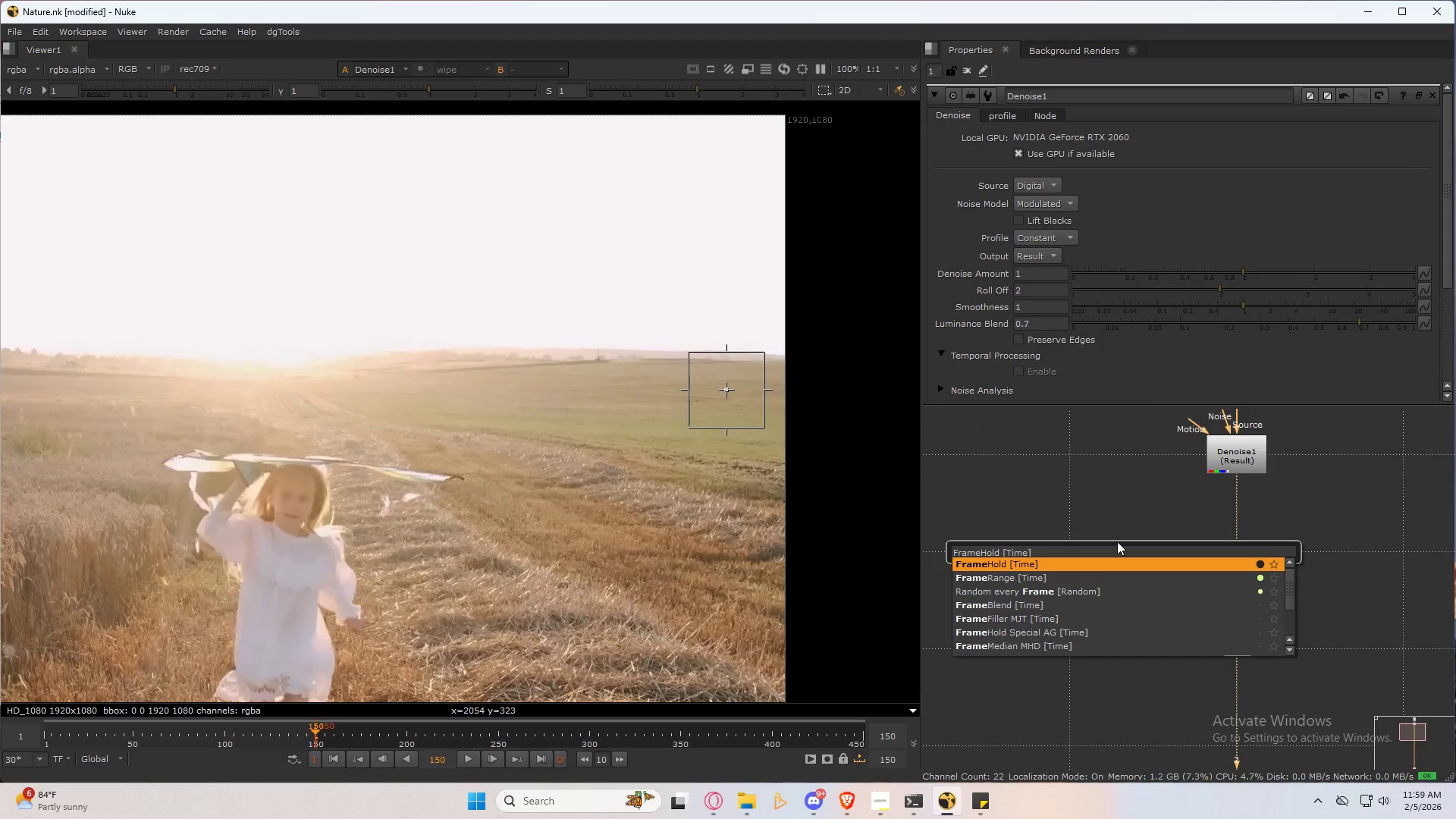 
key(ArrowDown)
 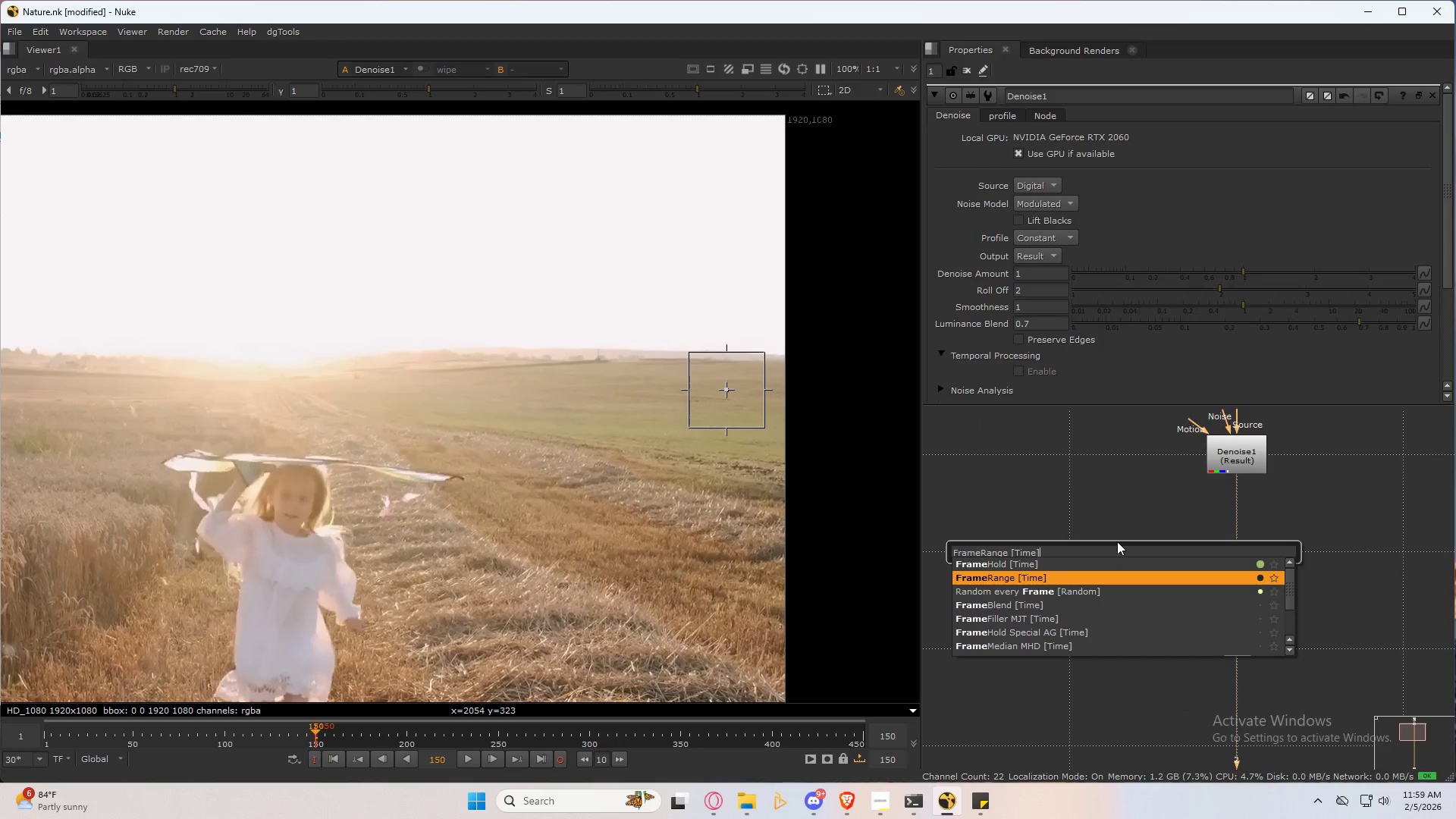 
key(Enter)
 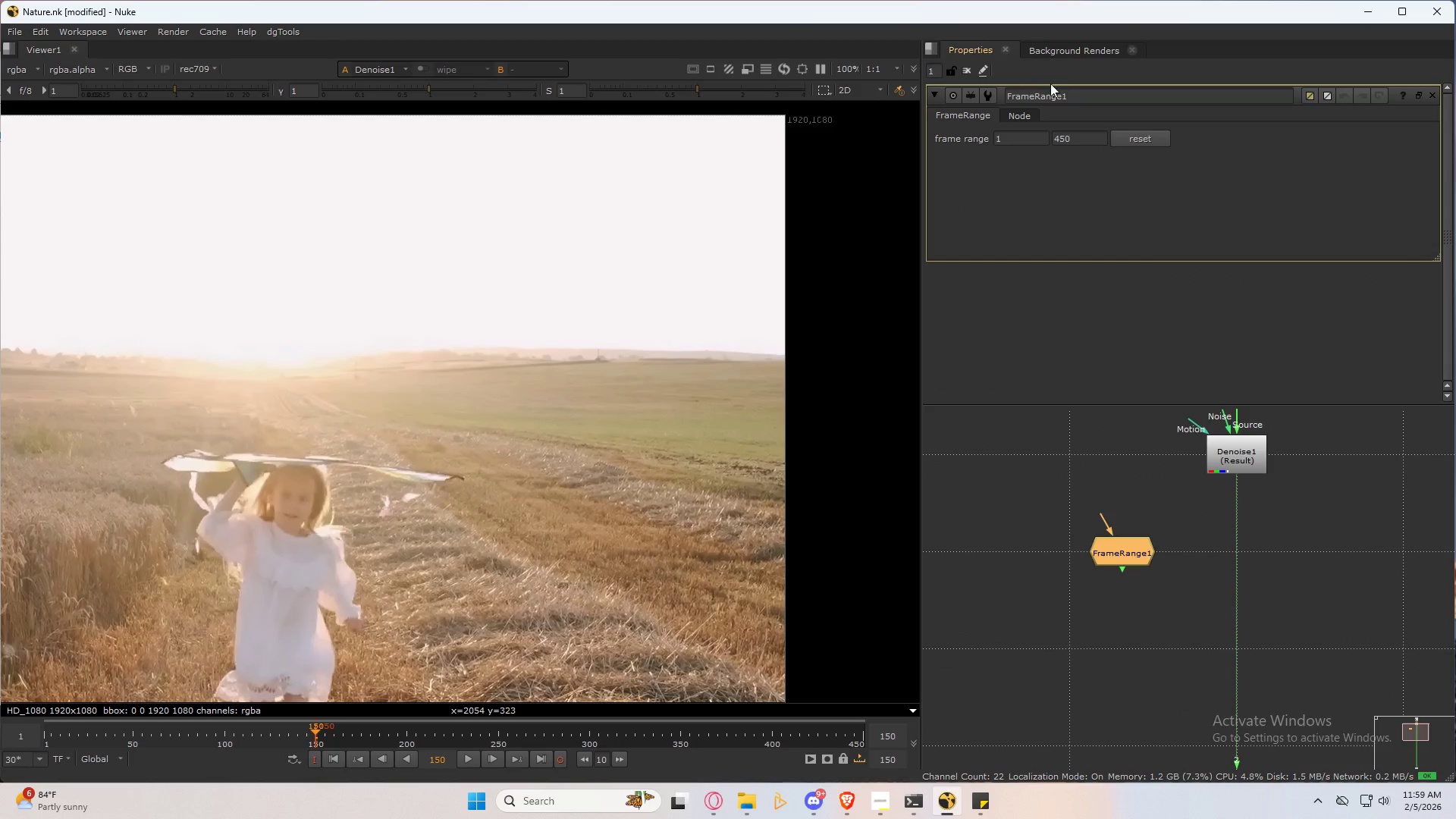 
left_click_drag(start_coordinate=[1072, 138], to_coordinate=[1037, 143])
 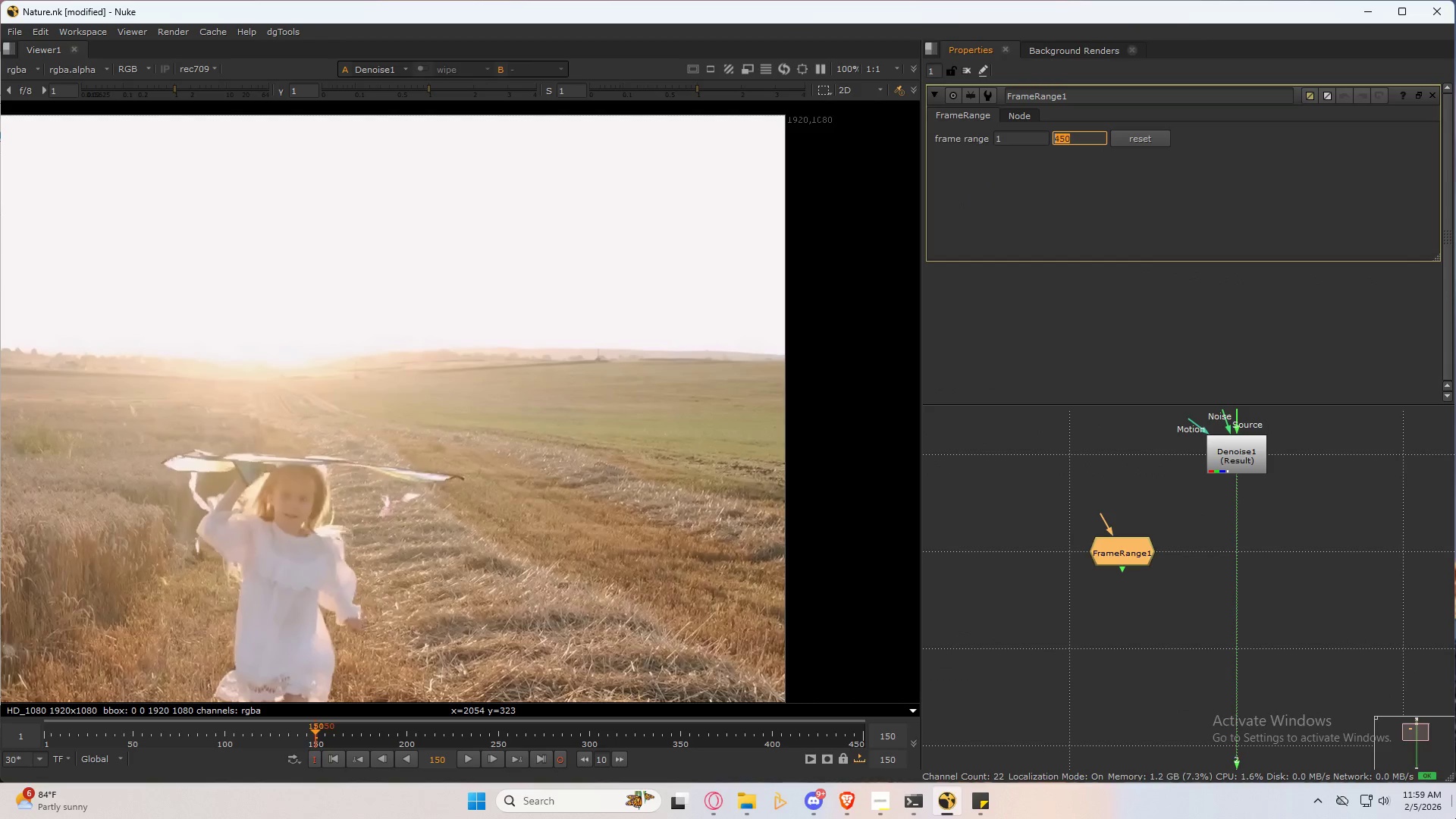 
key(Numpad1)
 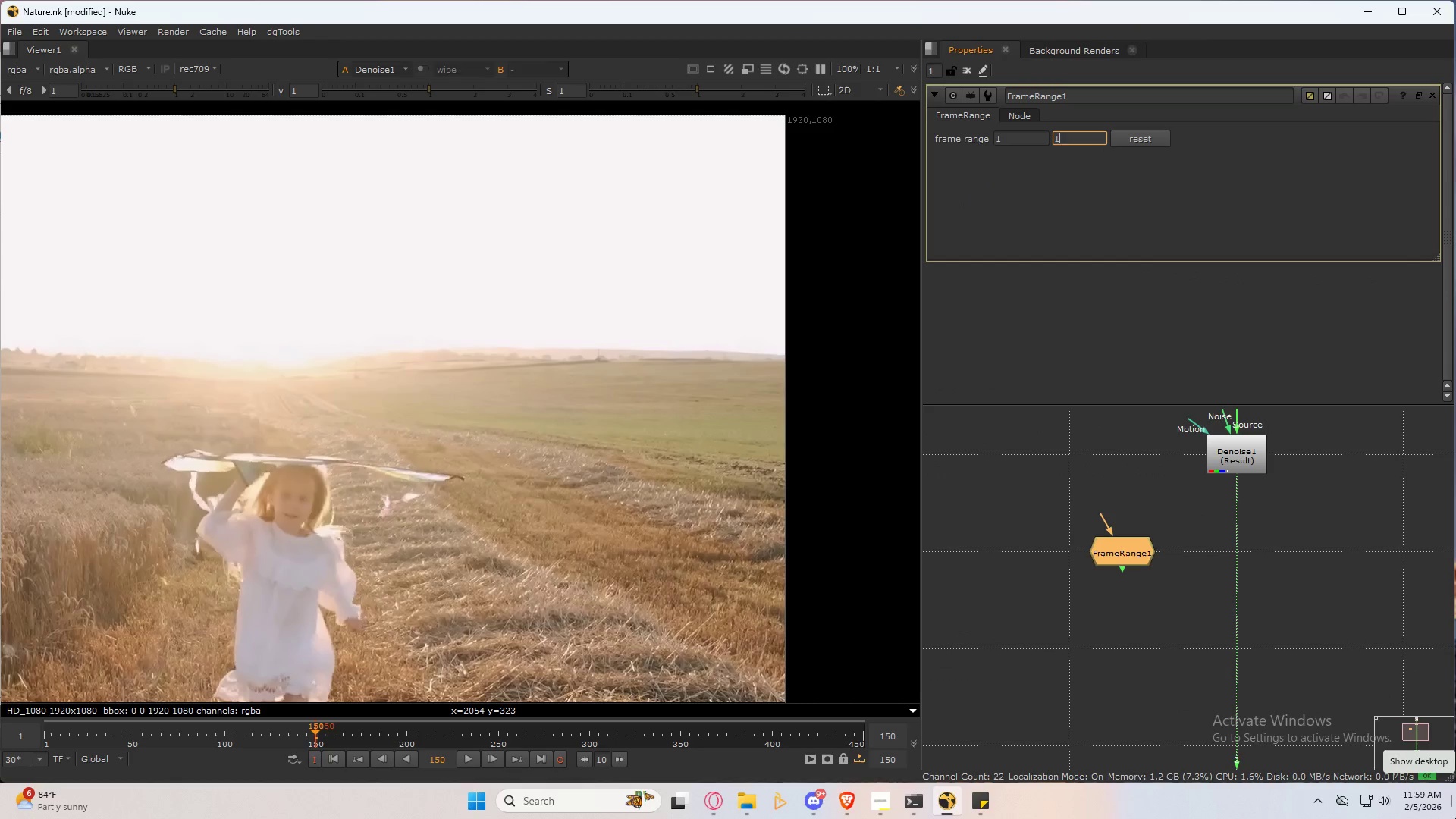 
key(Numpad5)
 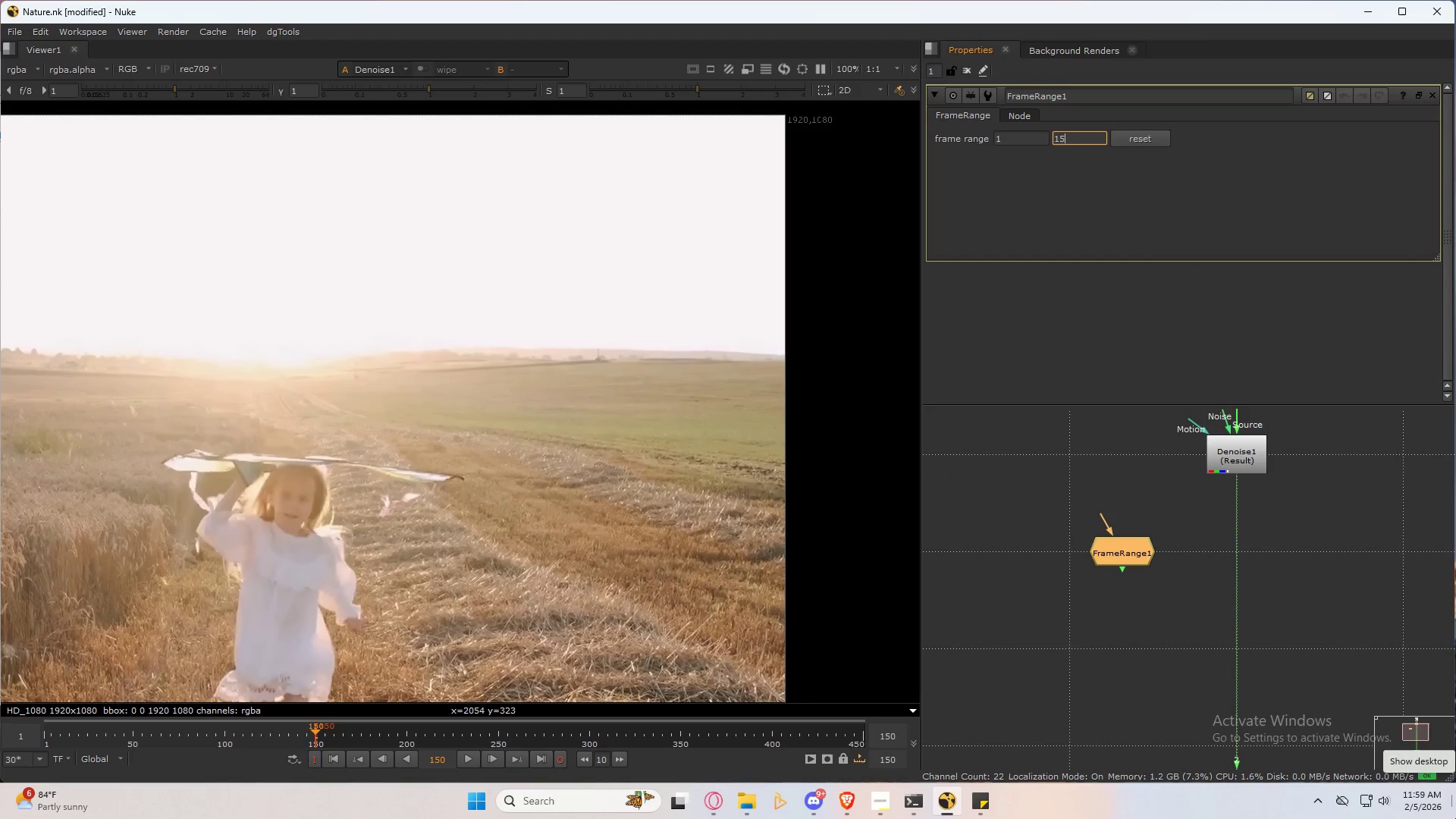 
key(Numpad0)
 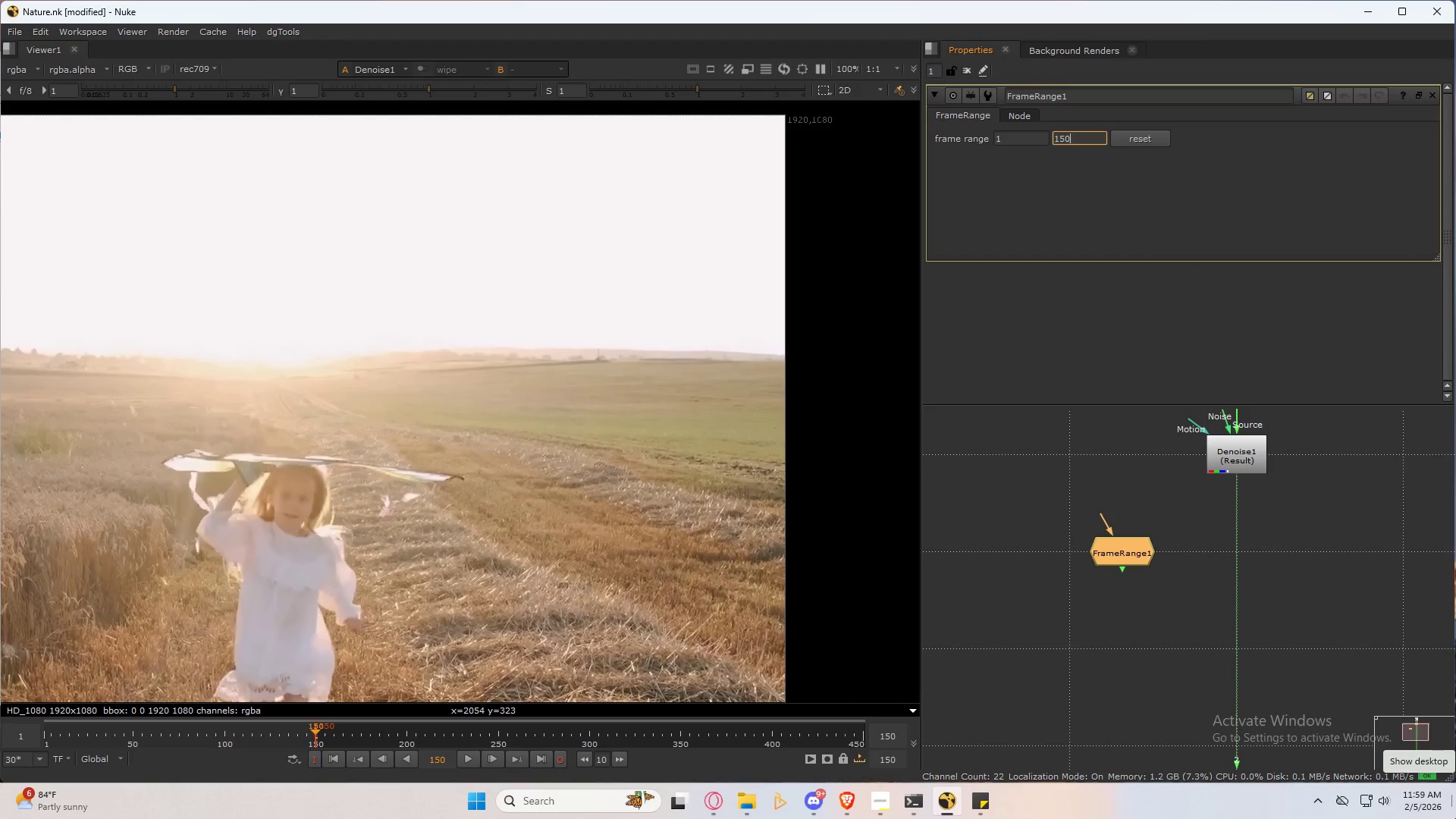 
key(NumpadEnter)
 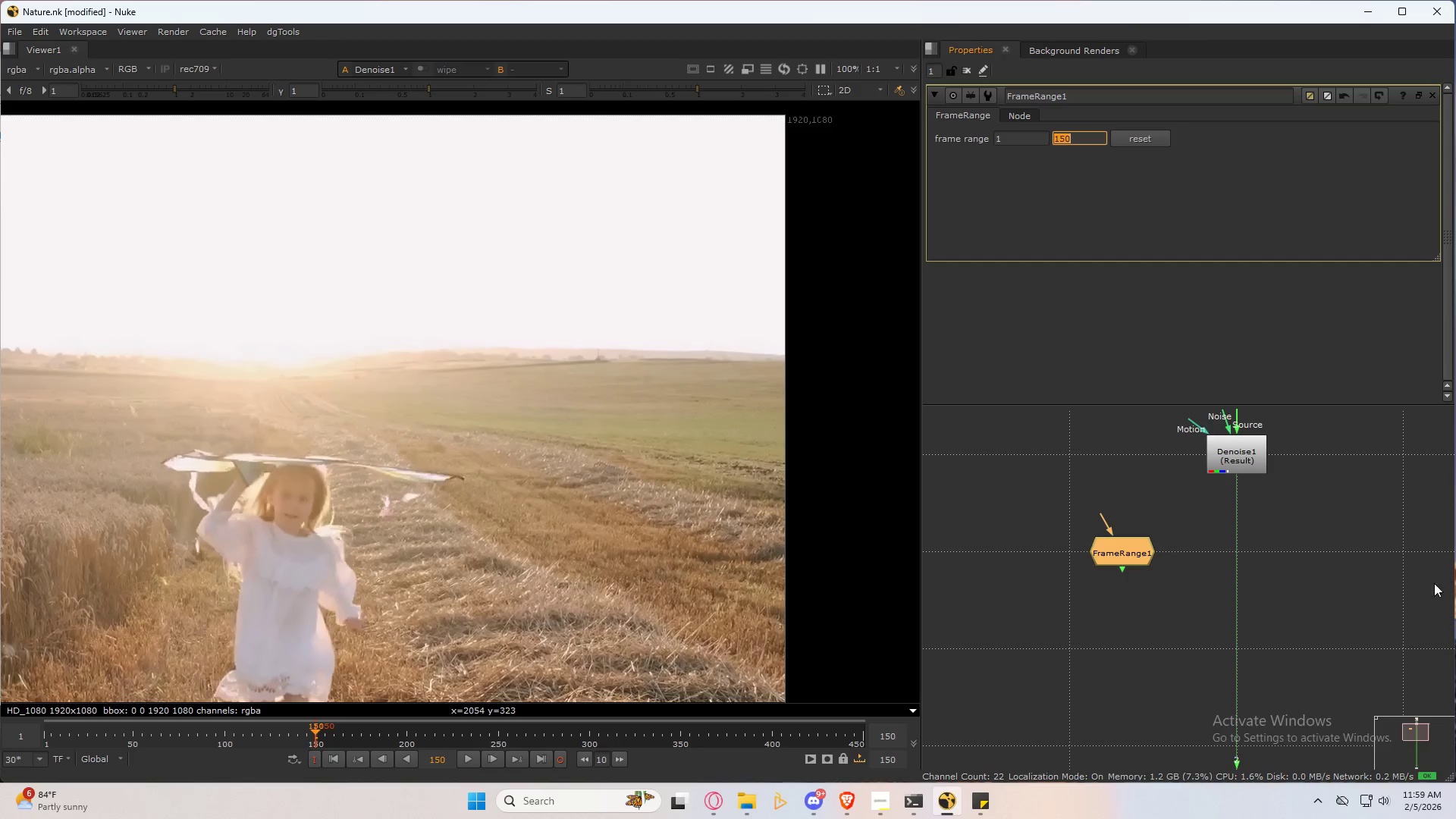 
left_click([1082, 647])
 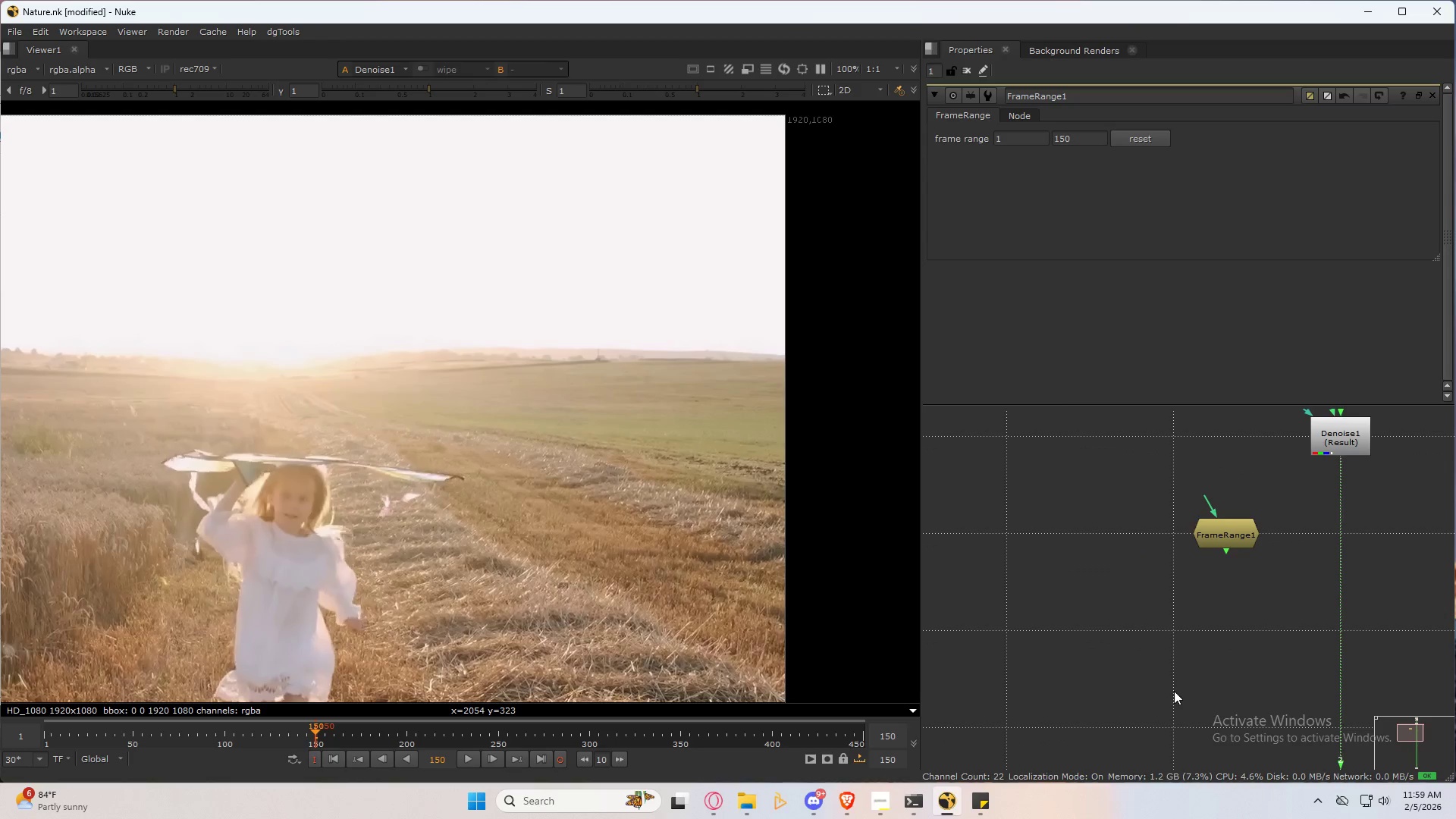 
scroll: coordinate [1162, 588], scroll_direction: down, amount: 7.0
 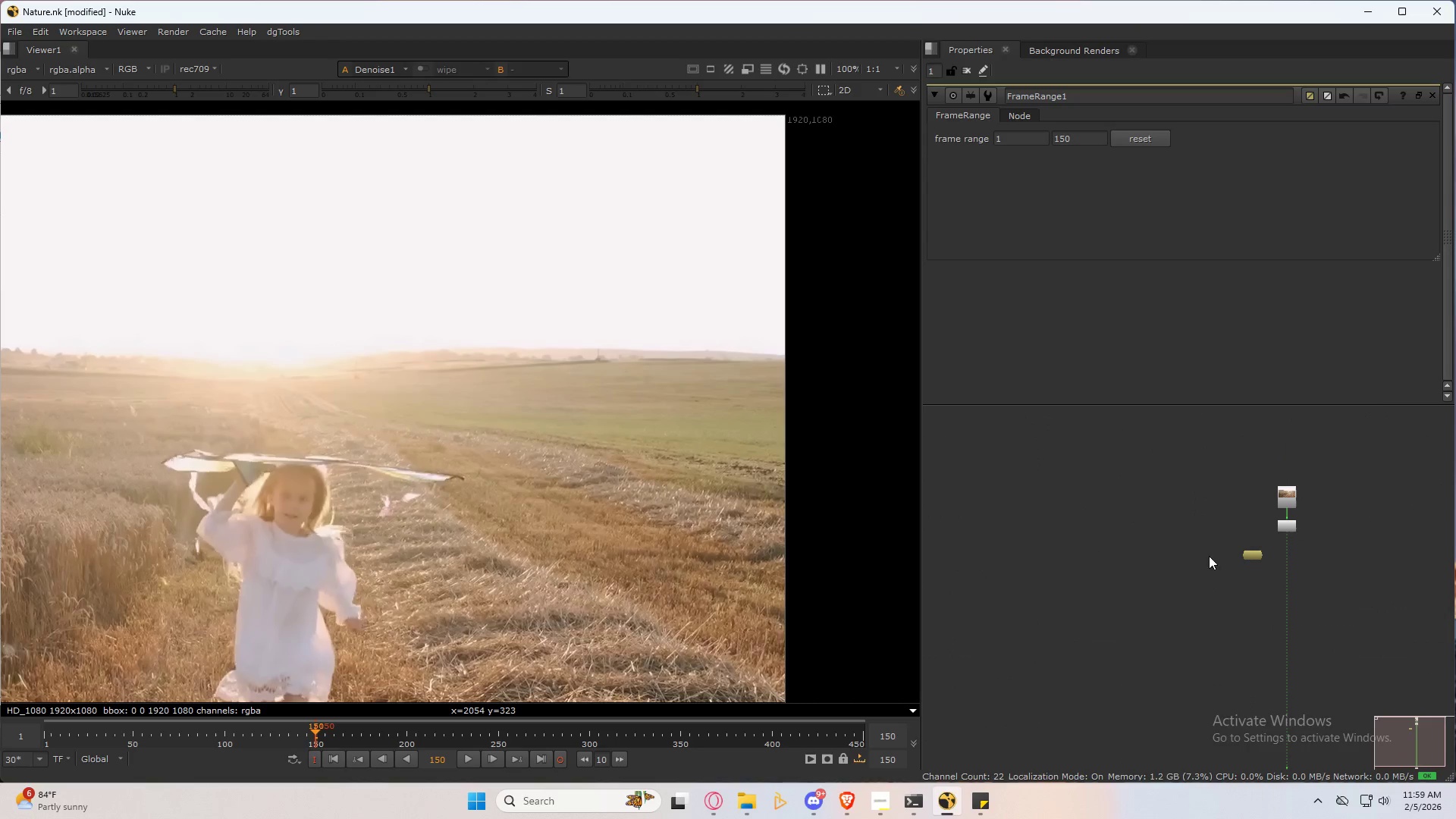 
scroll: coordinate [1288, 551], scroll_direction: up, amount: 5.0
 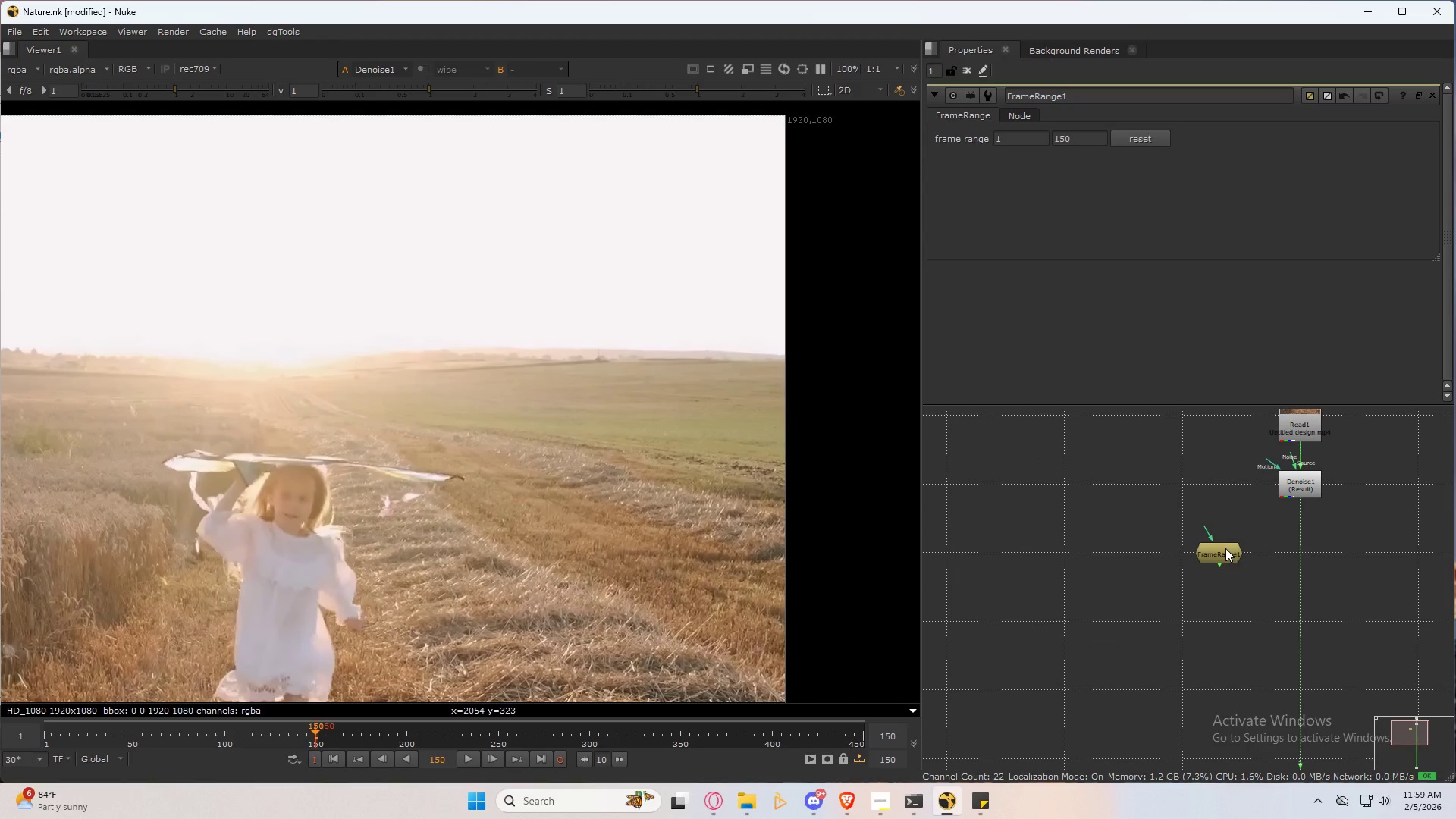 
left_click_drag(start_coordinate=[1225, 548], to_coordinate=[1072, 615])
 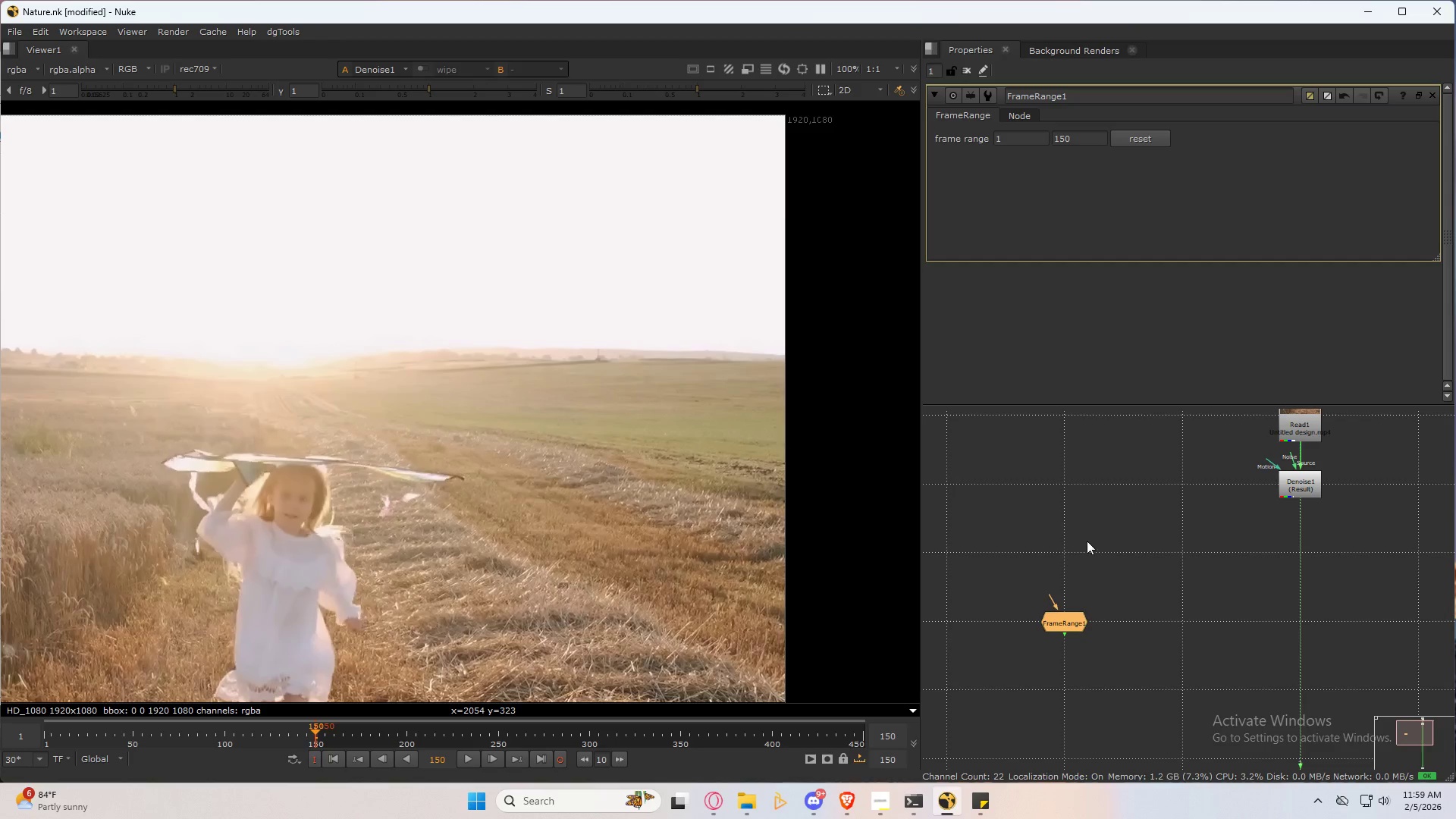 
wait(5.11)
 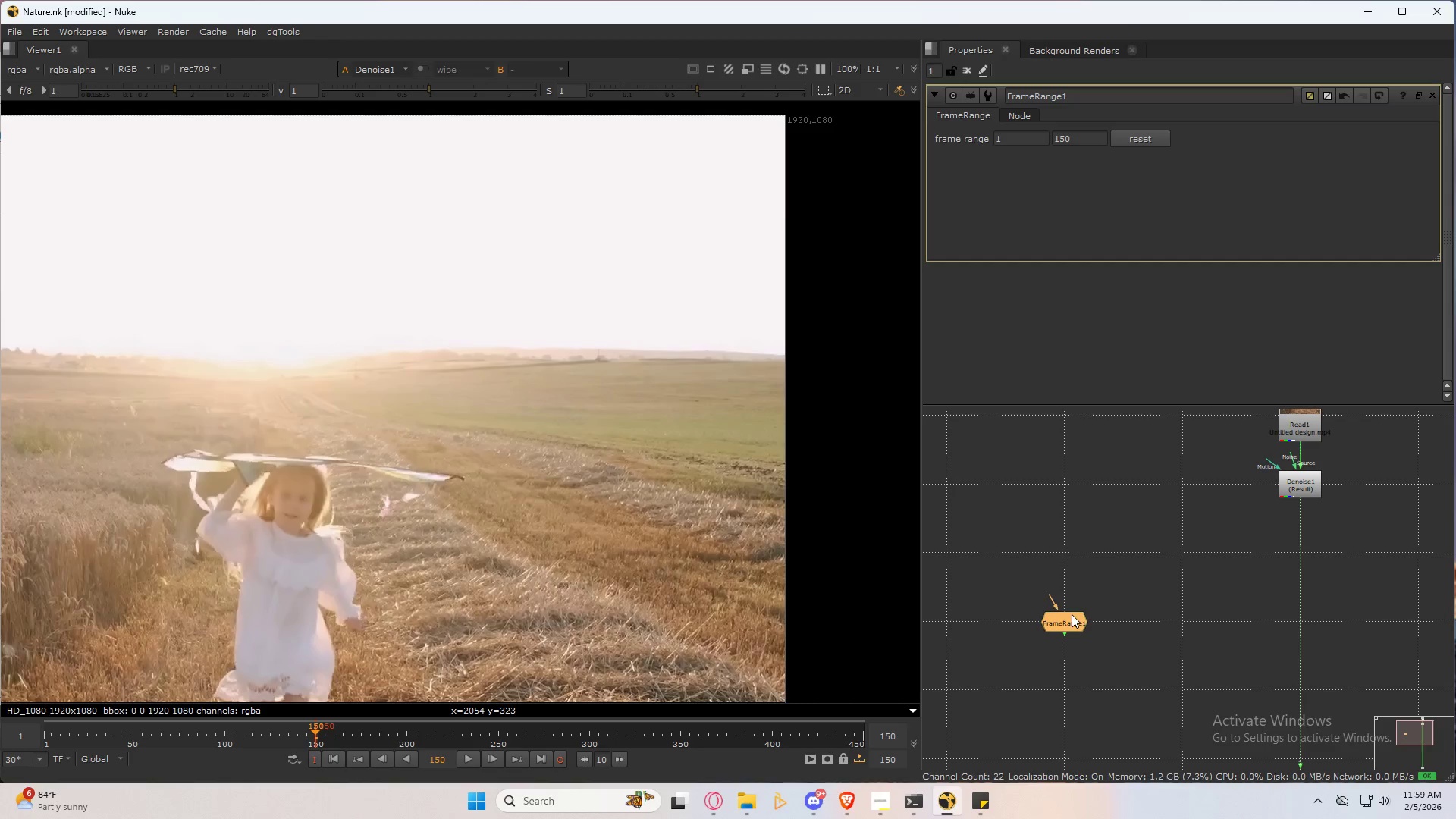 
hold_key(key=ControlLeft, duration=1.17)
left_click_drag(start_coordinate=[1300, 635], to_coordinate=[1301, 624])
 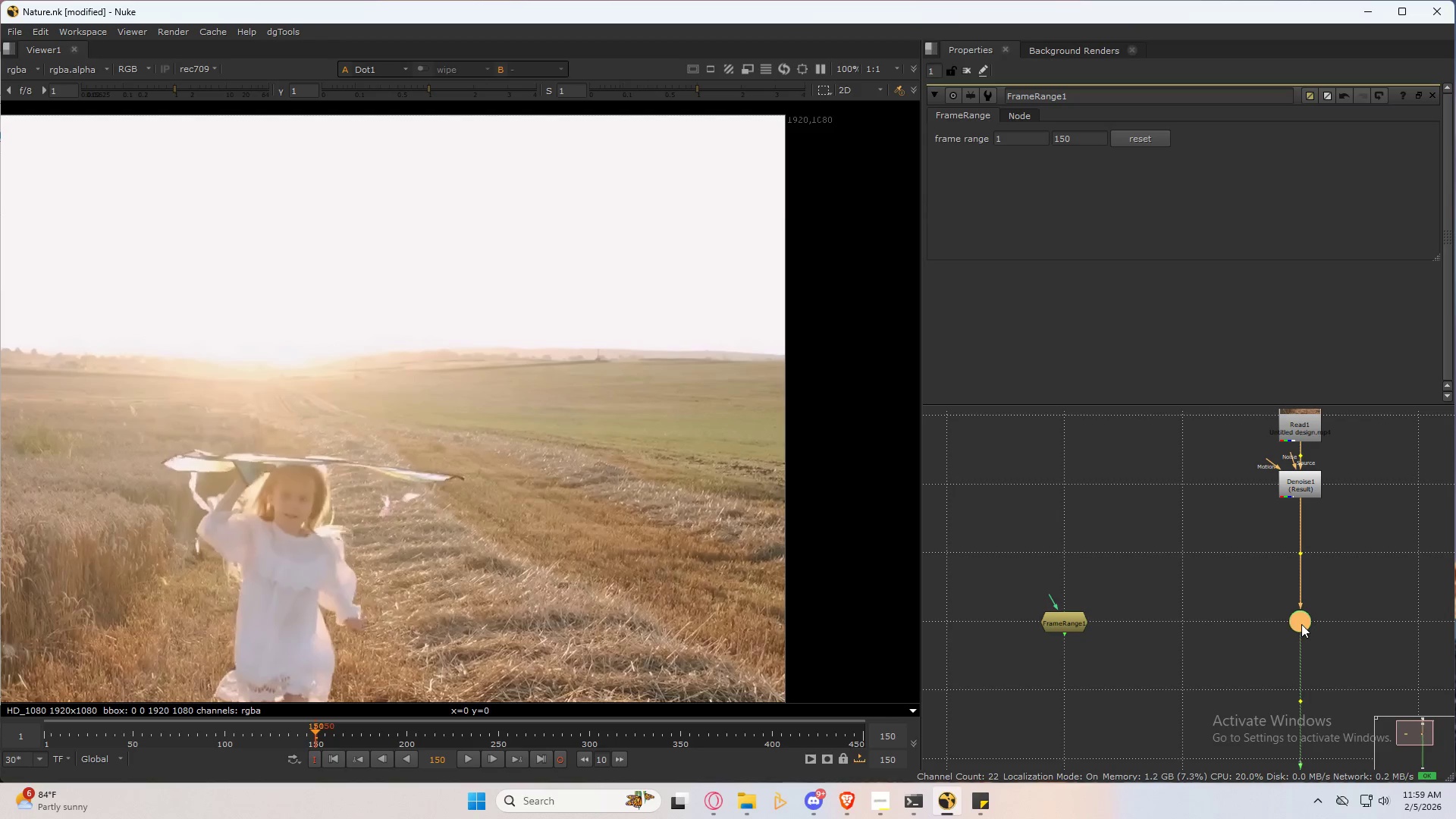 
hold_key(key=ControlLeft, duration=6.01)
left_click([1175, 603])
 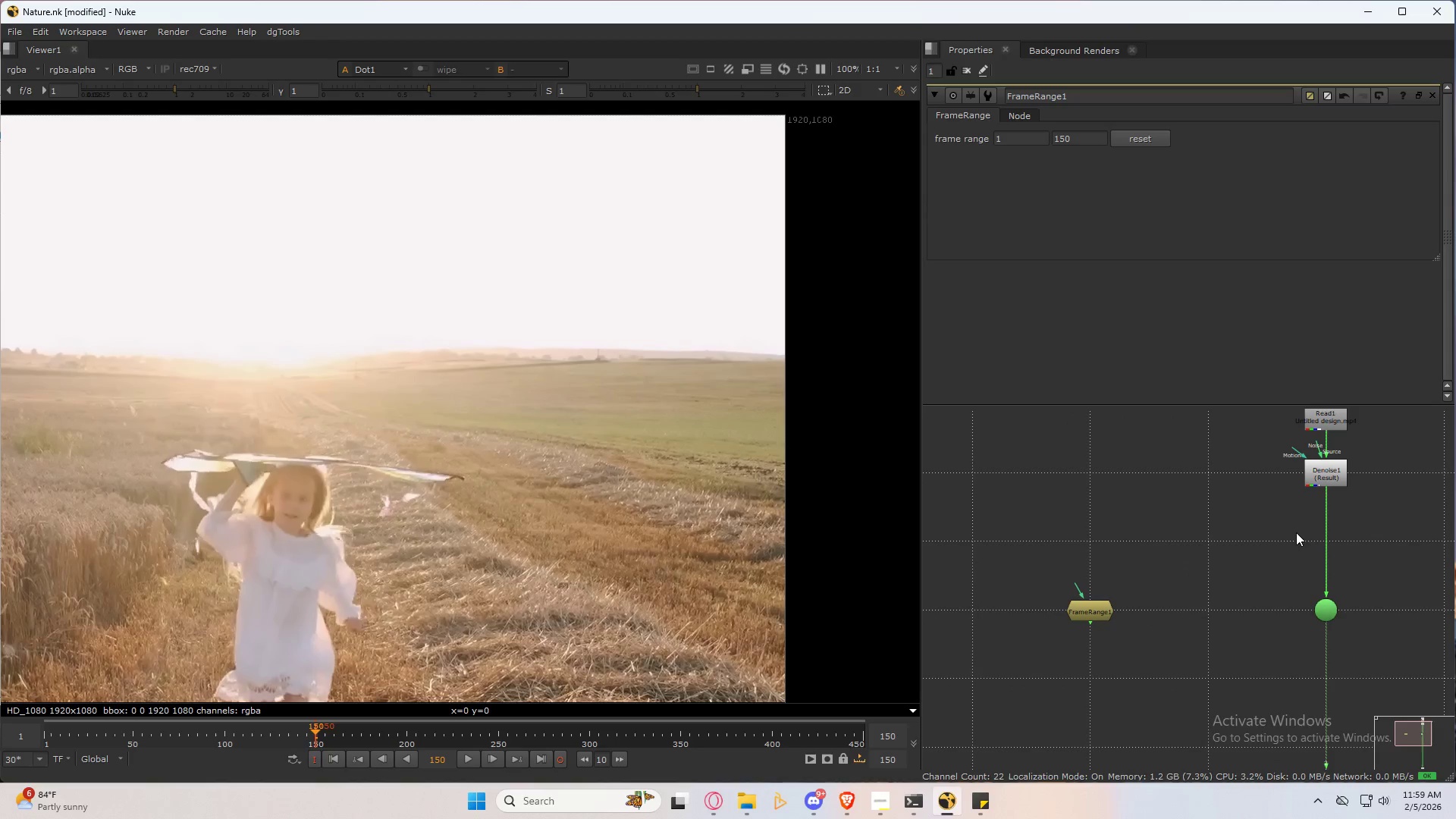 
scroll: coordinate [1191, 604], scroll_direction: down, amount: 1.0
 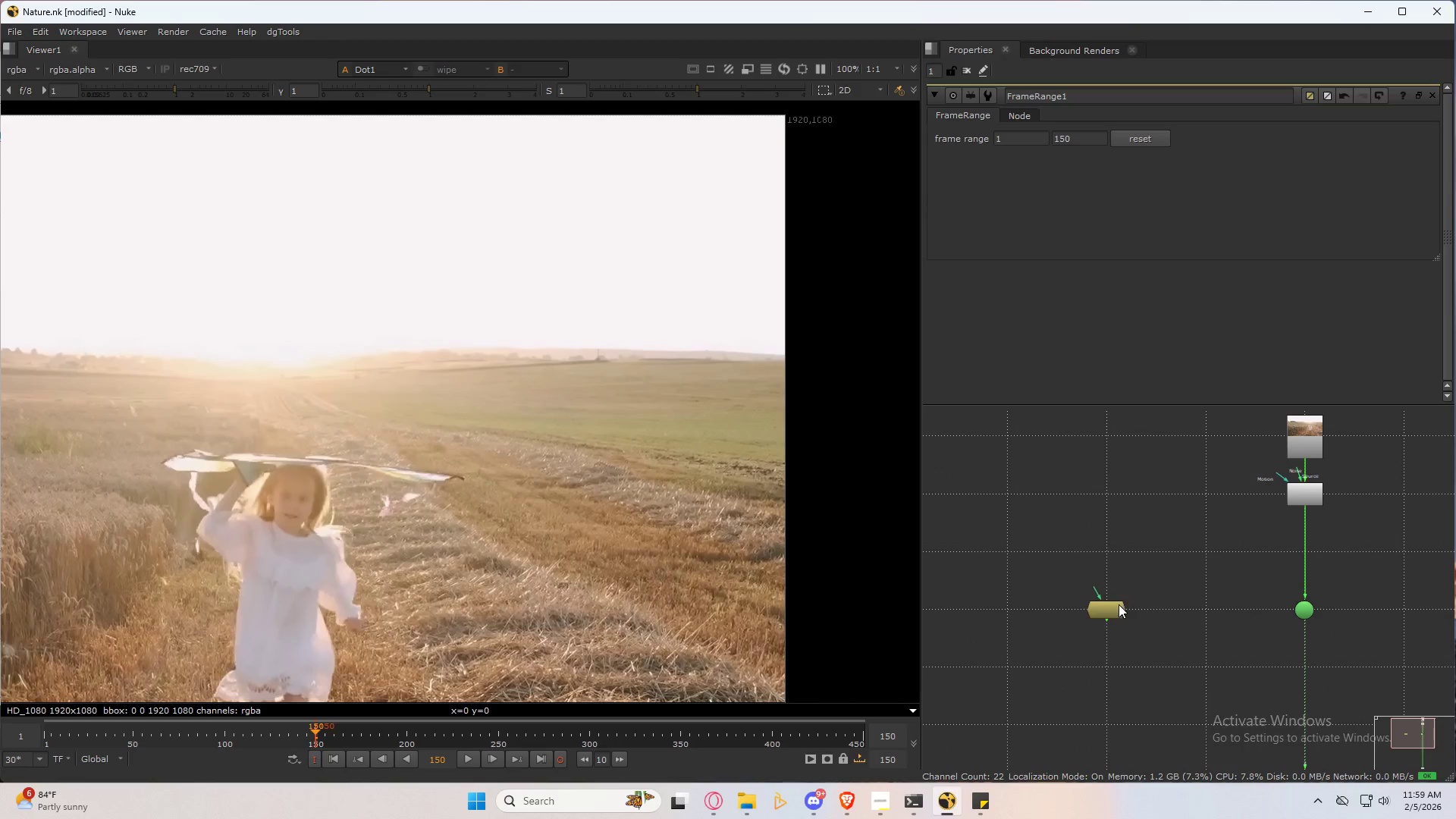 
left_click_drag(start_coordinate=[1109, 612], to_coordinate=[1105, 671])
 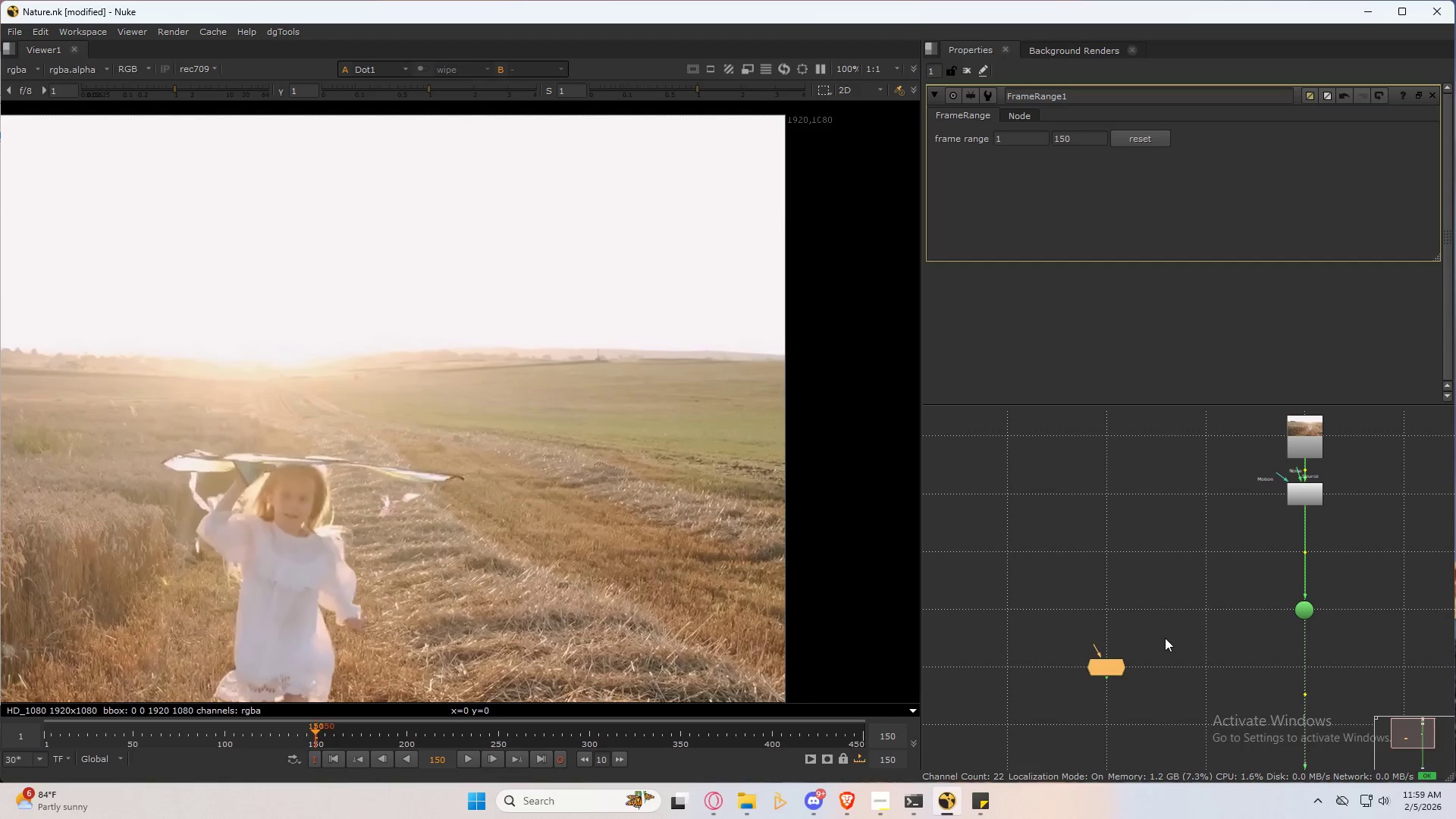 
left_click_drag(start_coordinate=[1109, 671], to_coordinate=[1390, 510])
 